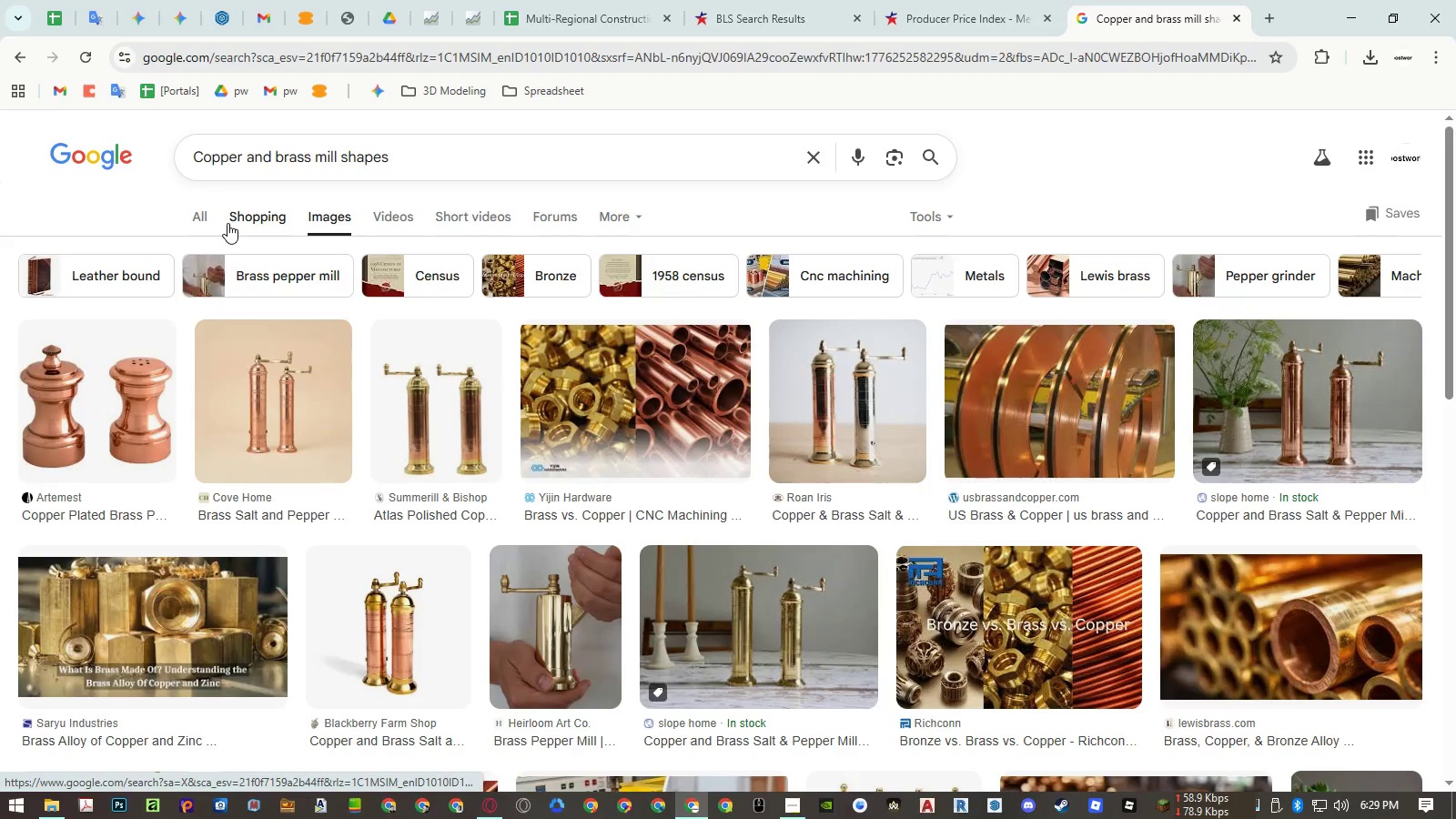 
middle_click([1110, 35])
 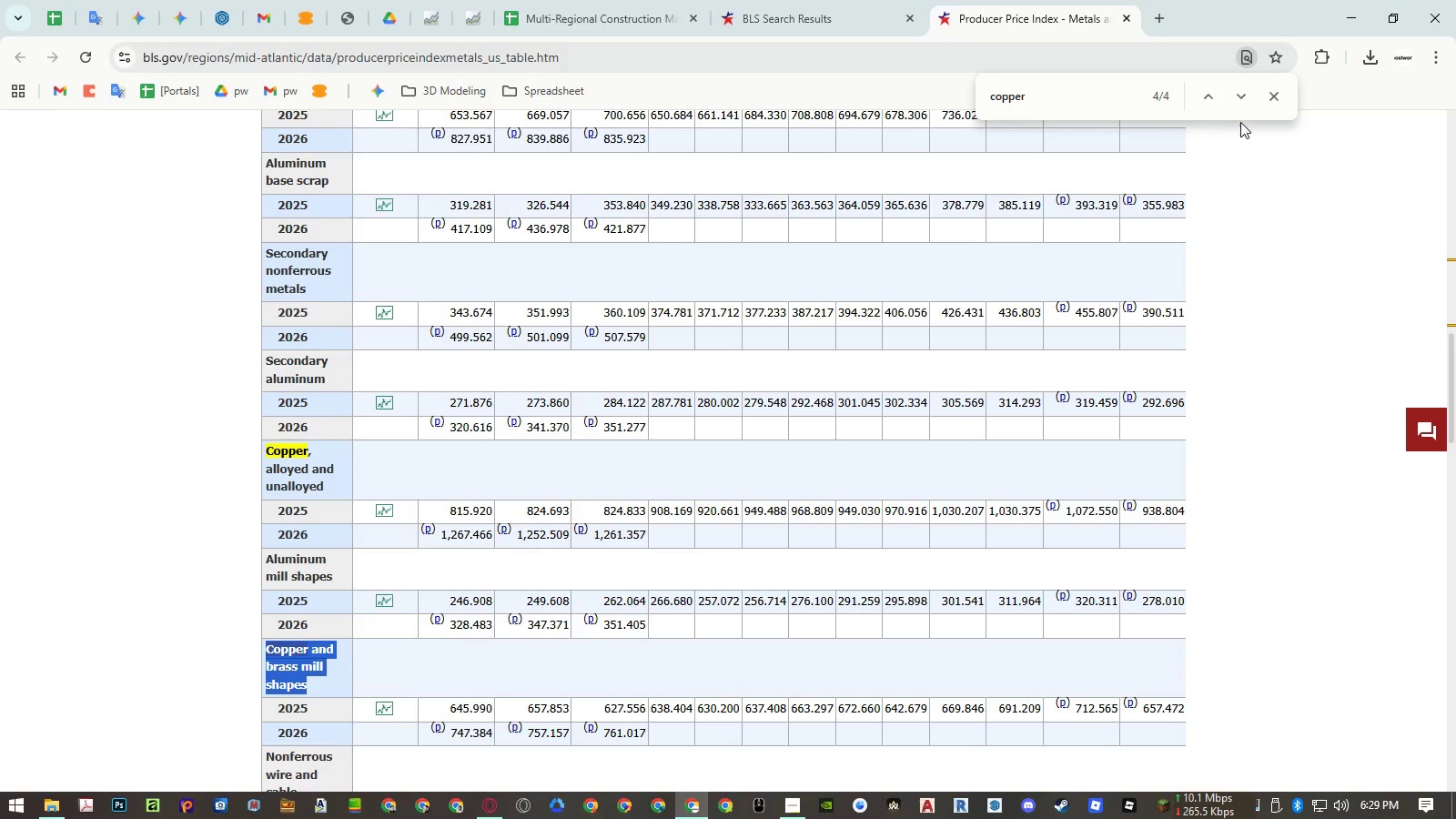 
left_click([1244, 102])
 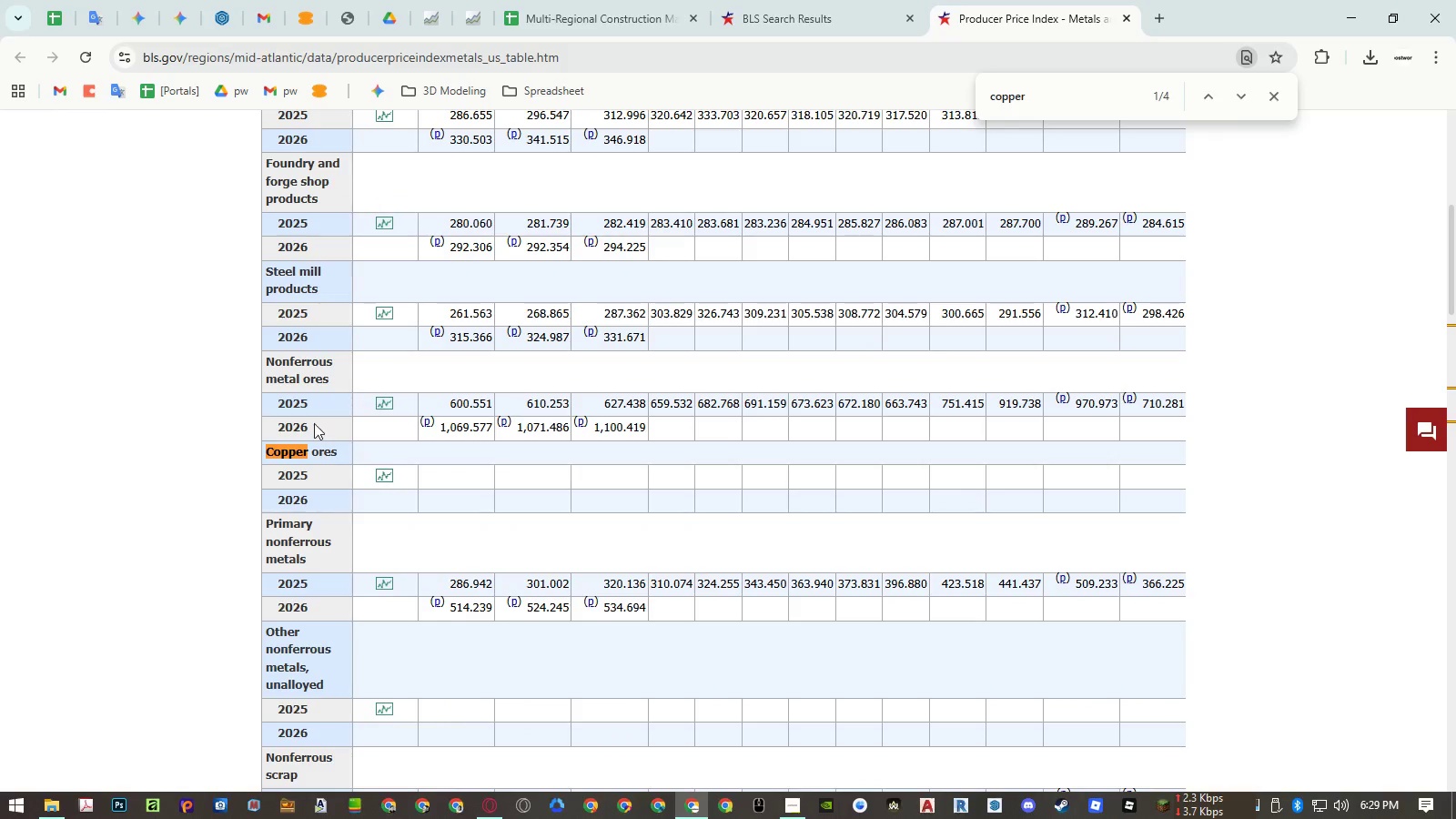 
left_click([319, 453])
 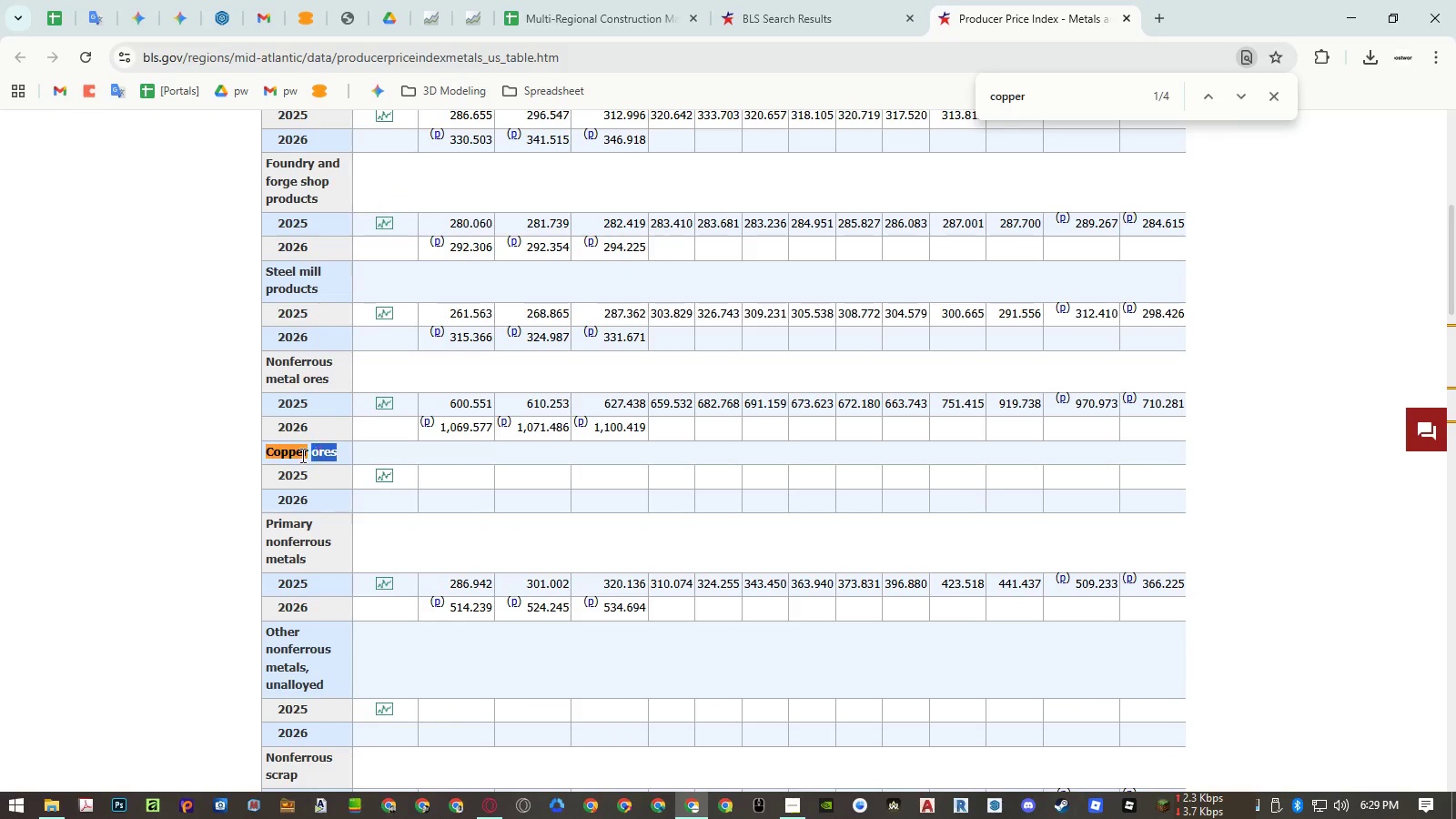 
left_click_drag(start_coordinate=[319, 453], to_coordinate=[288, 456])
 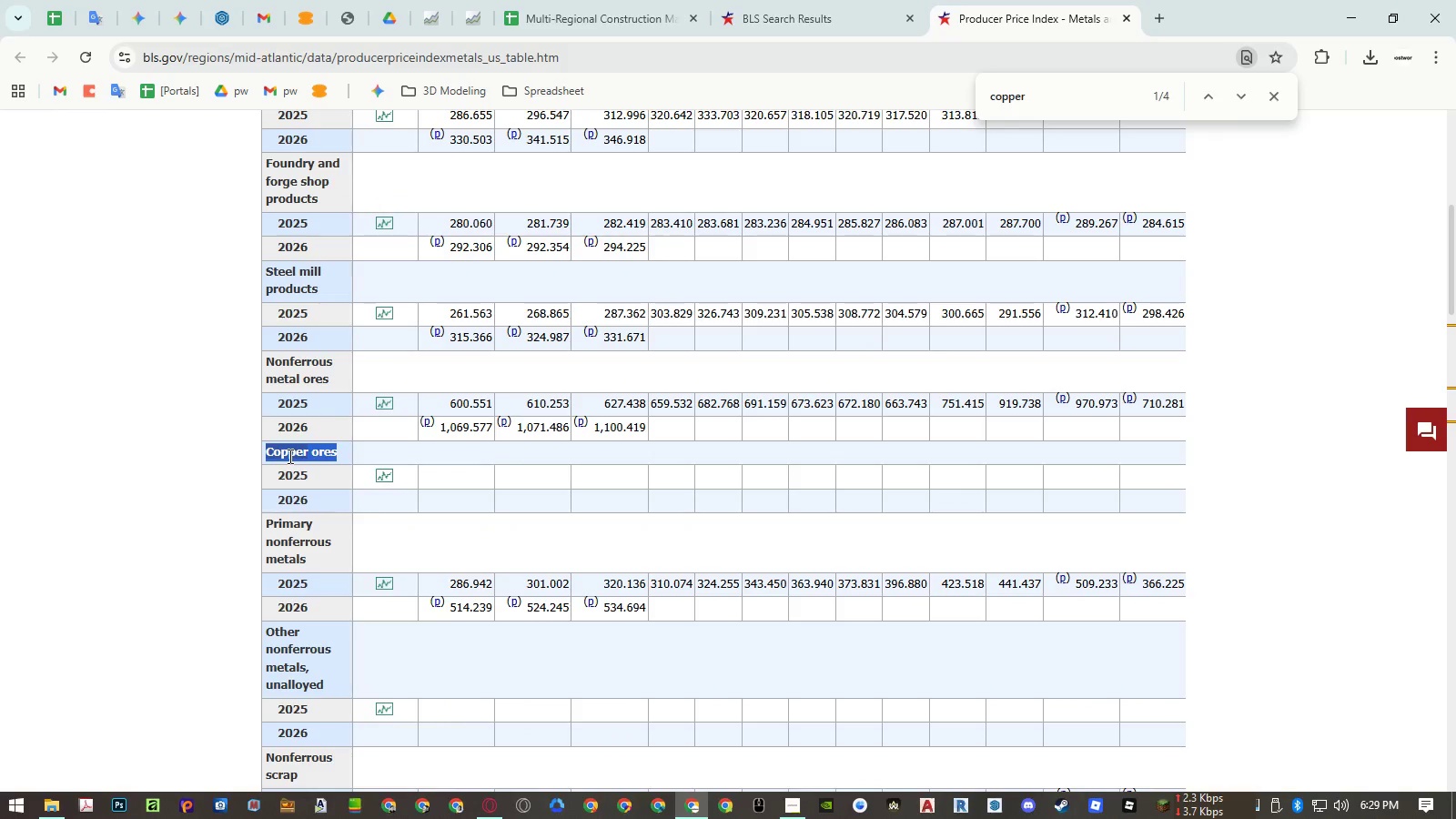 
right_click([288, 456])
 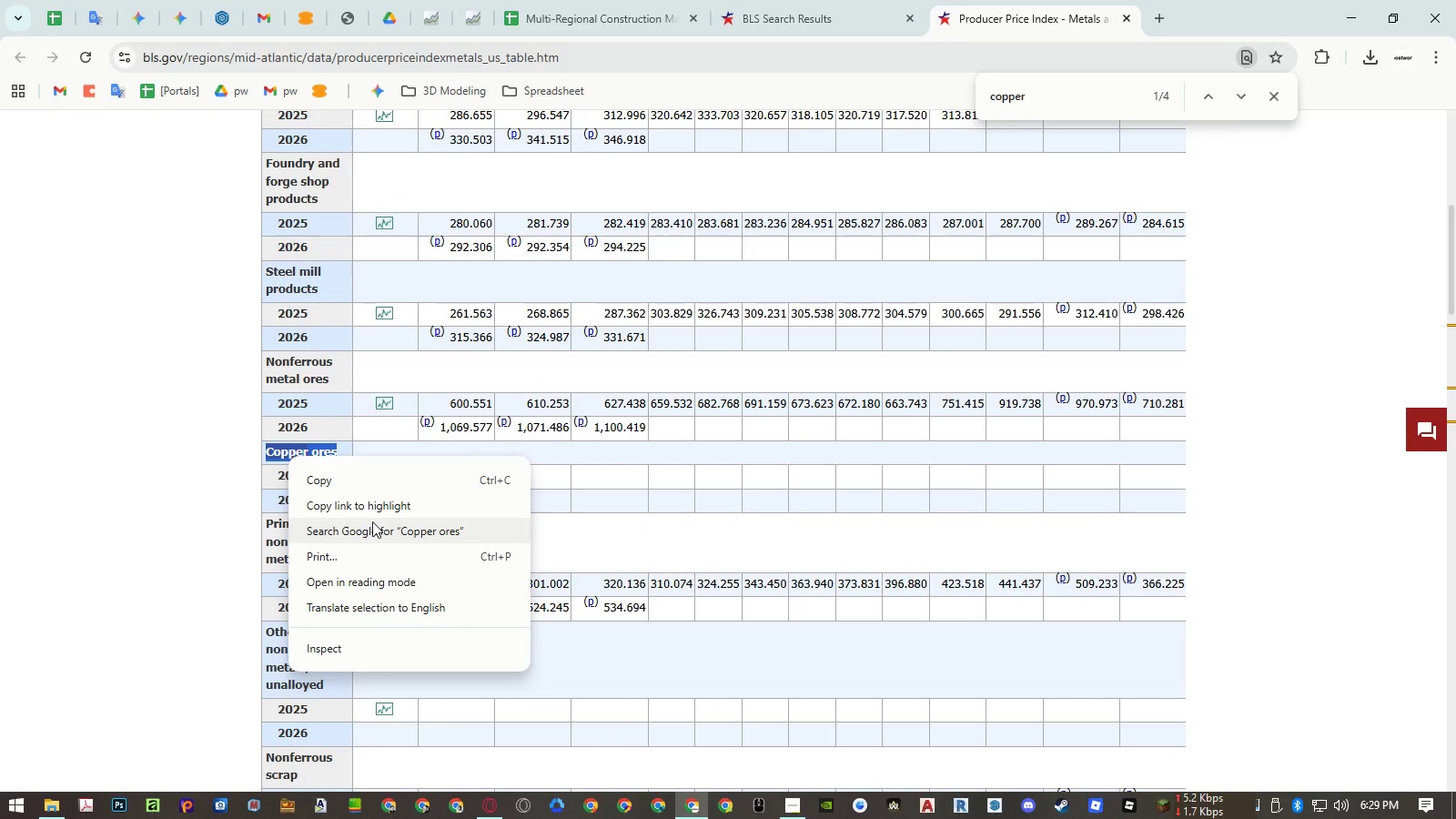 
left_click([373, 533])
 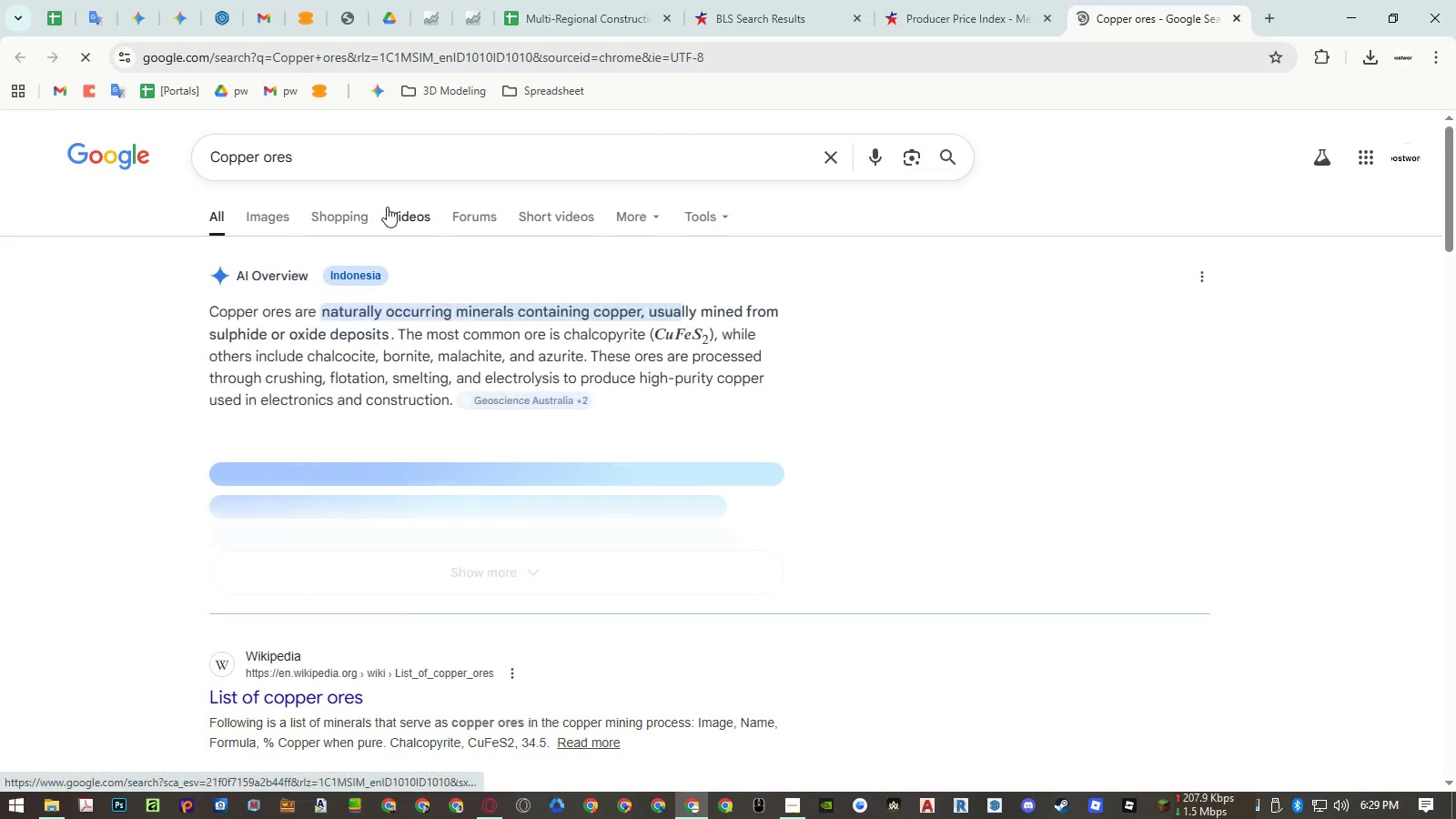 
left_click([278, 213])
 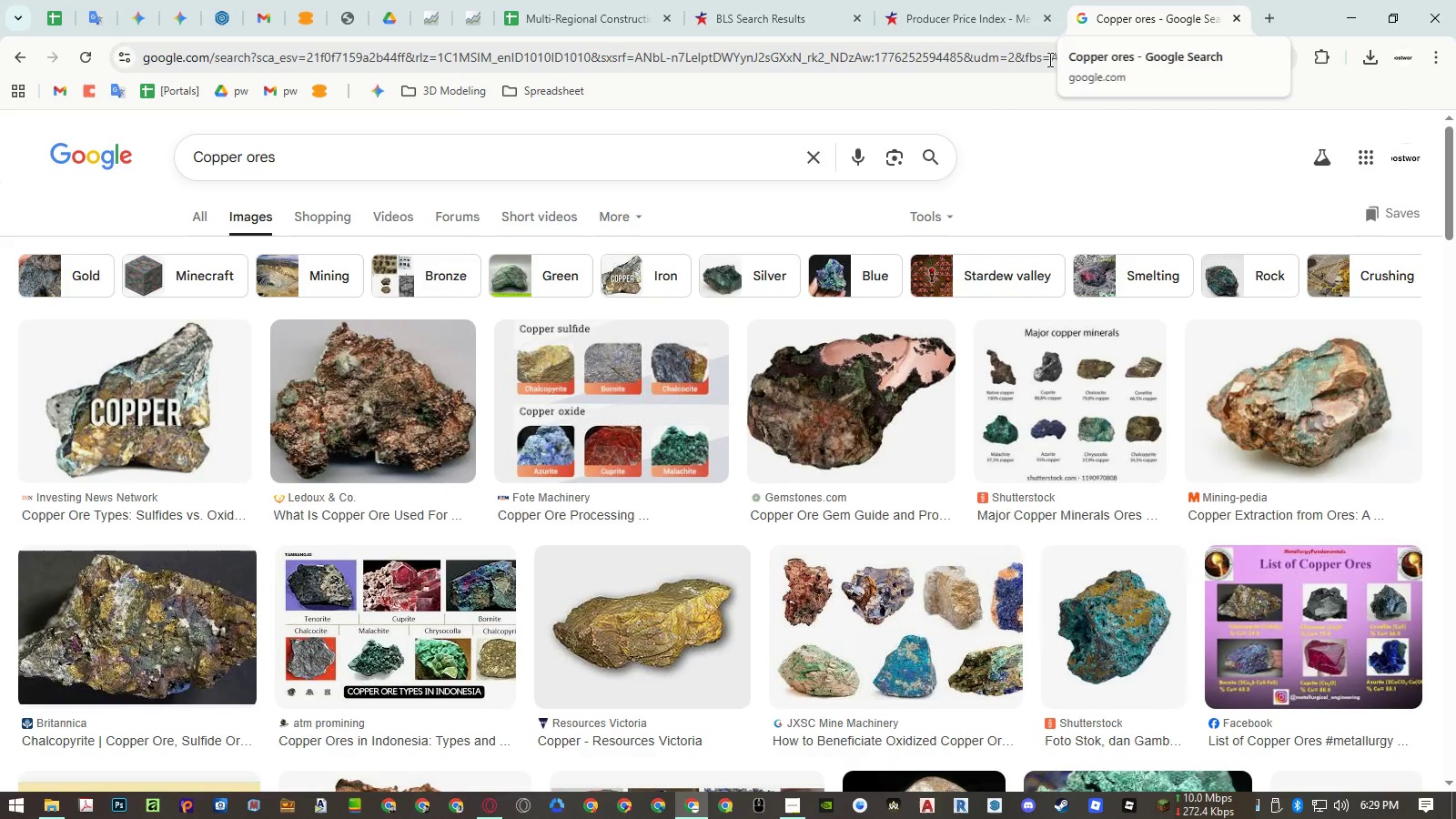 
double_click([521, 144])
 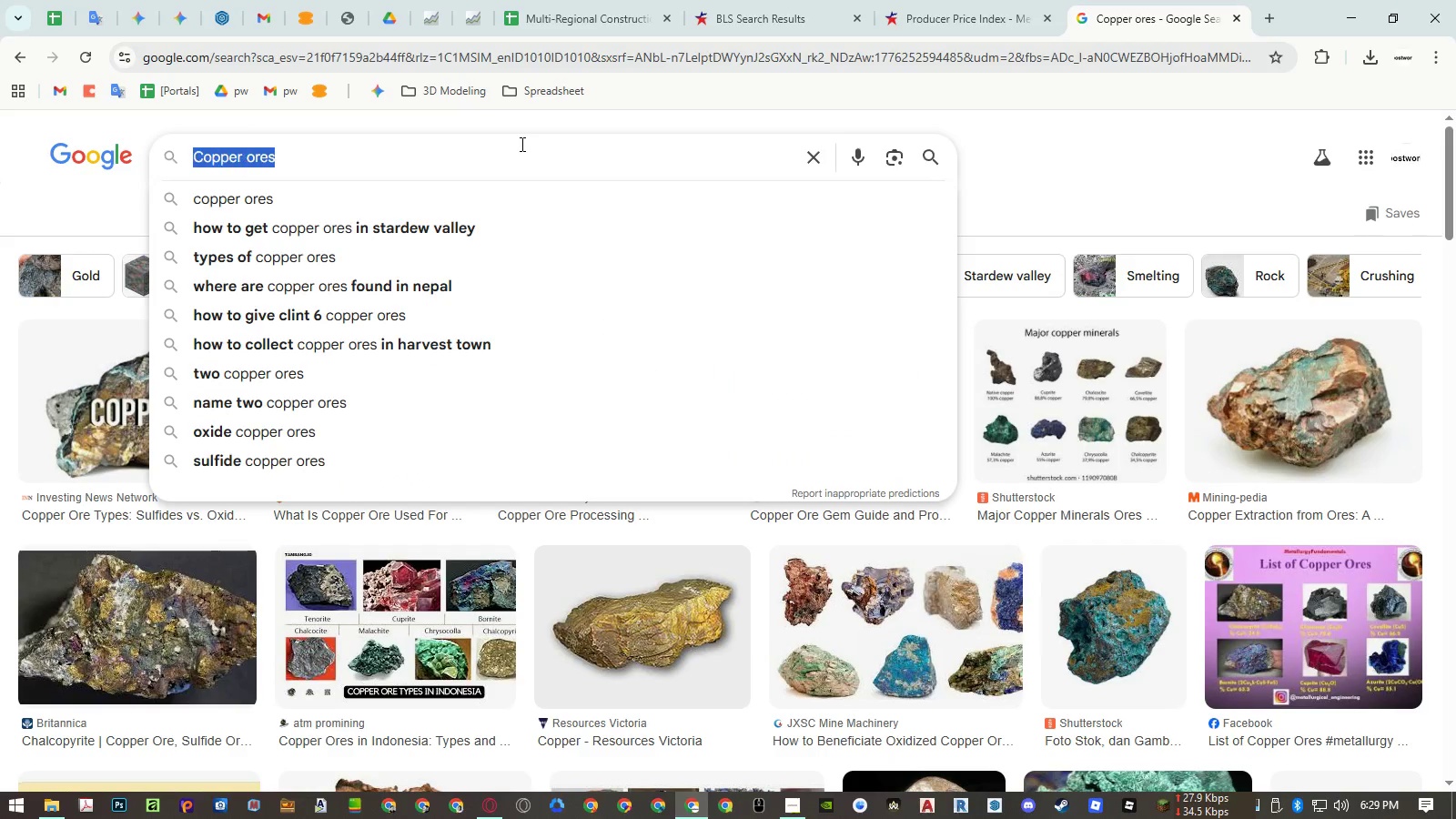 
triple_click([521, 144])
 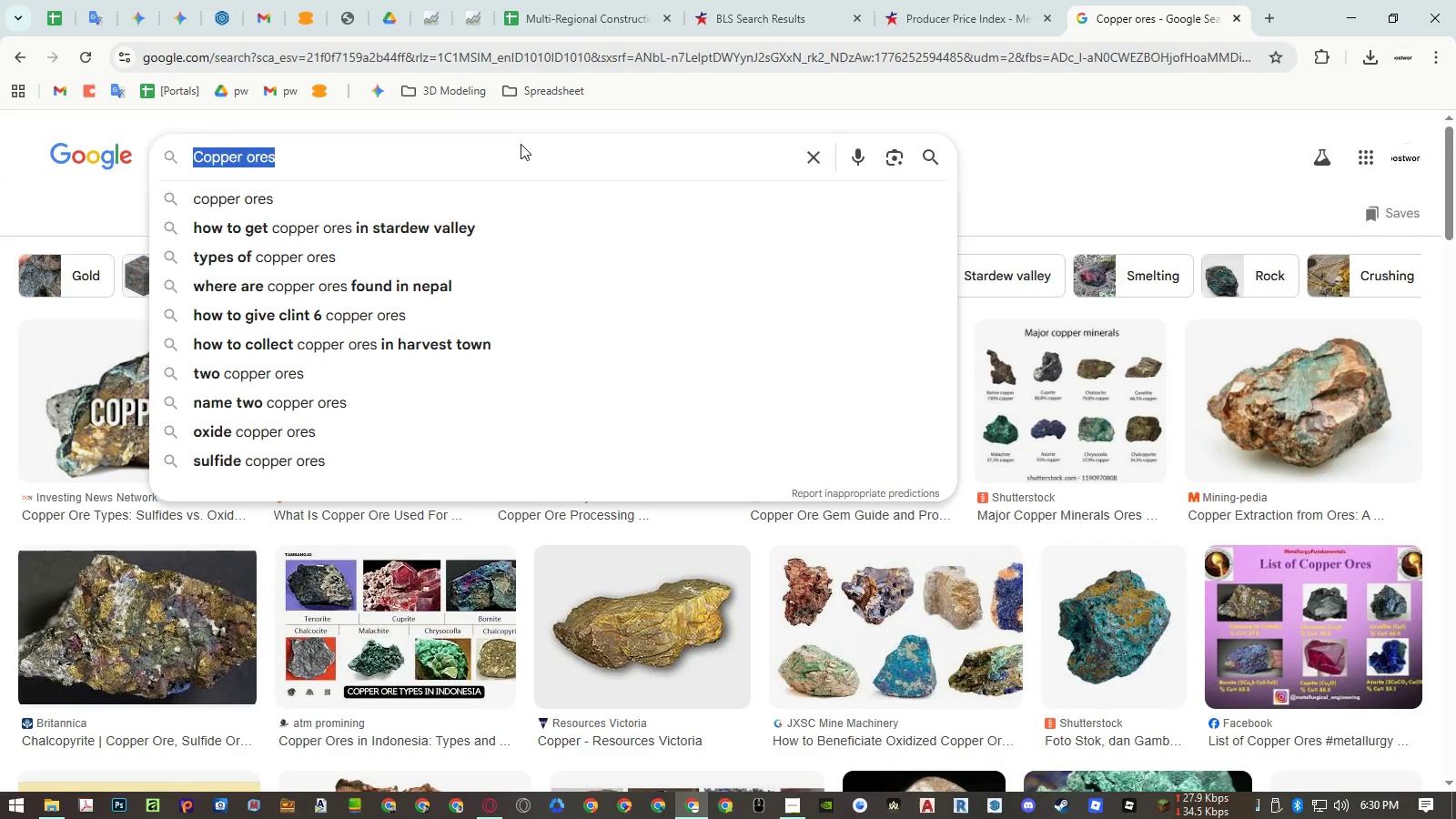 
type(lumber)
 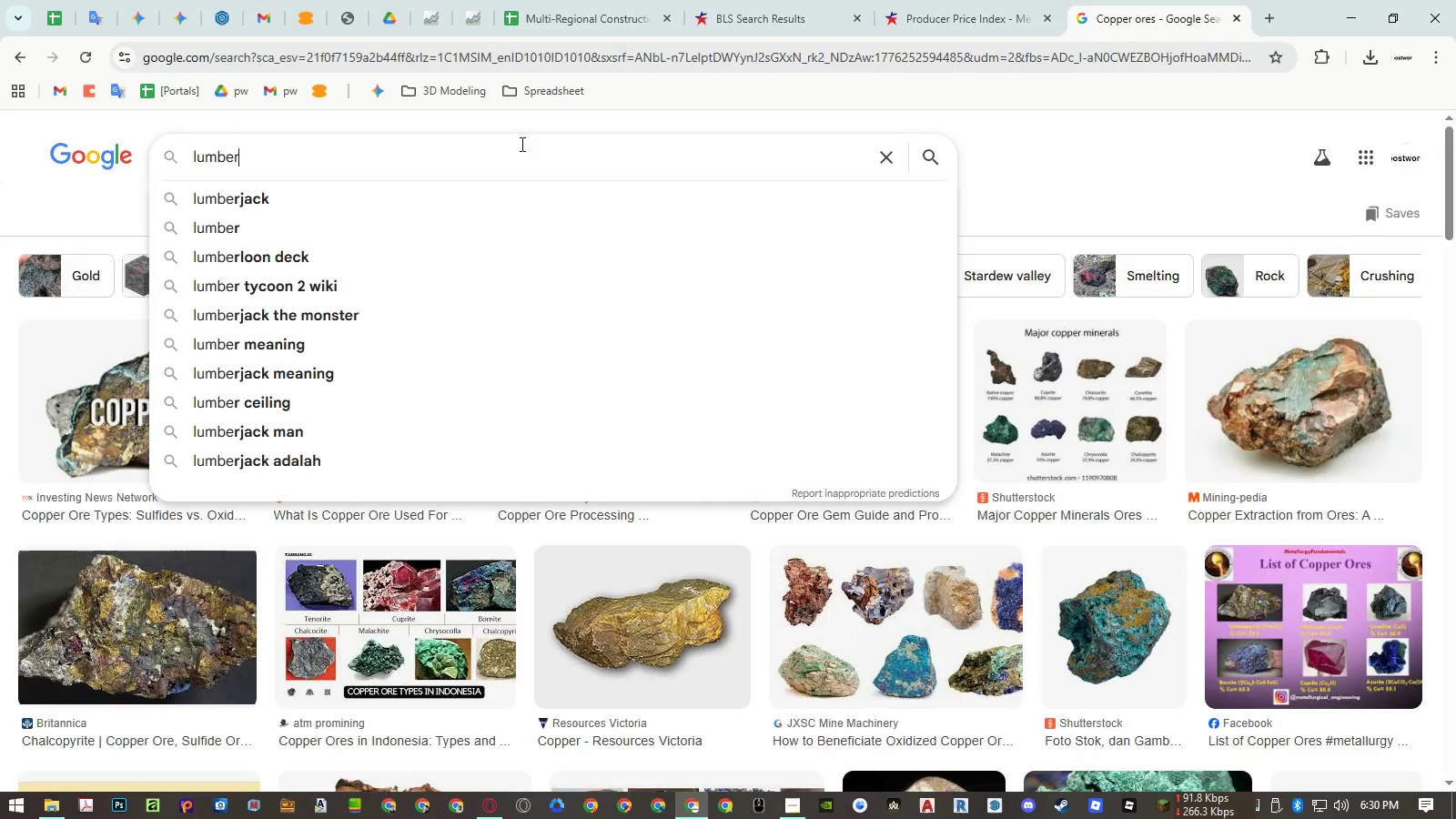 
key(Enter)
 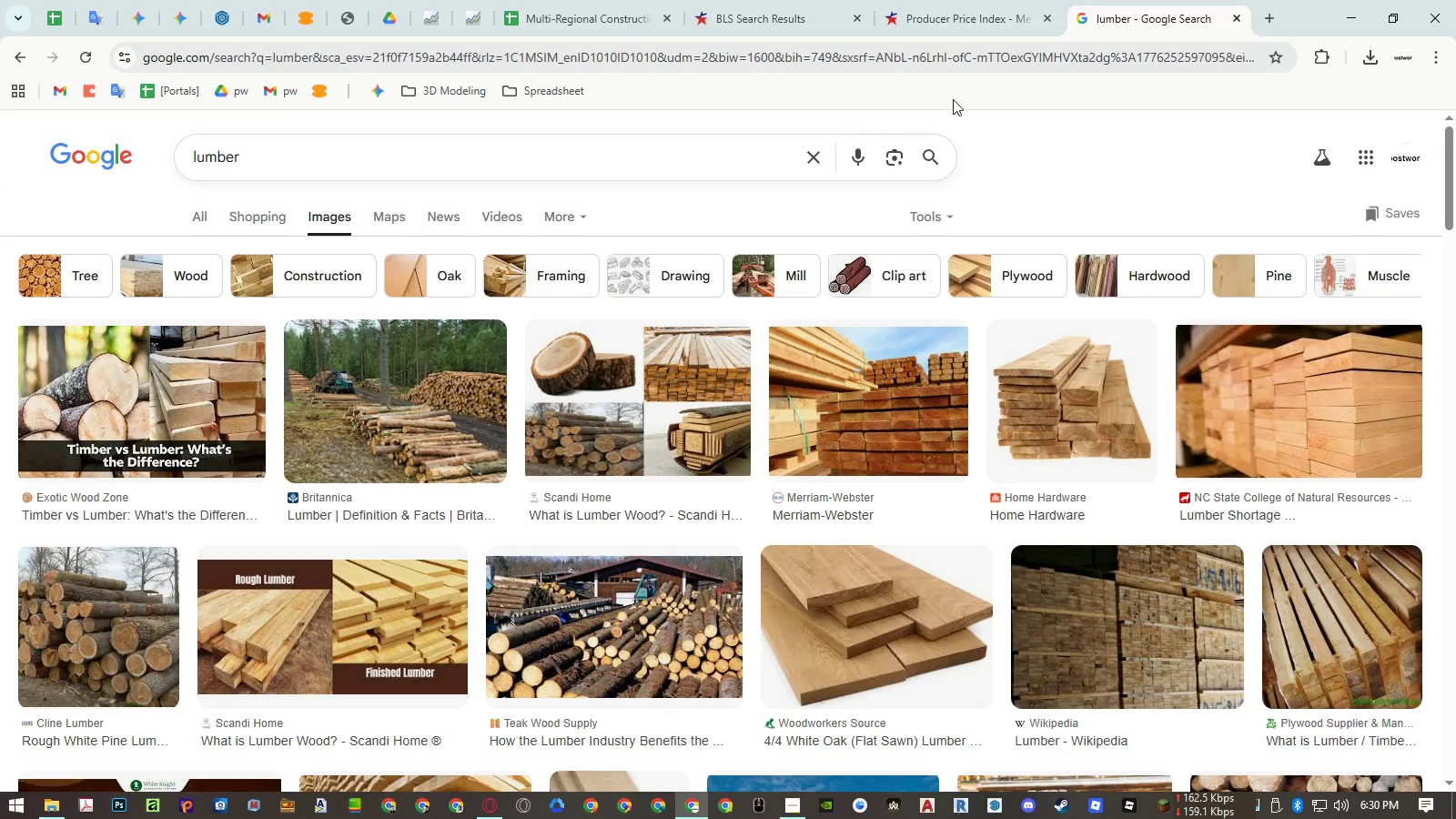 
middle_click([1138, 17])
 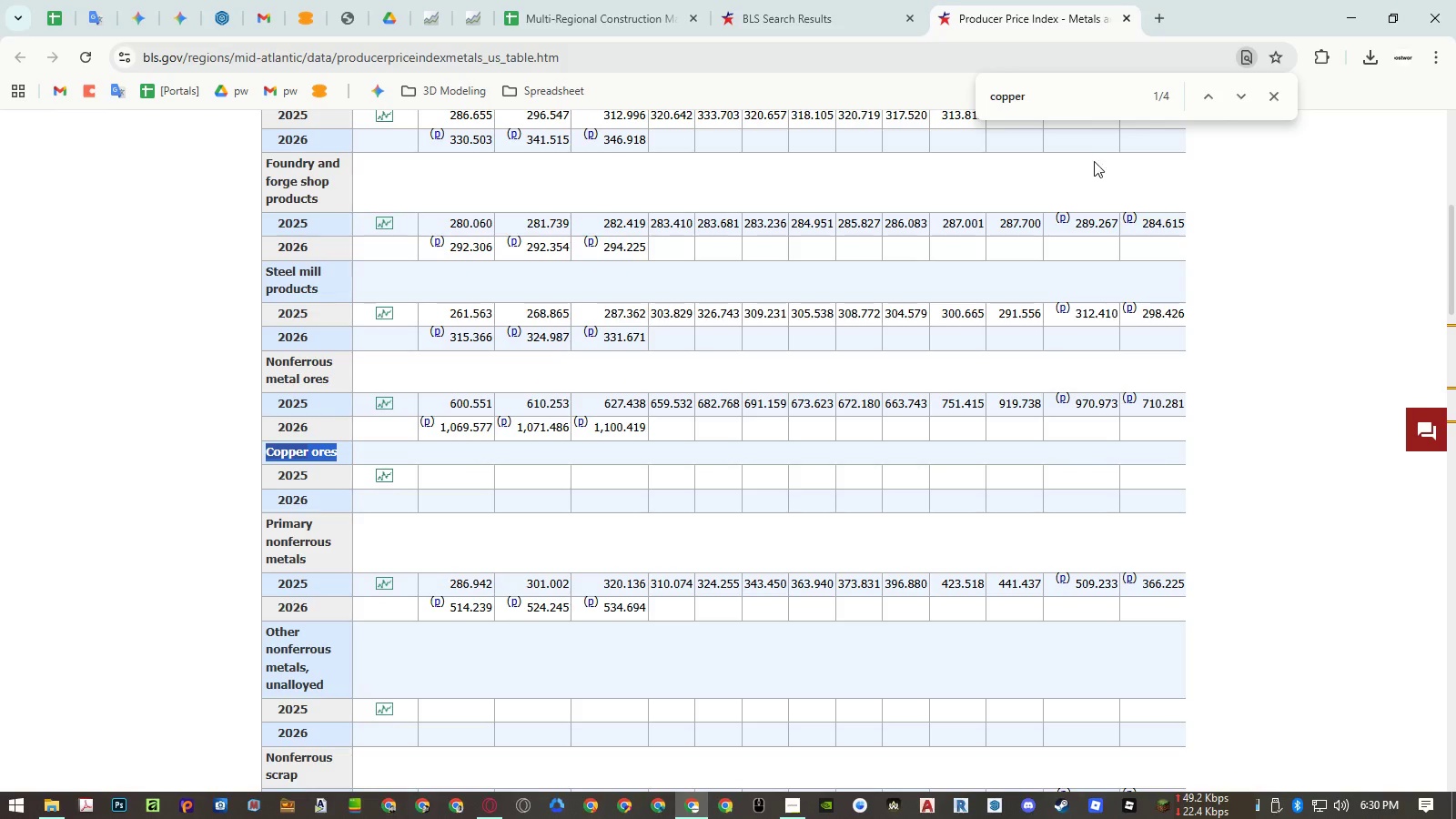 
left_click([1081, 96])
 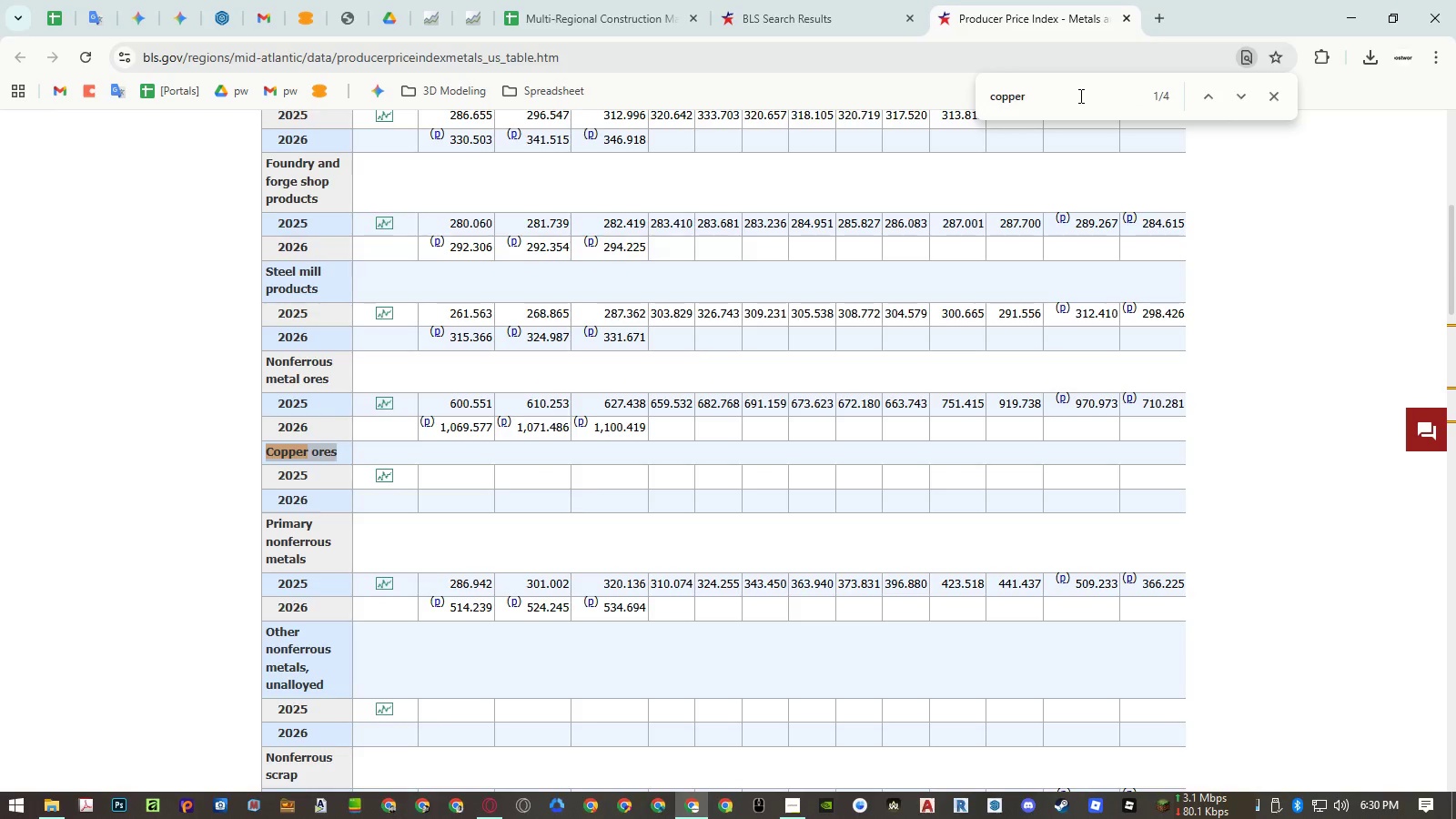 
key(NumpadEnter)
 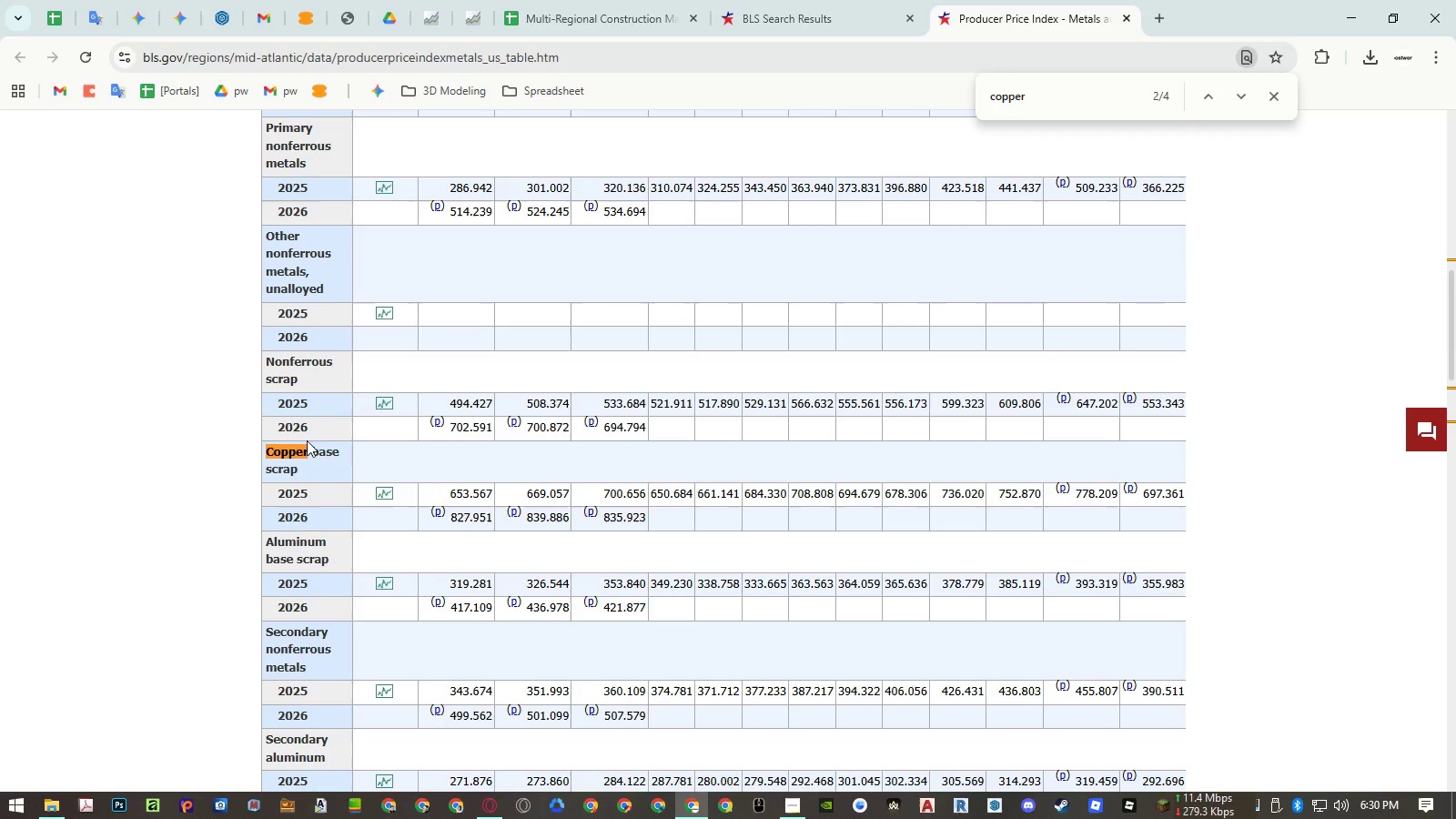 
left_click([284, 455])
 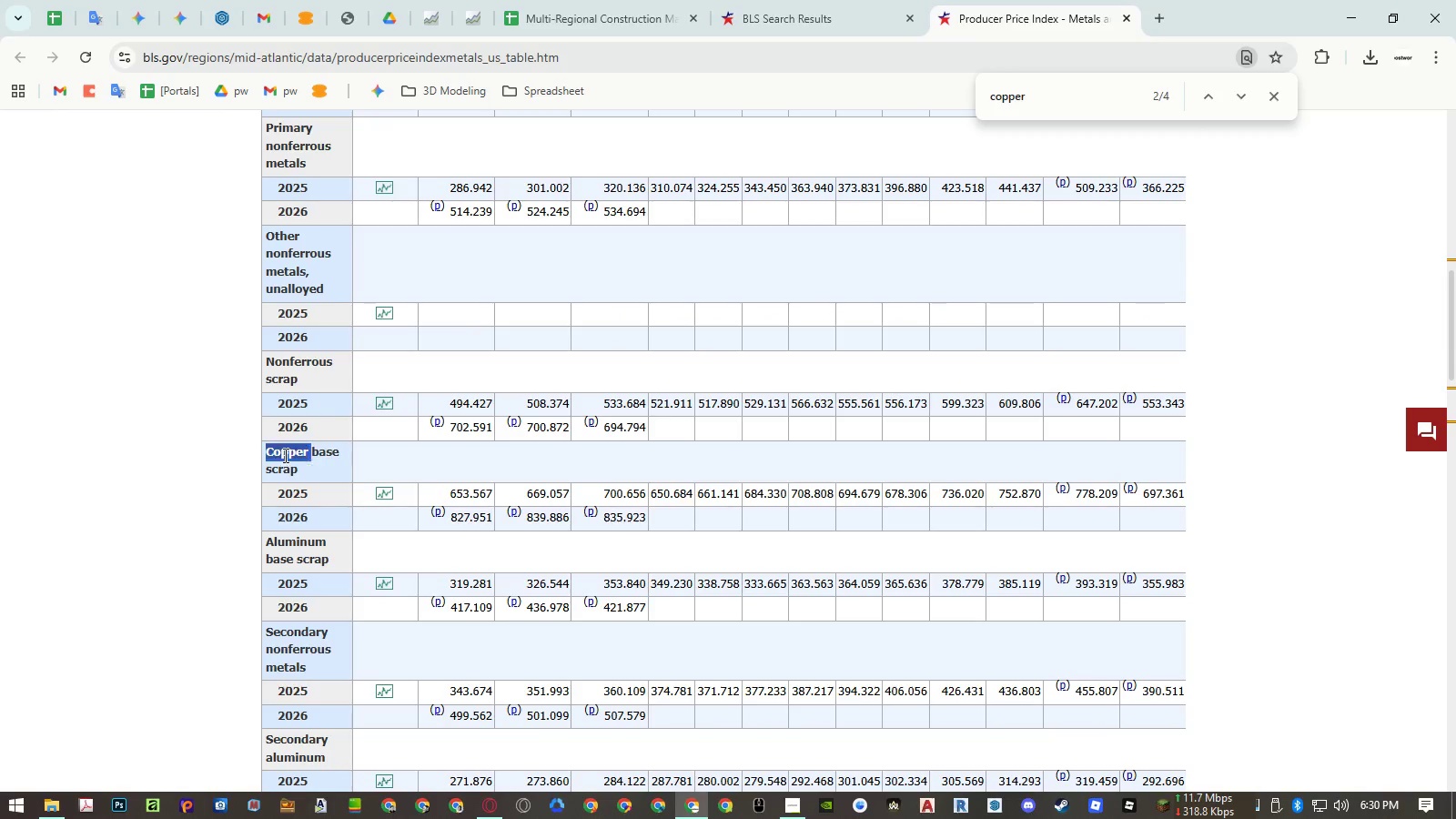 
left_click_drag(start_coordinate=[284, 455], to_coordinate=[284, 467])
 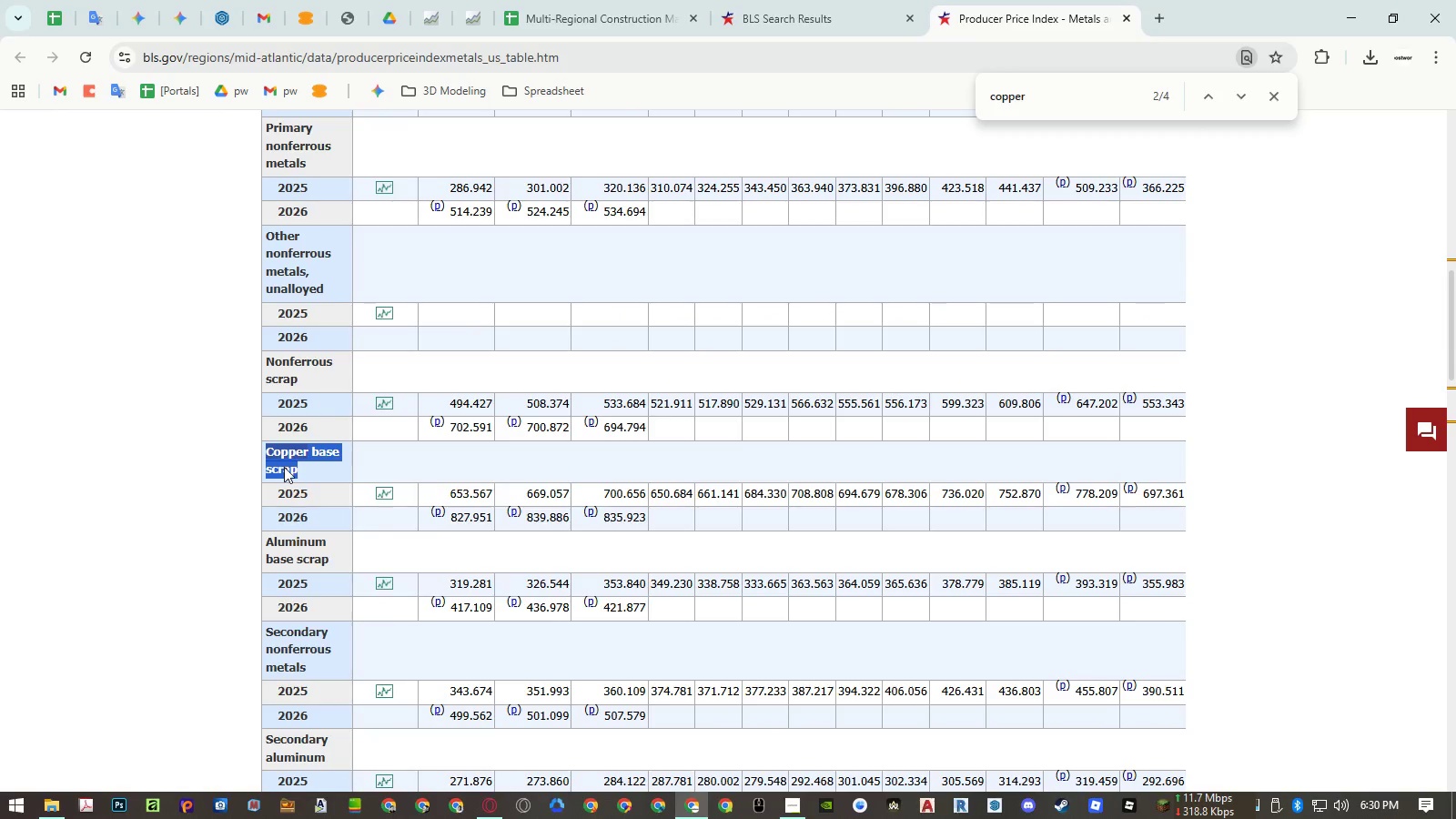 
right_click([284, 467])
 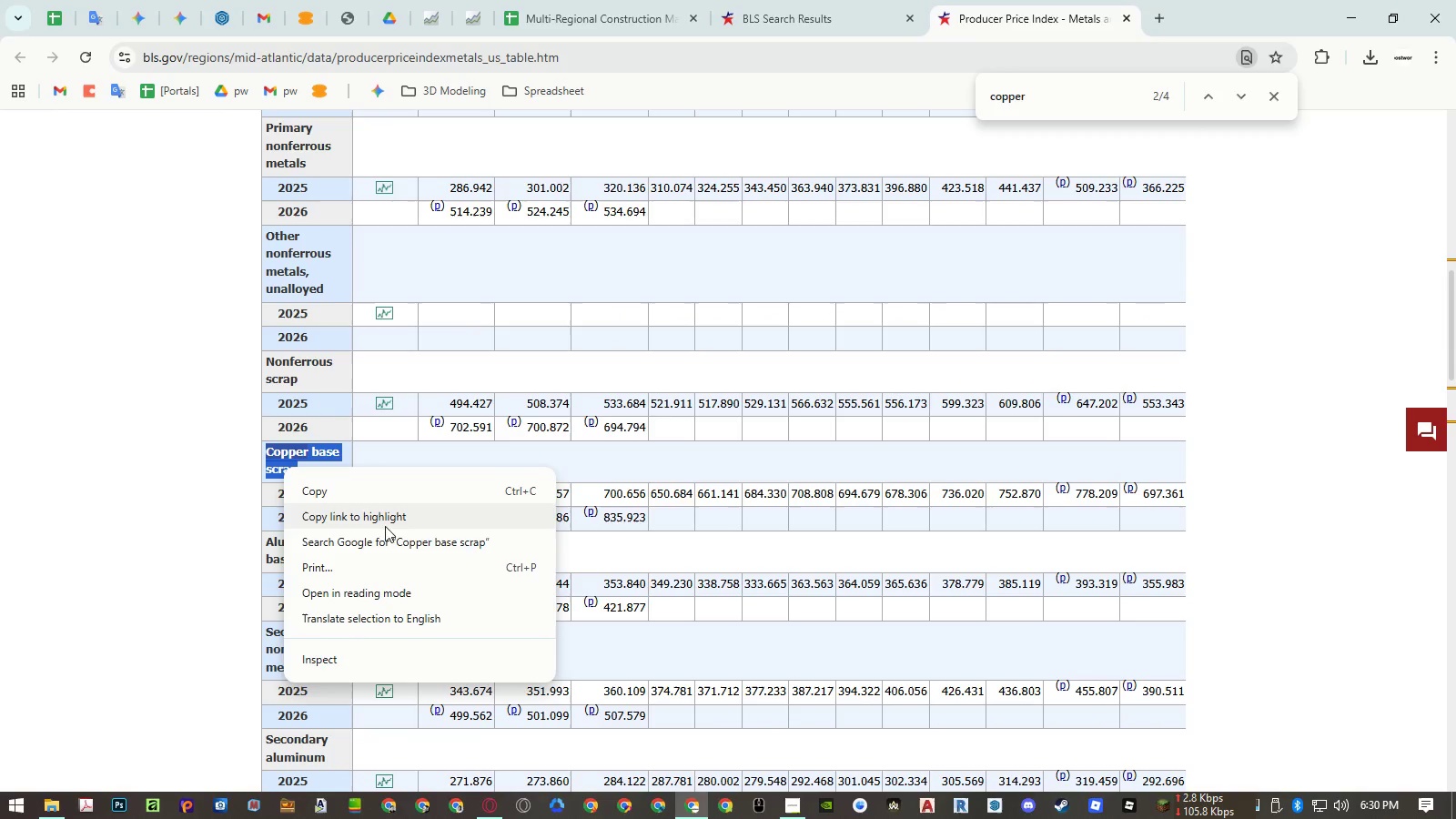 
left_click([387, 541])
 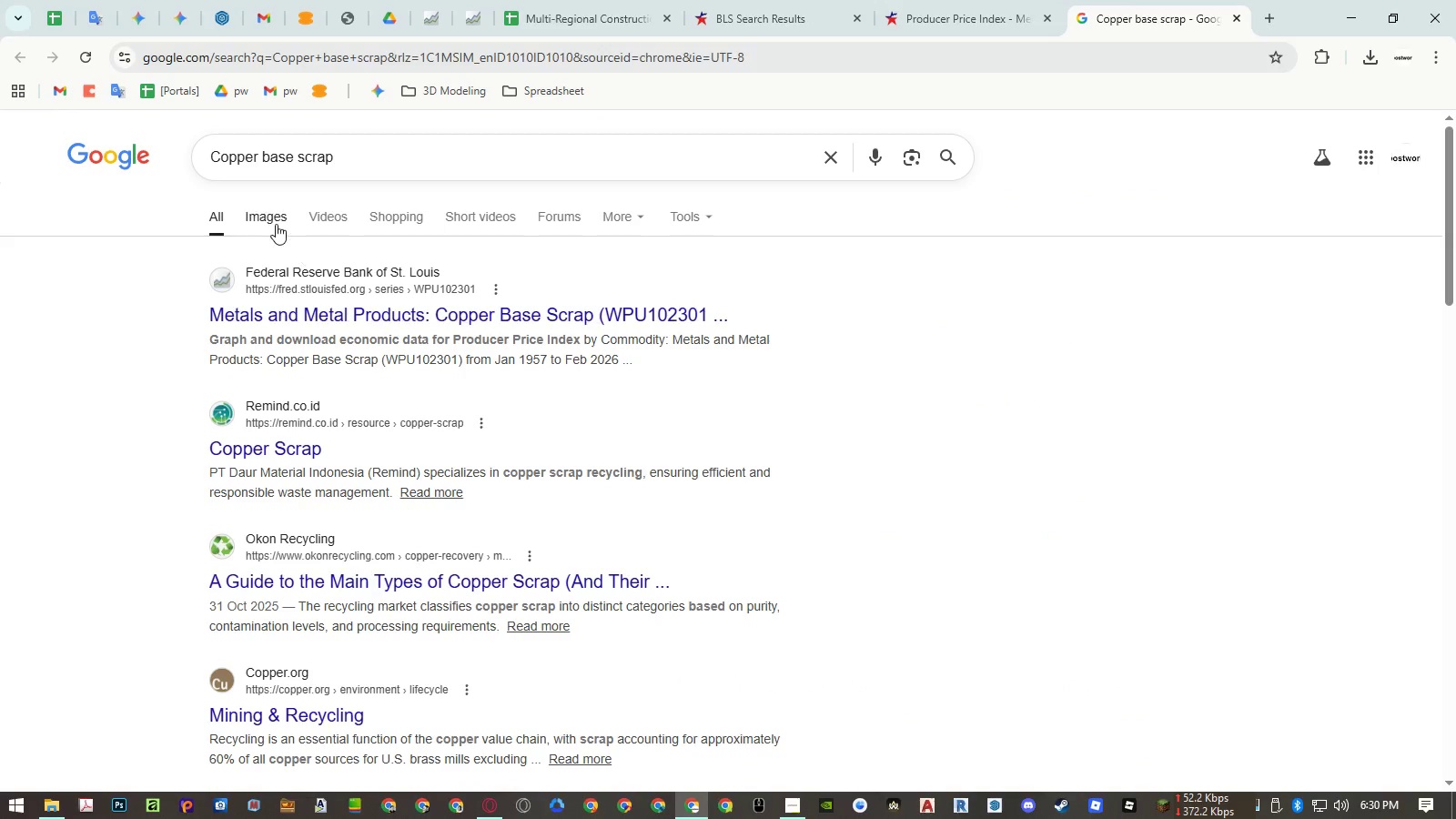 
left_click([276, 224])
 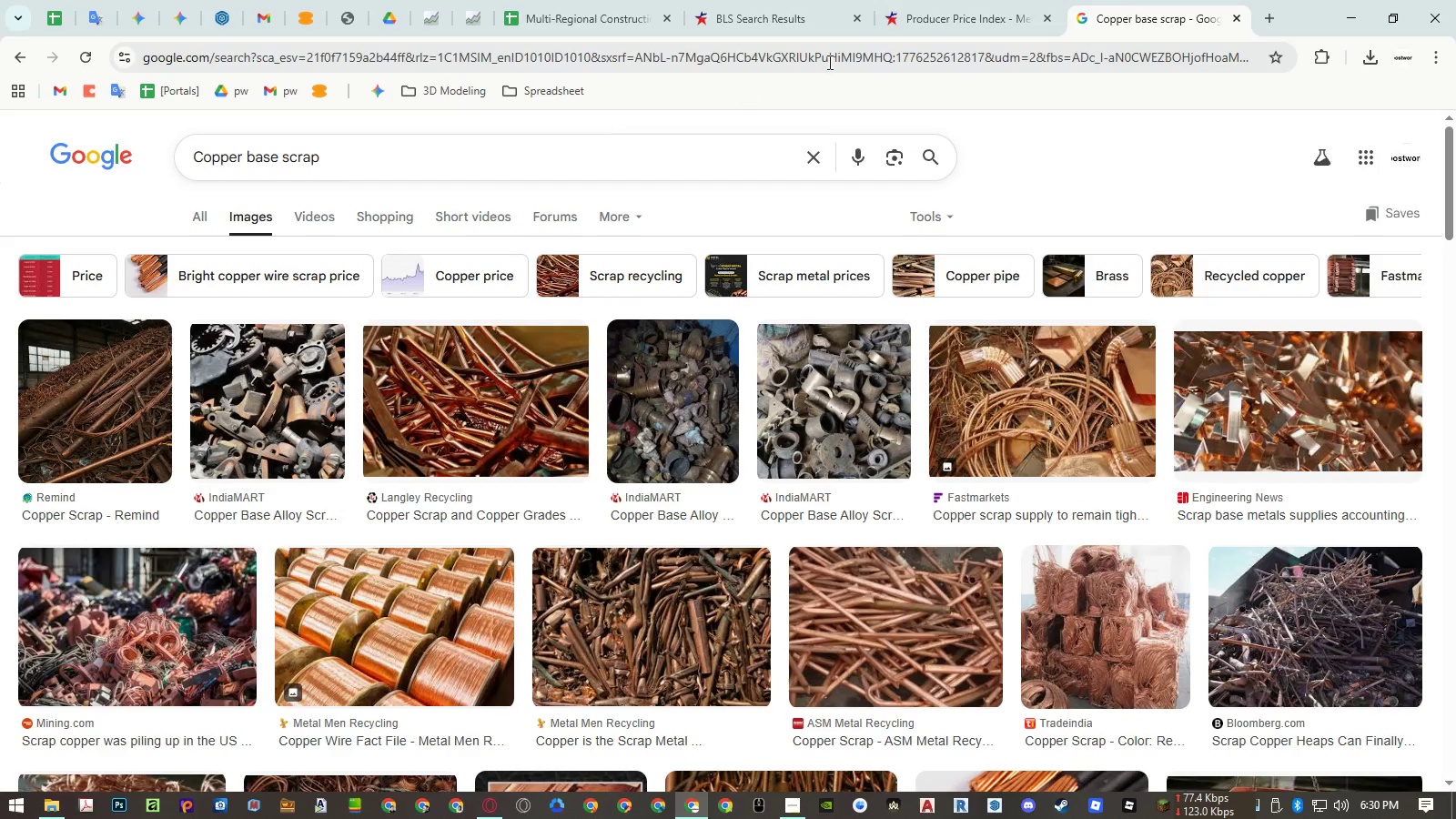 
middle_click([1121, 6])
 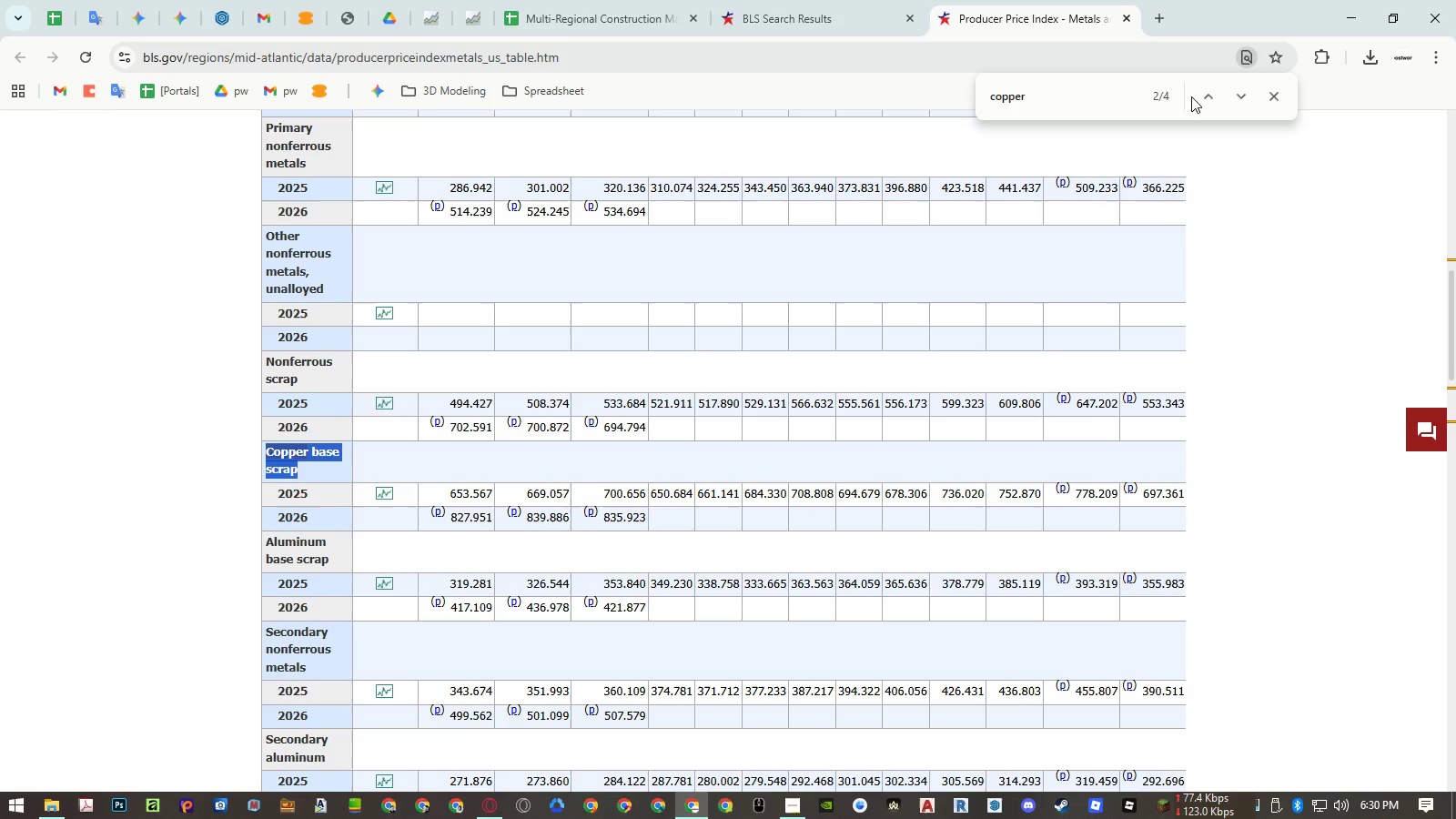 
left_click([1209, 94])
 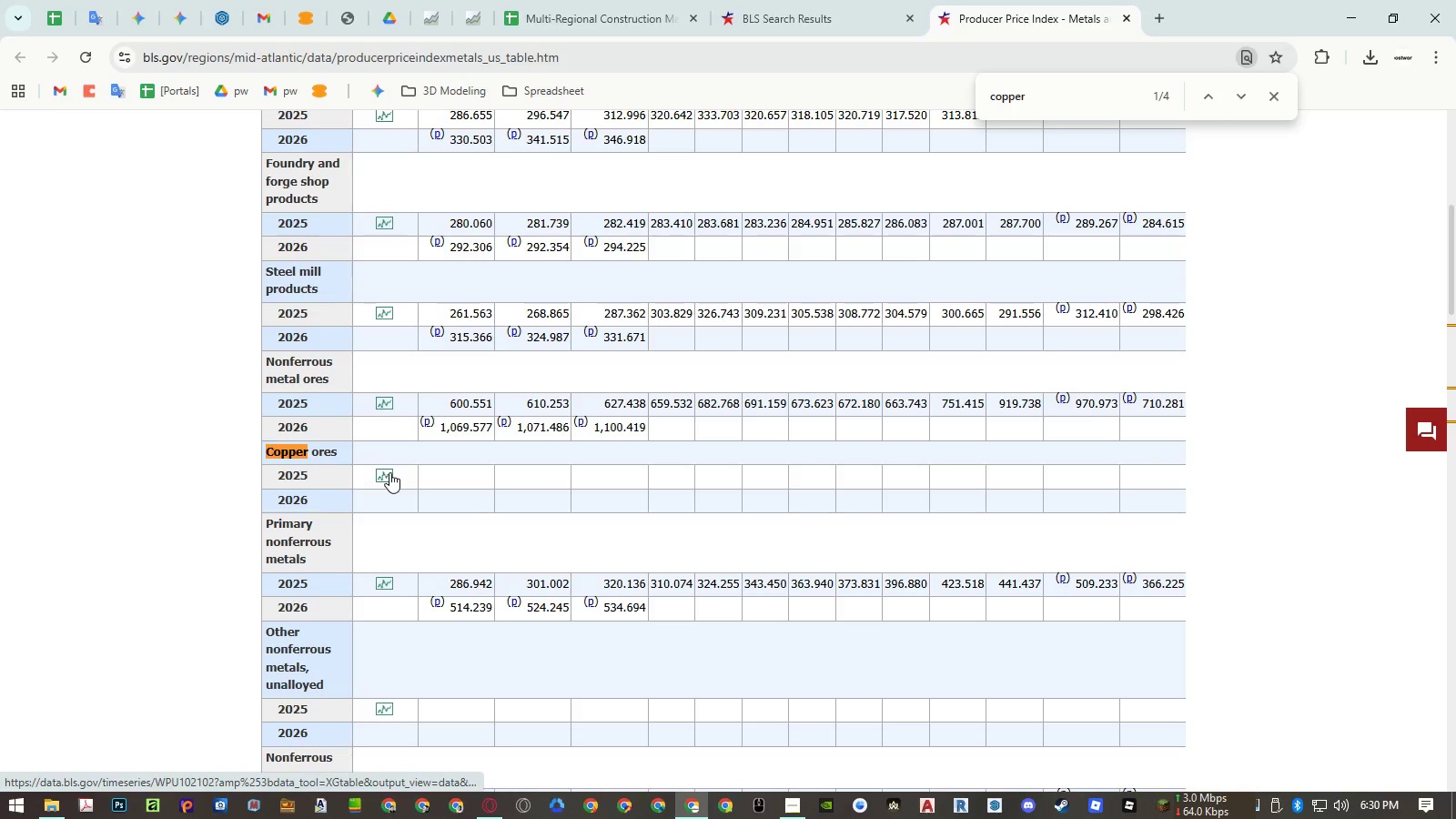 
left_click([389, 472])
 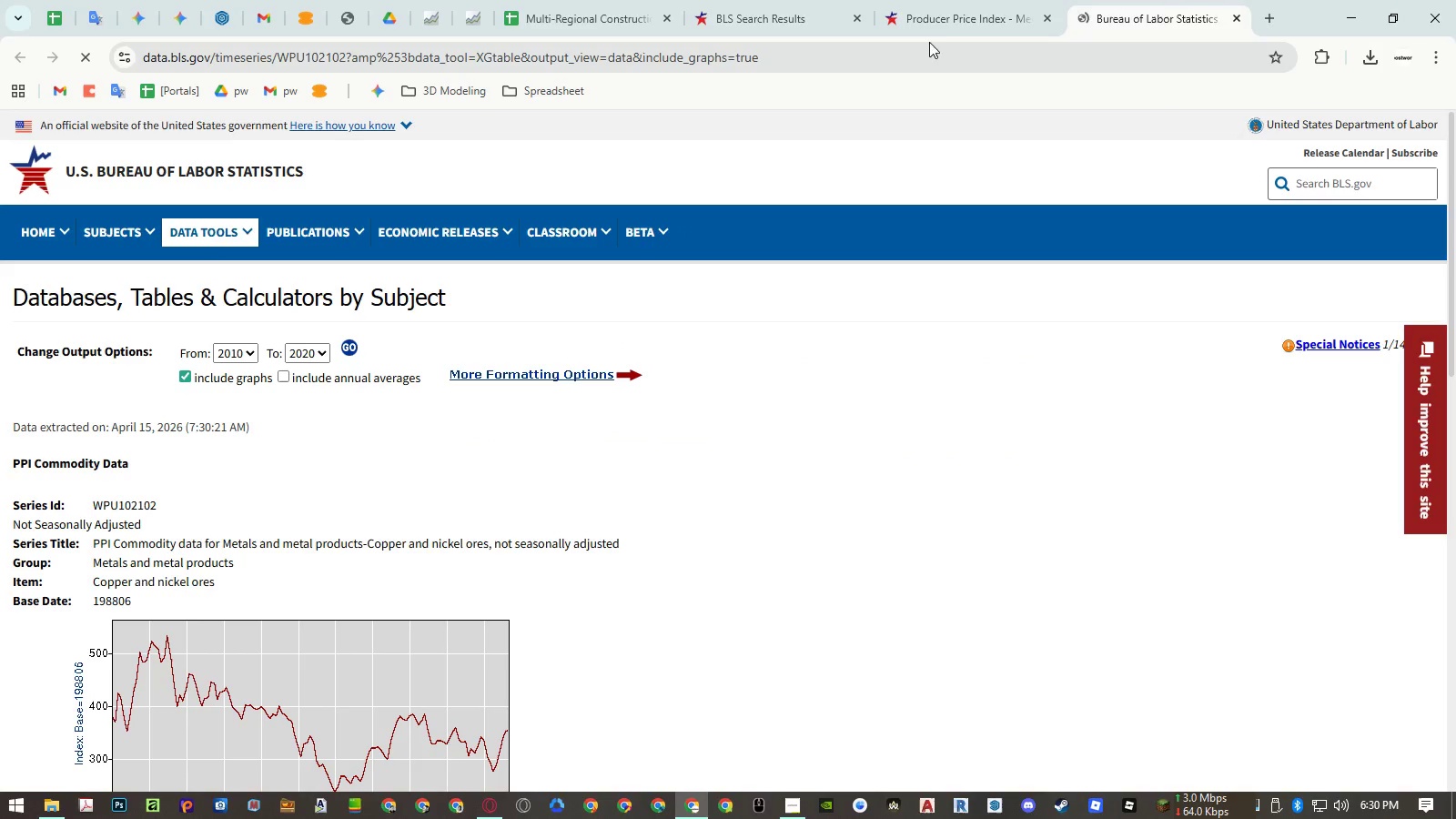 
middle_click([938, 30])
 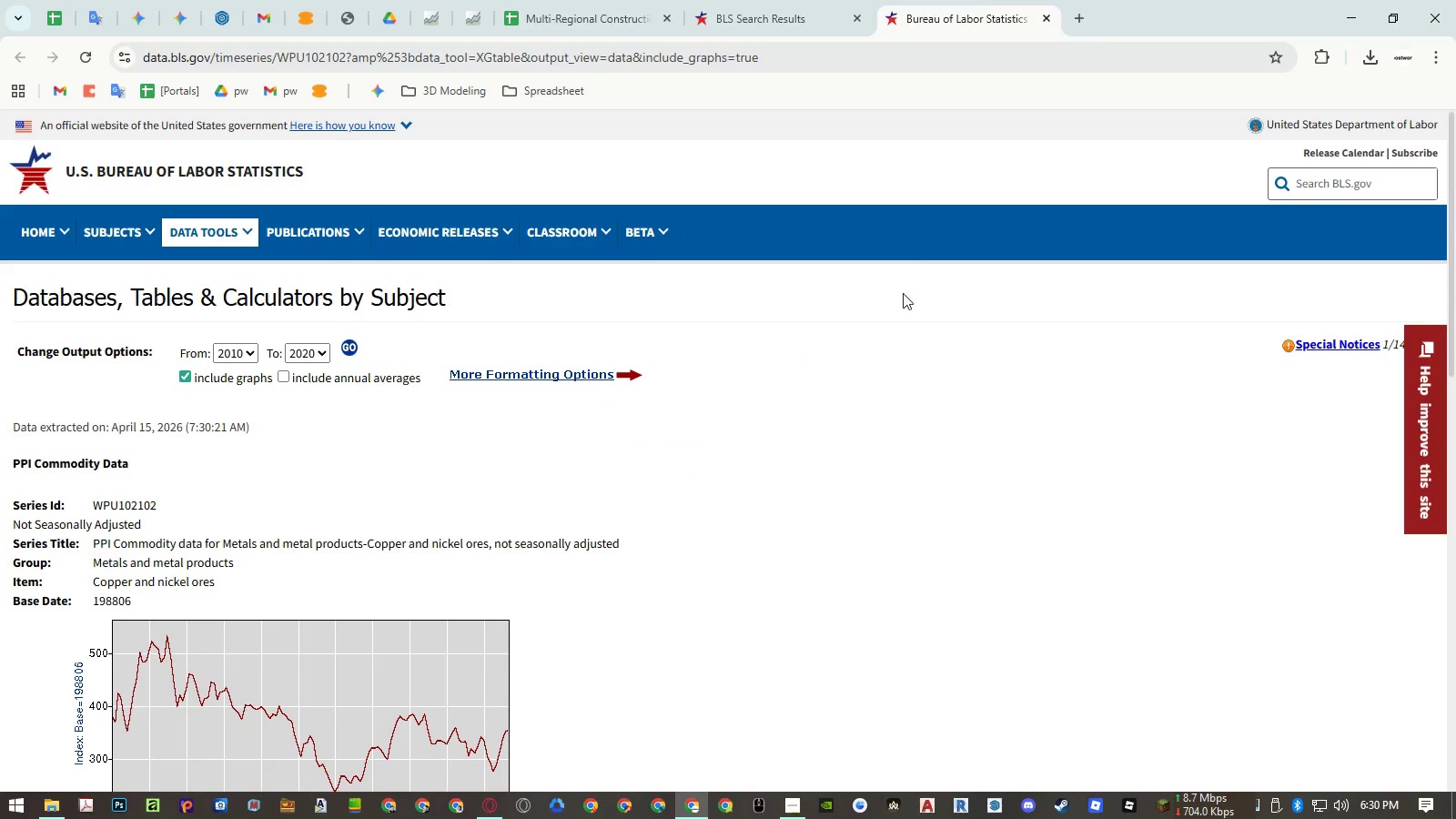 
scroll: coordinate [903, 294], scroll_direction: down, amount: 3.0
 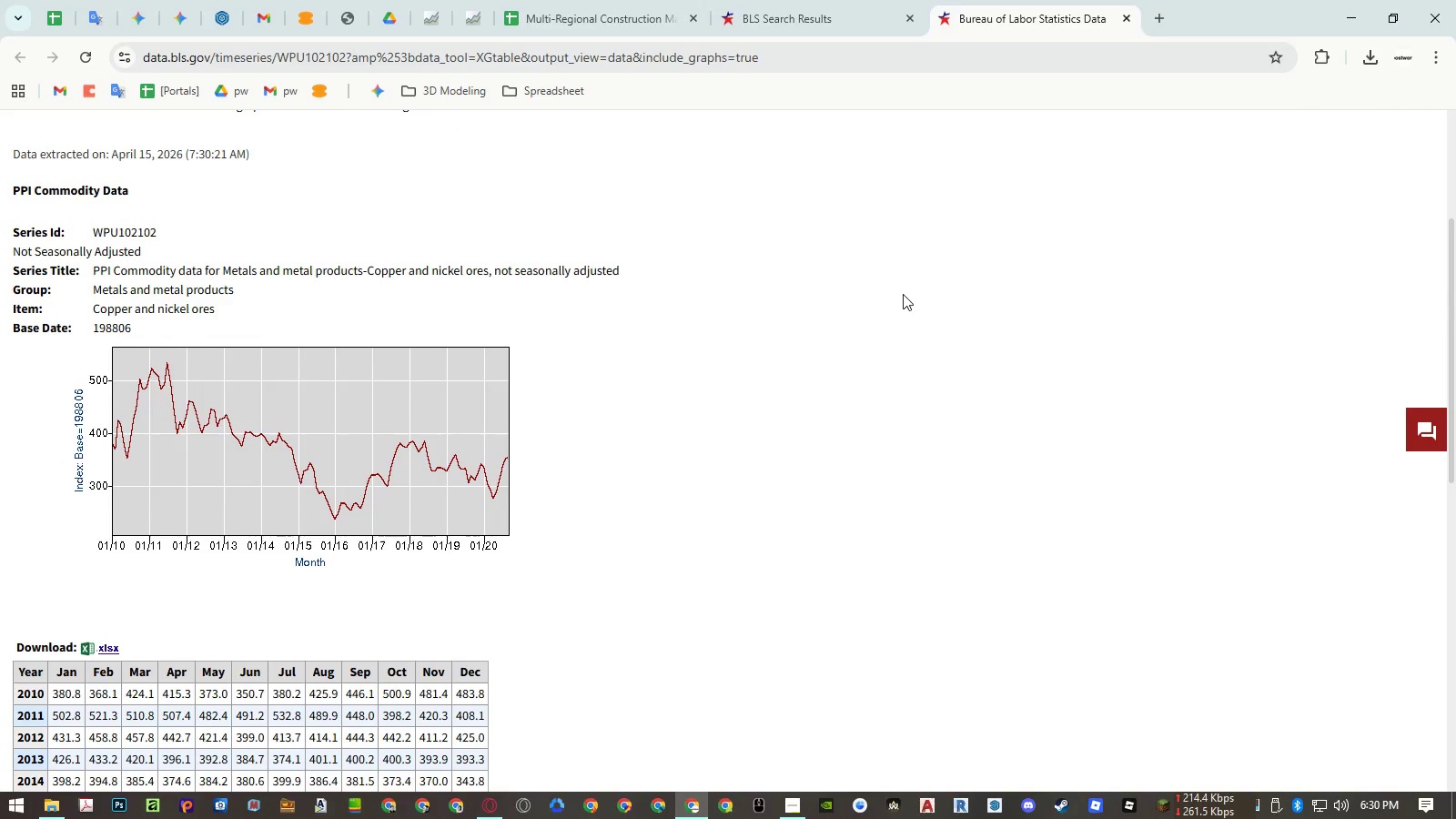 
scroll: coordinate [903, 294], scroll_direction: up, amount: 3.0
 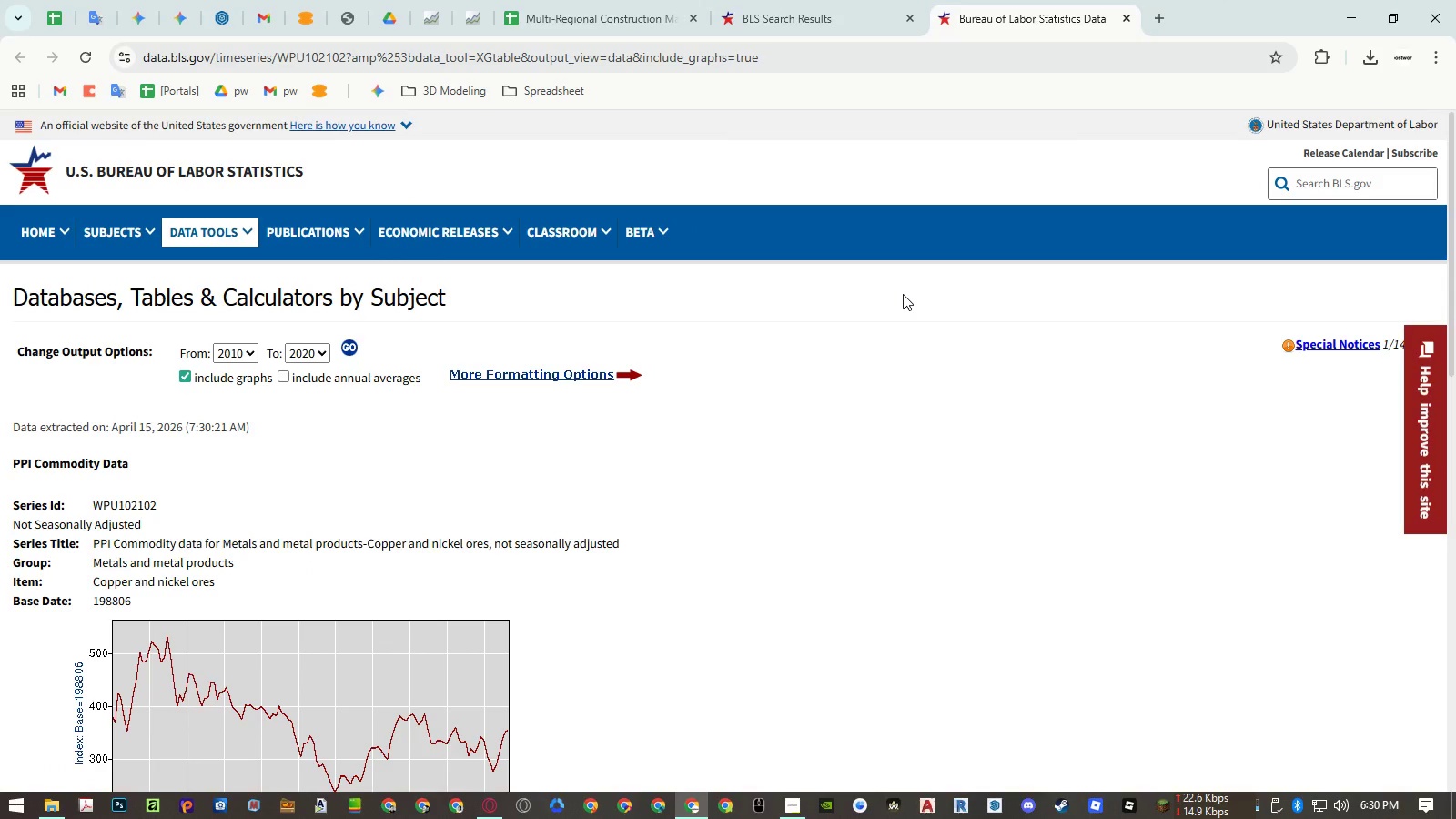 
scroll: coordinate [903, 294], scroll_direction: down, amount: 6.0
 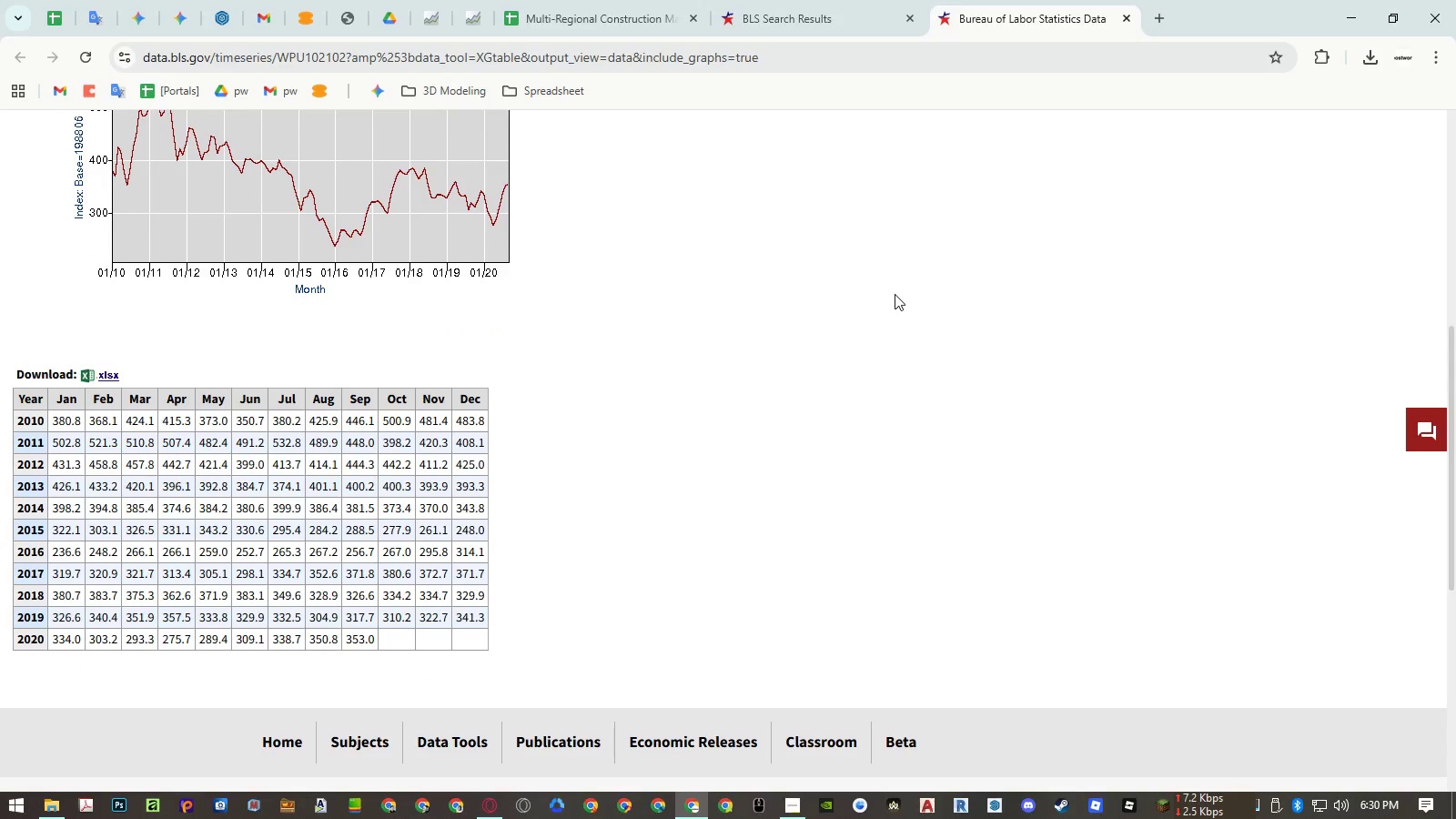 
scroll: coordinate [877, 297], scroll_direction: up, amount: 5.0
 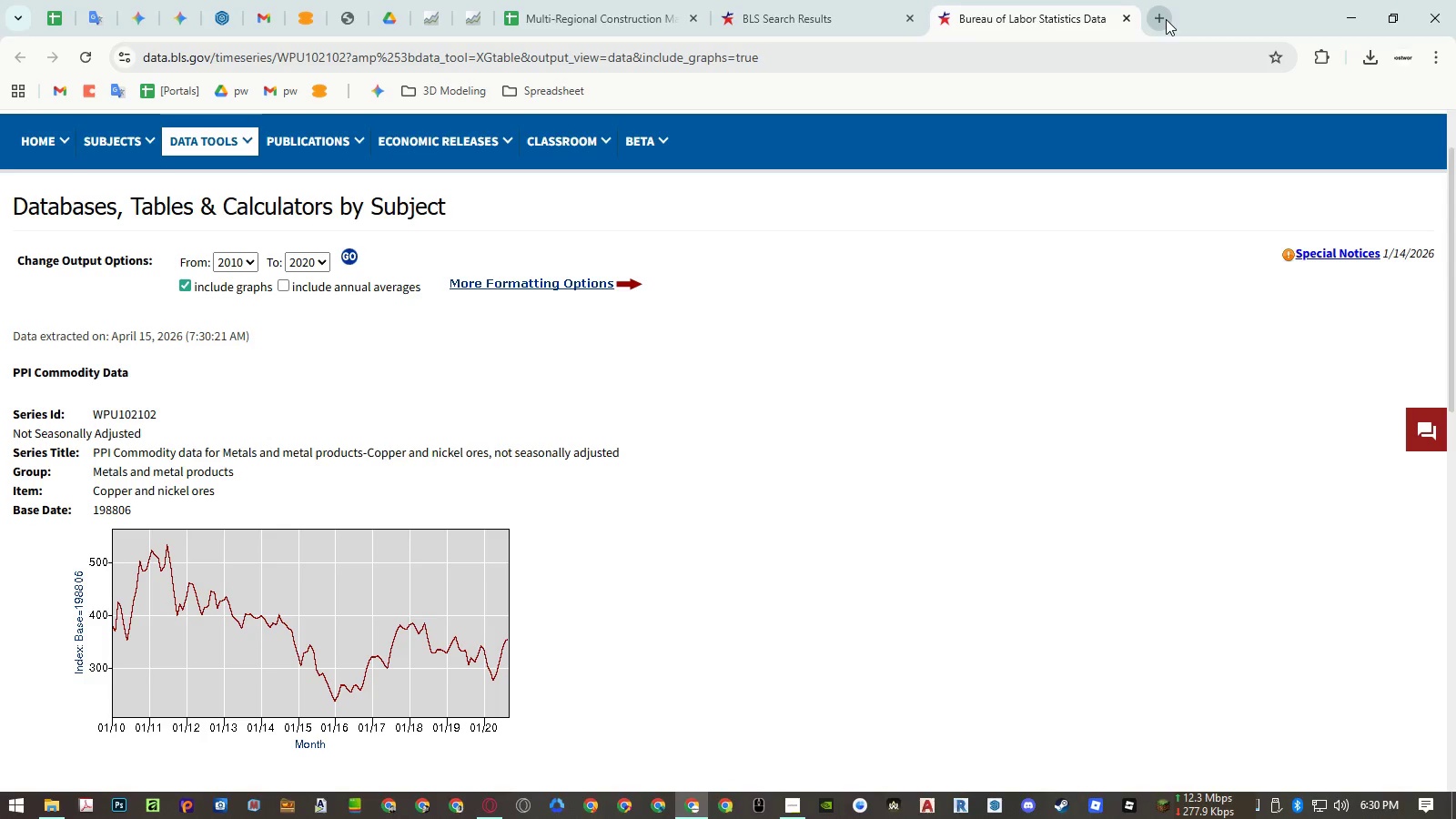 
wait(5.77)
 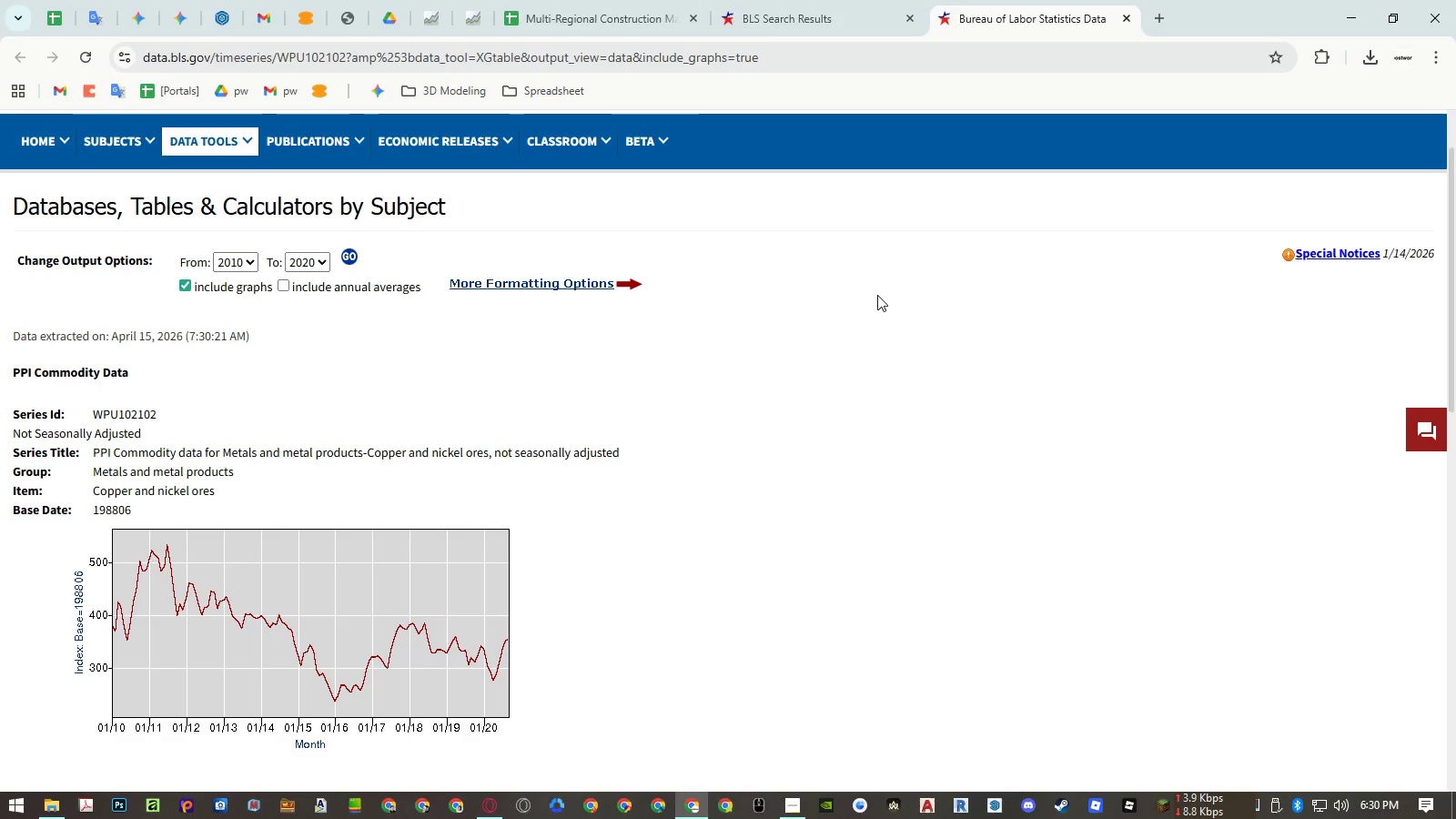 
left_click([1166, 19])
 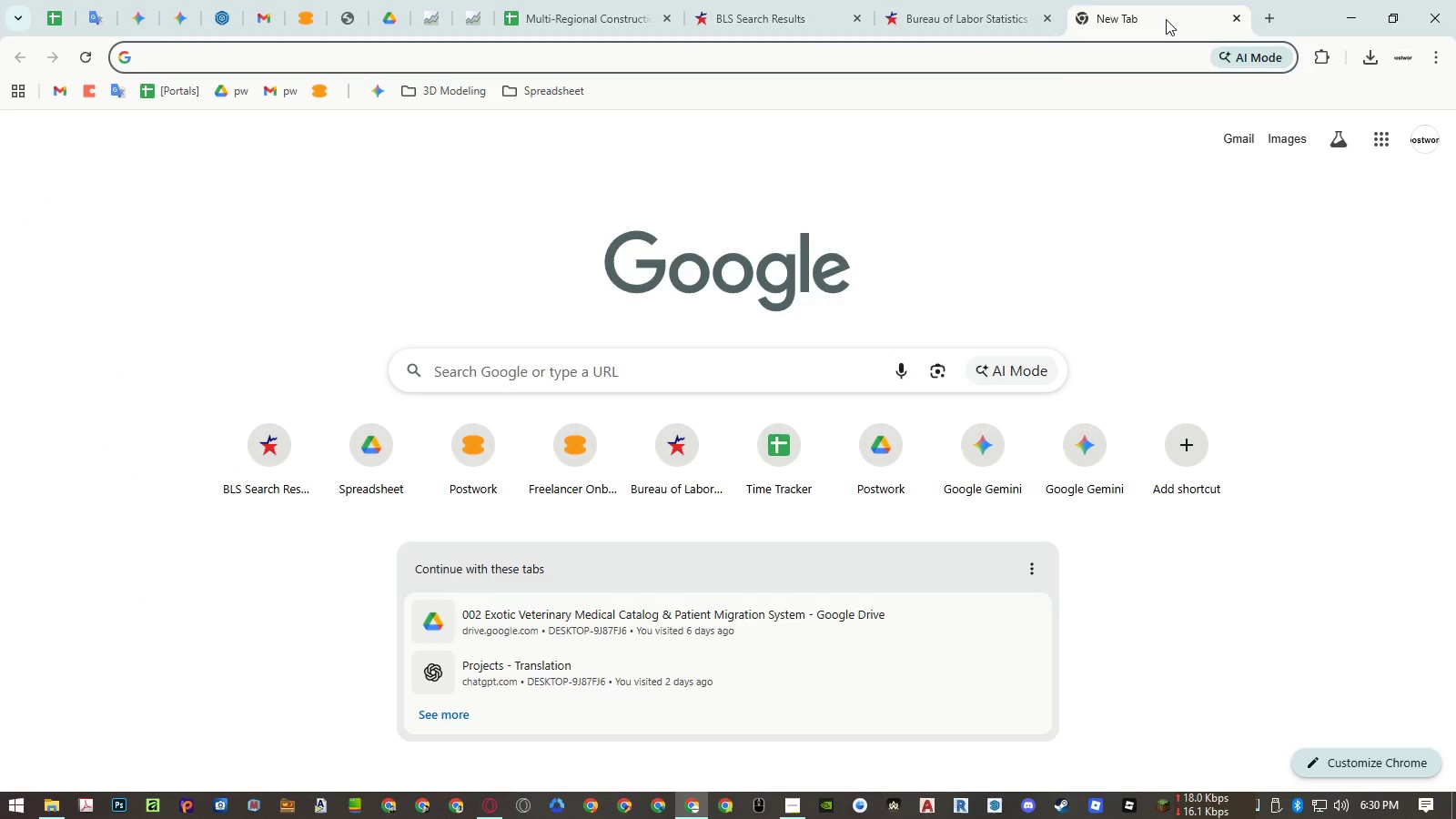 
type(umber)
 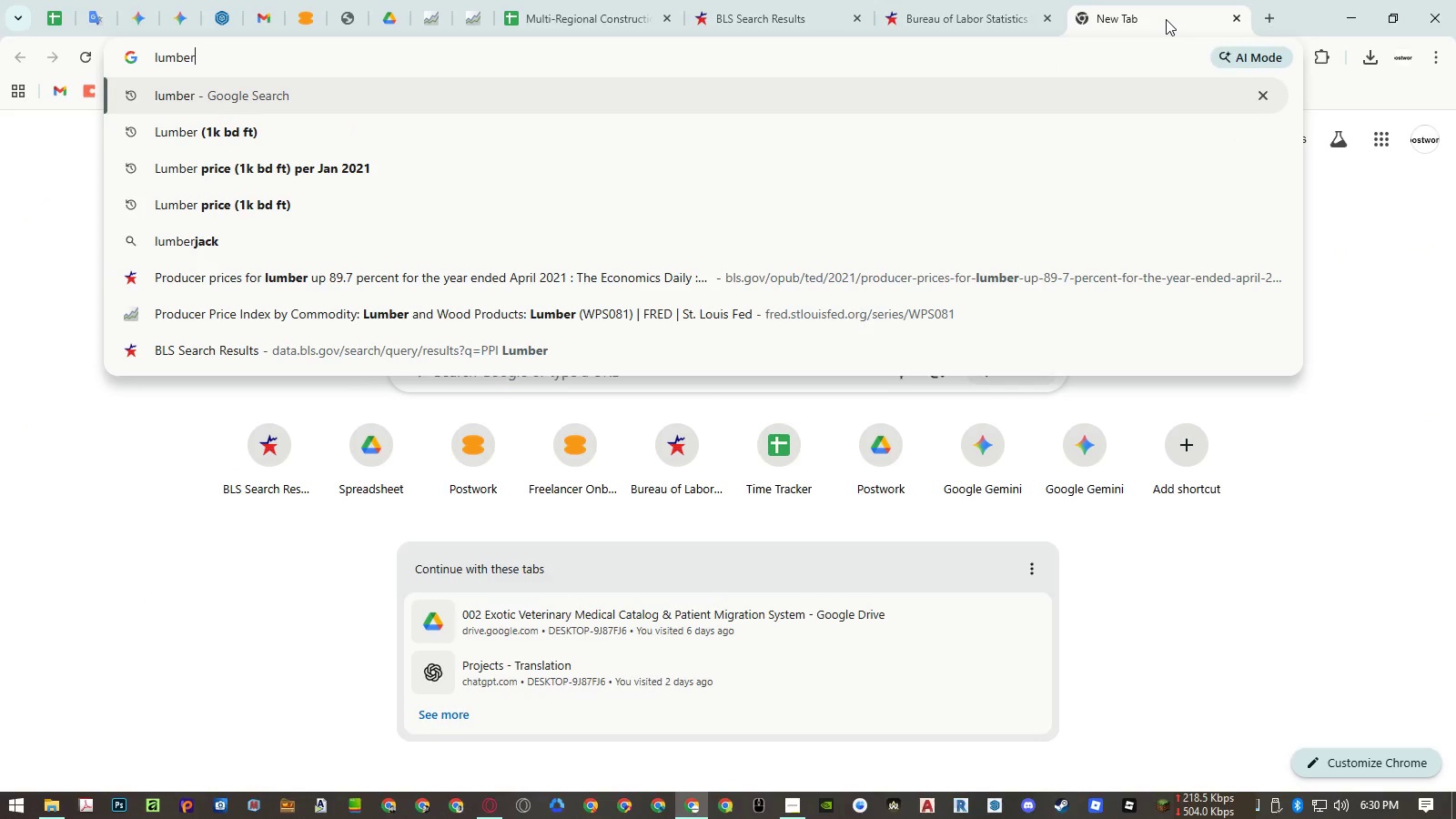 
middle_click([1166, 19])
 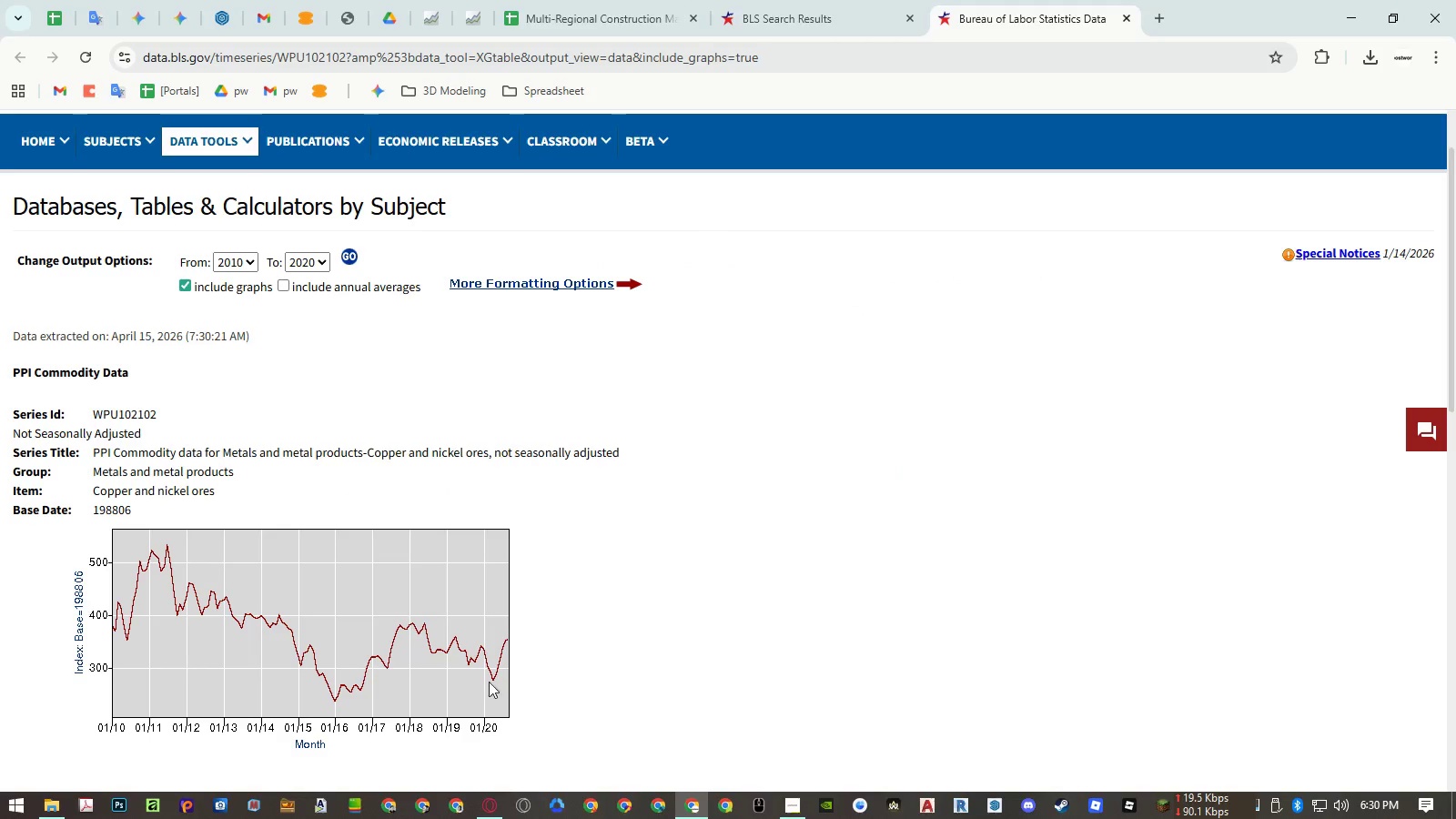 
left_click([41, 812])
 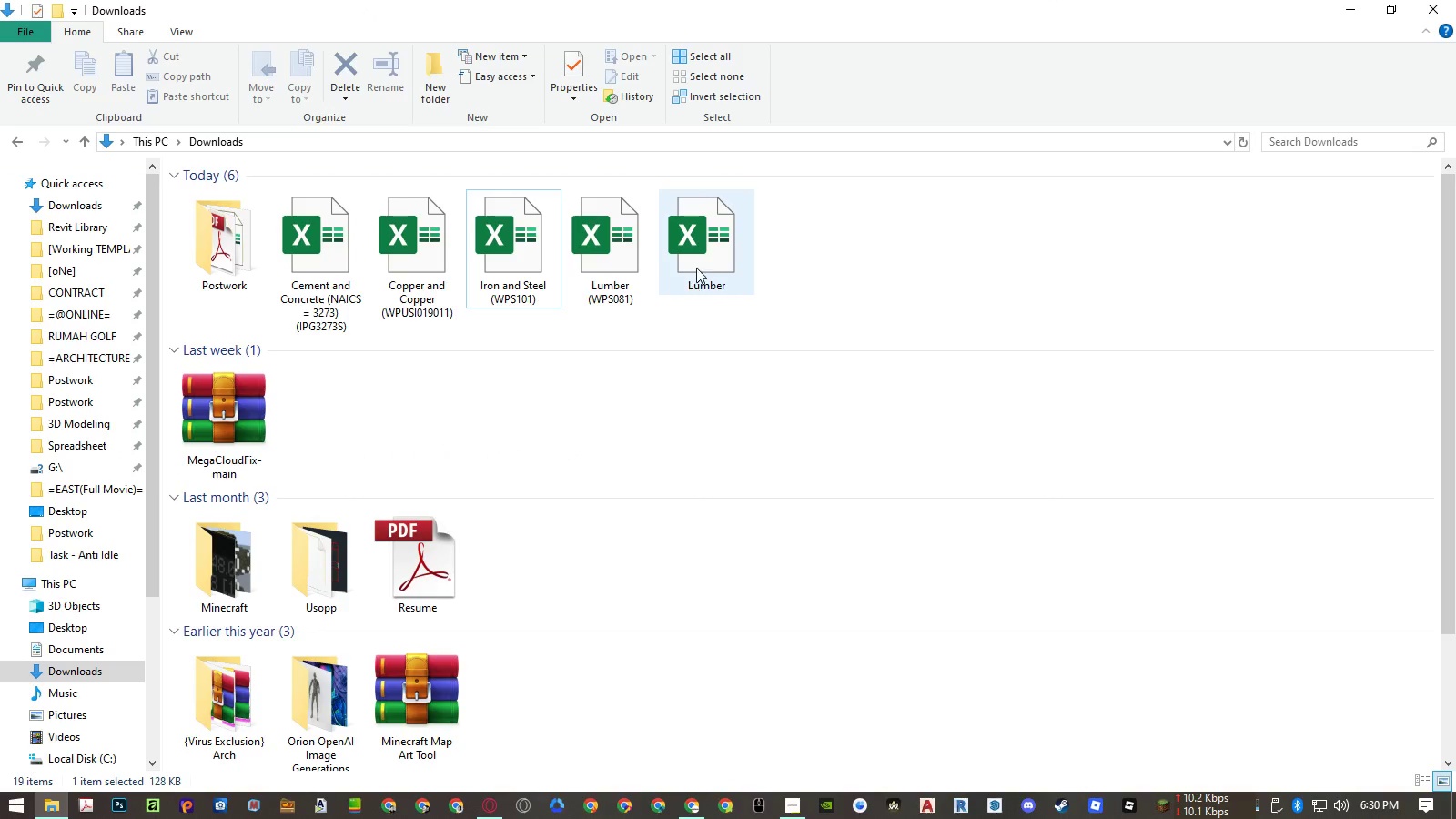 
left_click([704, 253])
 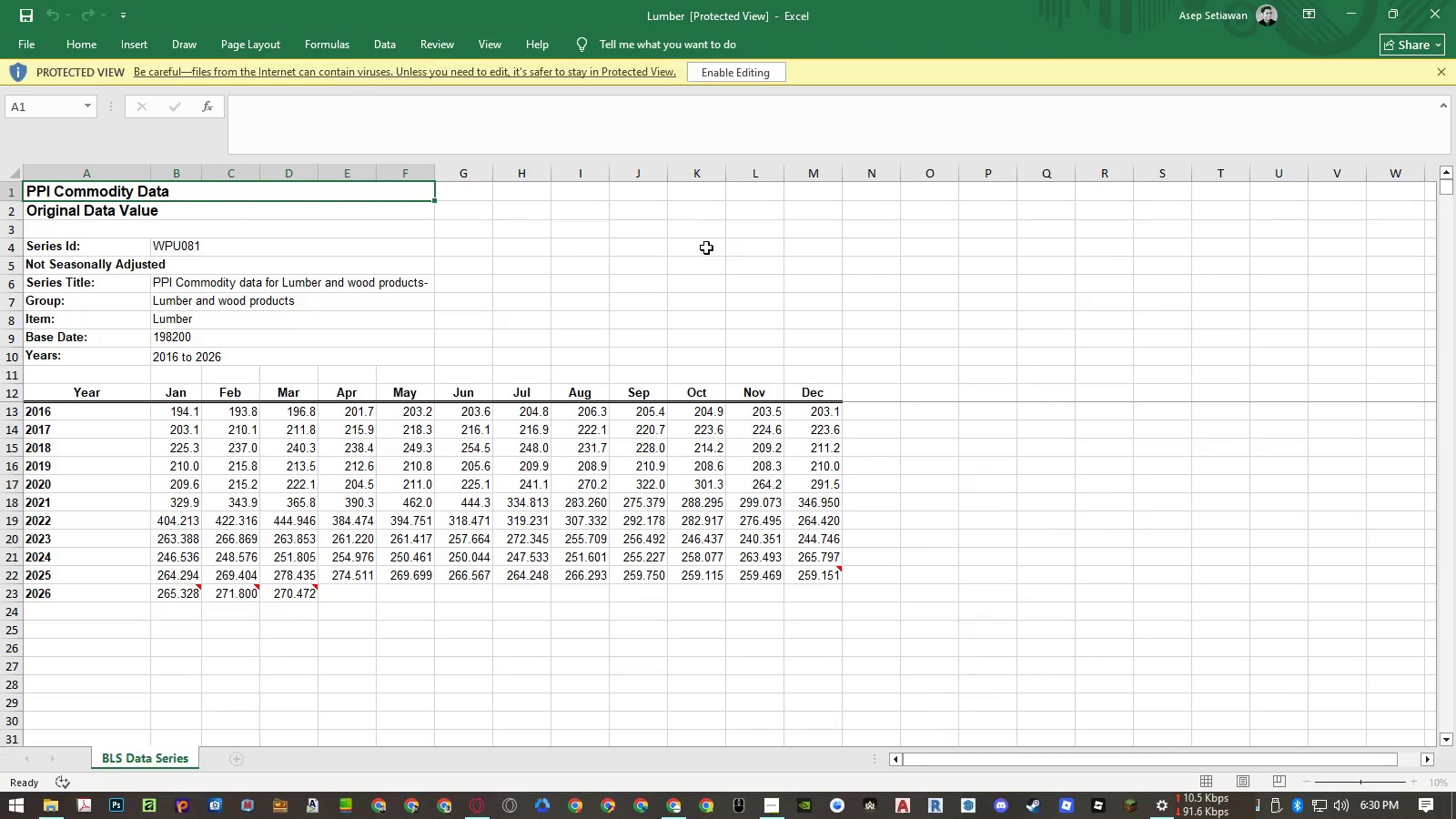 
wait(5.19)
 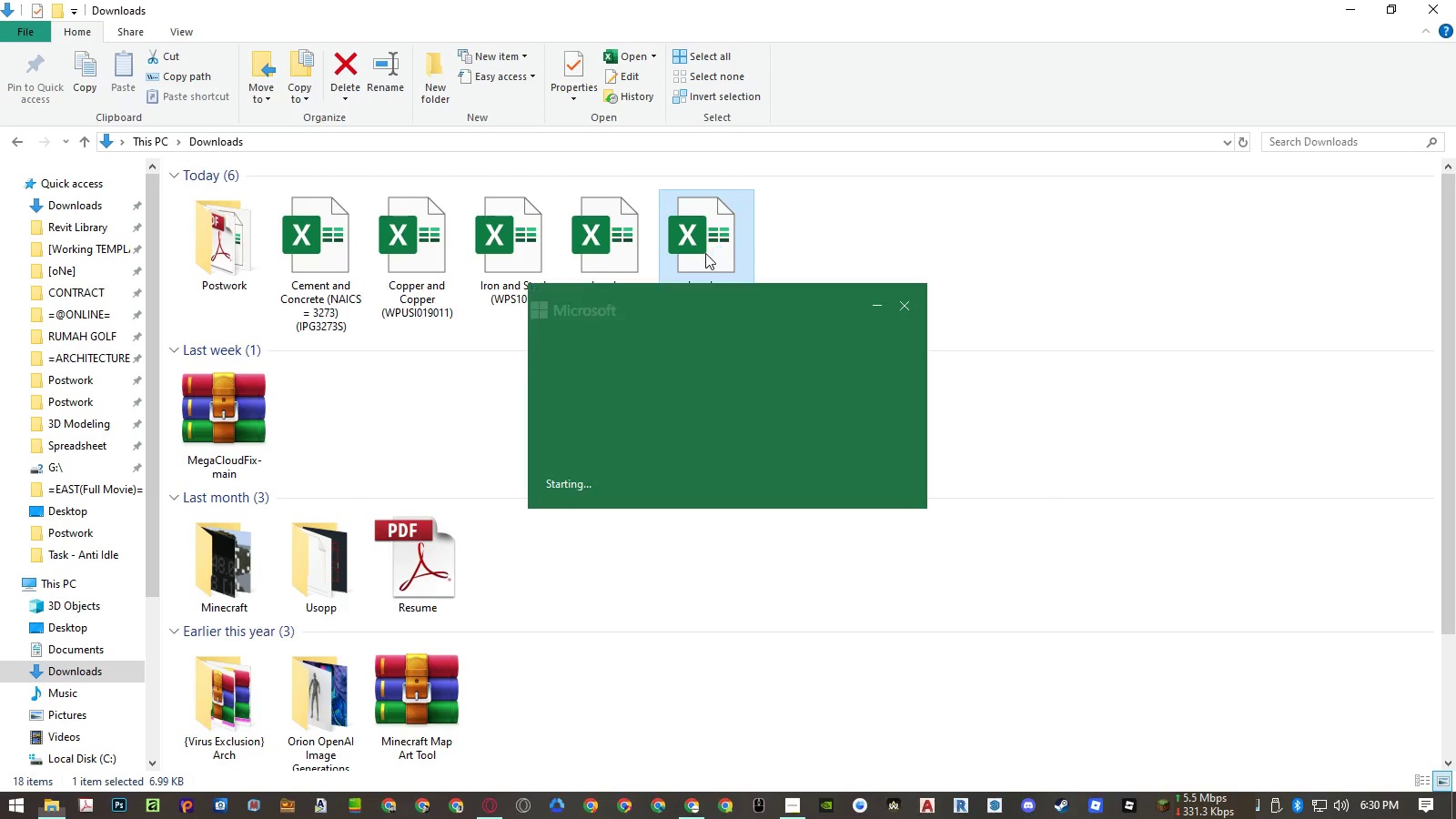 
left_click([231, 252])
 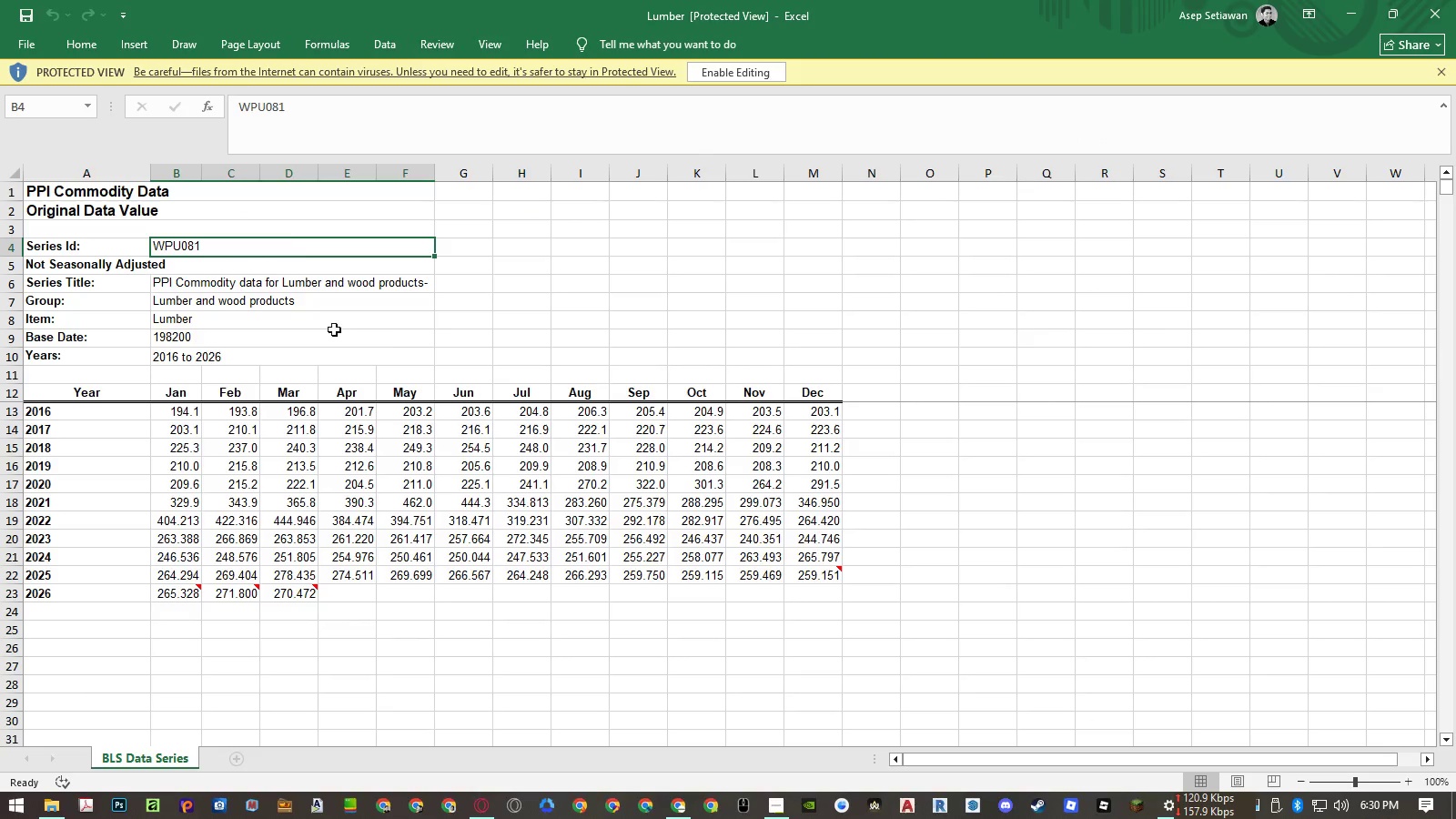 
key(Control+ControlLeft)
 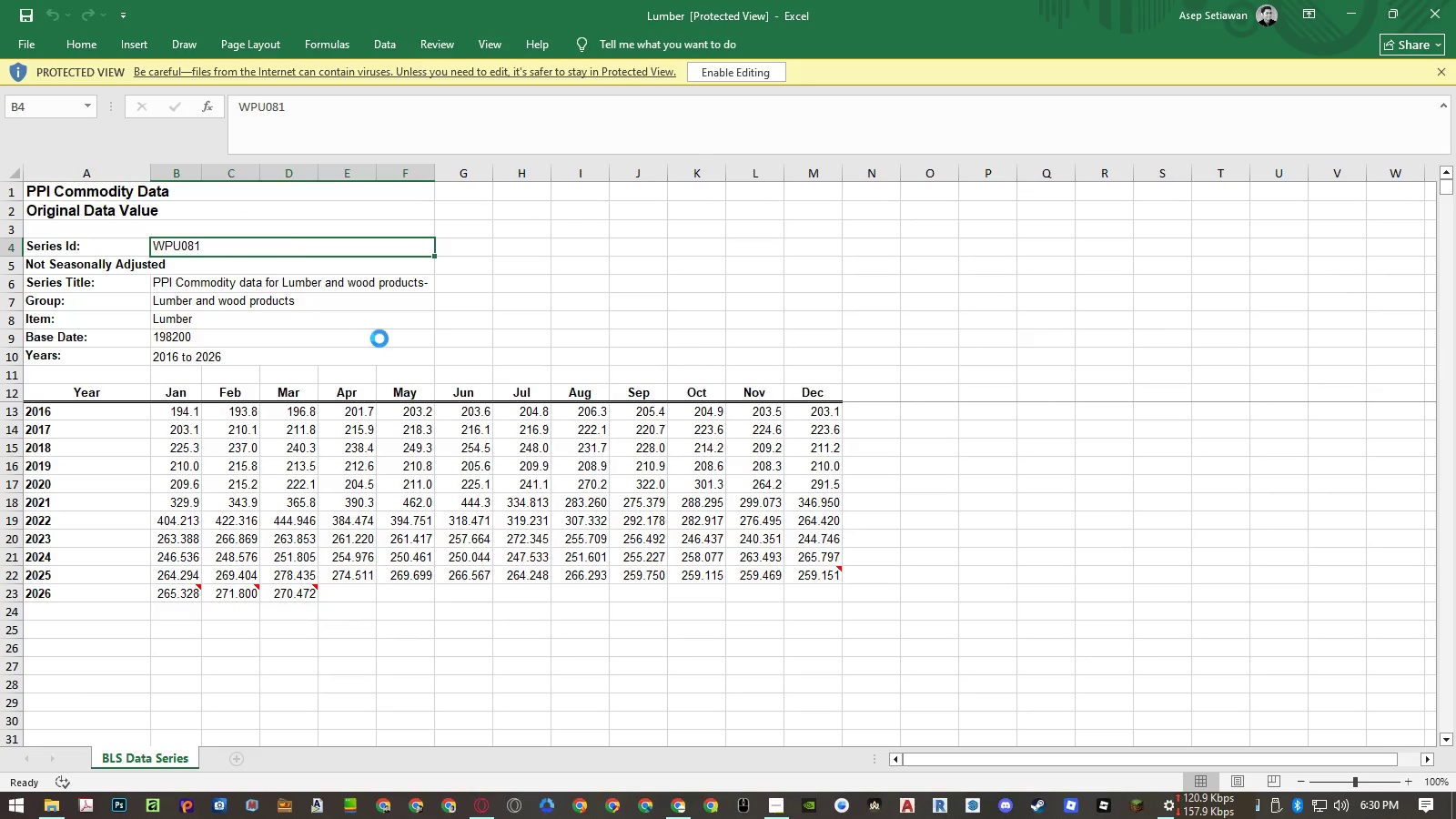 
key(Control+C)
 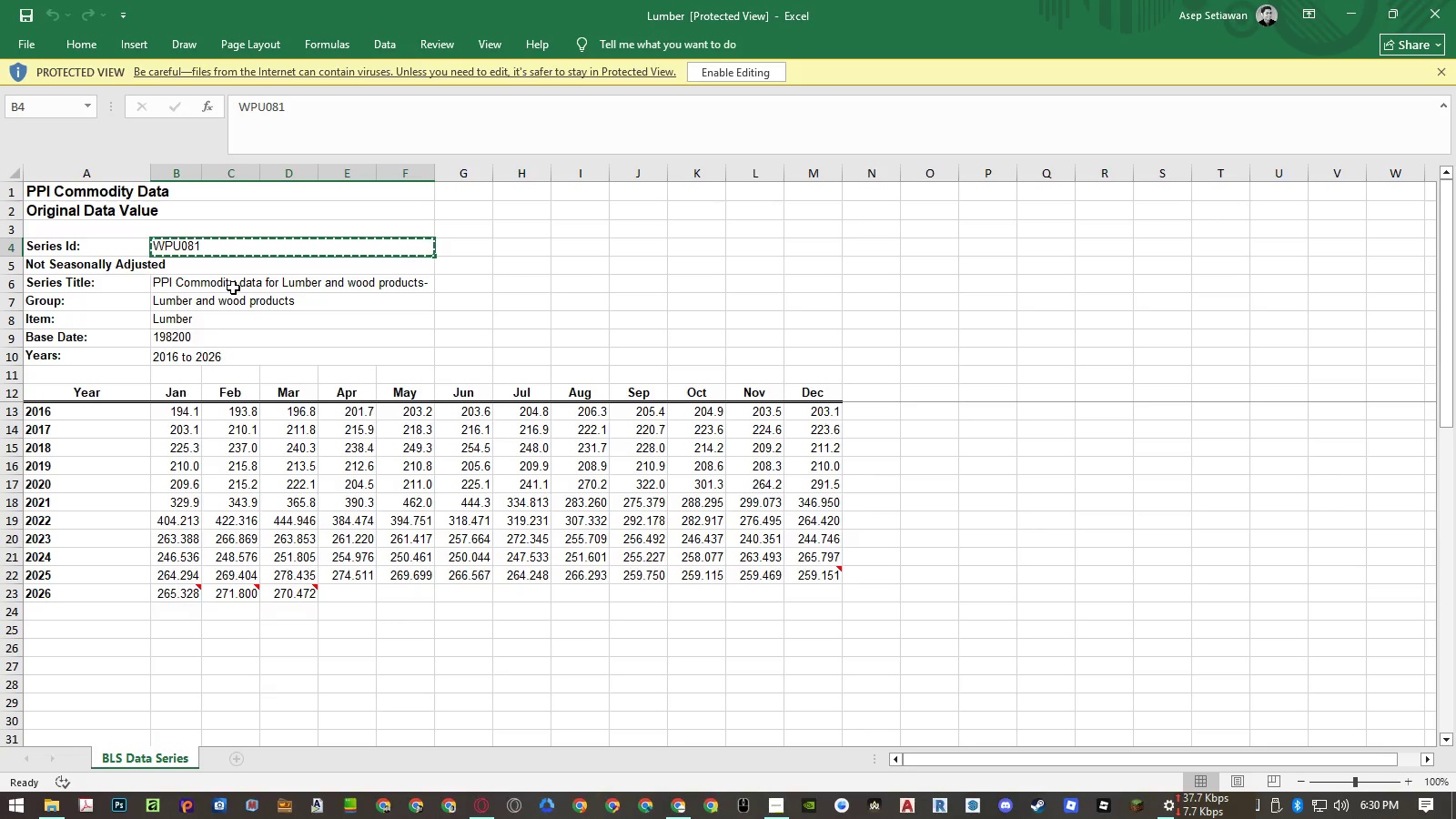 
wait(14.16)
 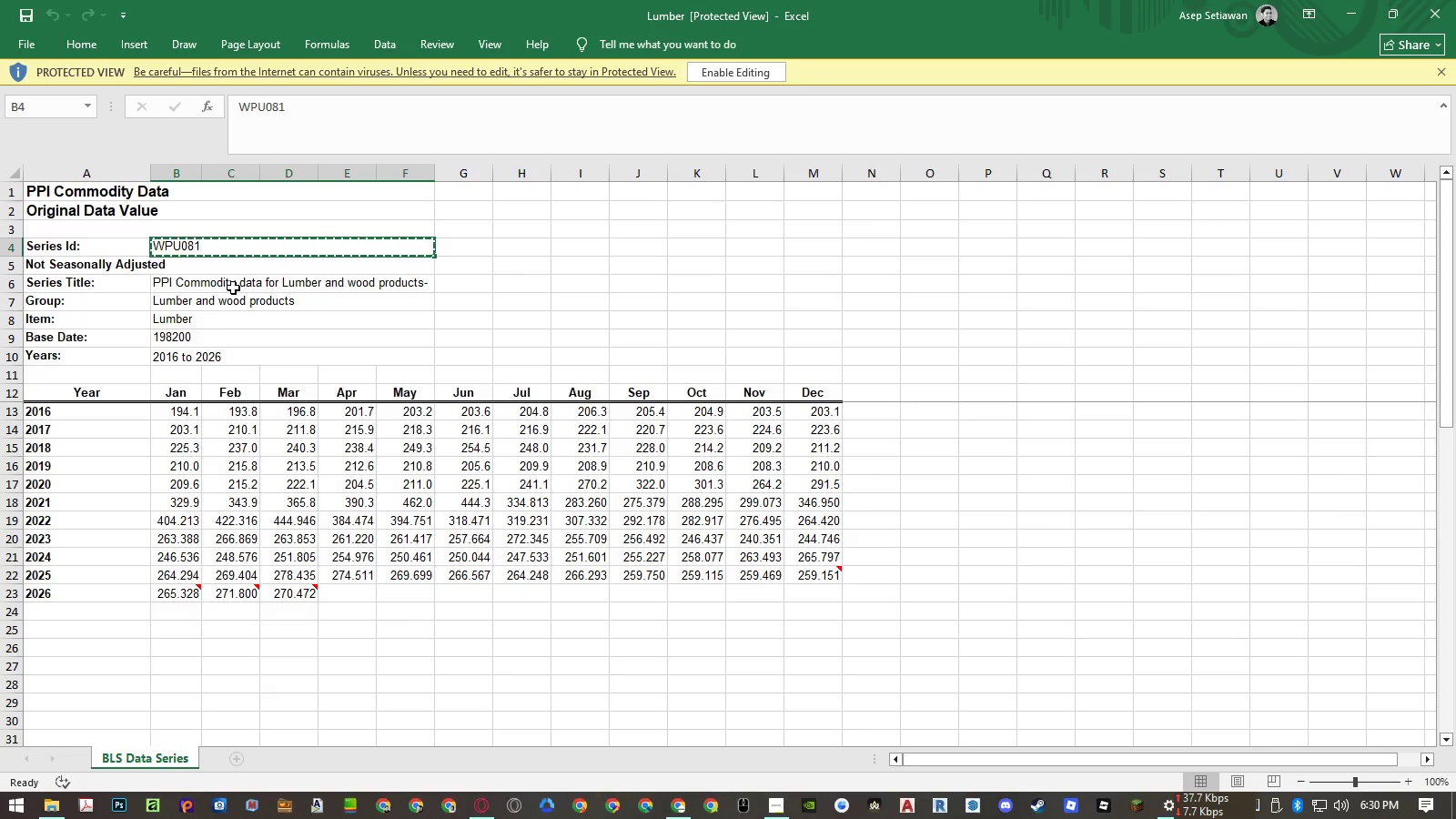 
left_click([679, 802])
 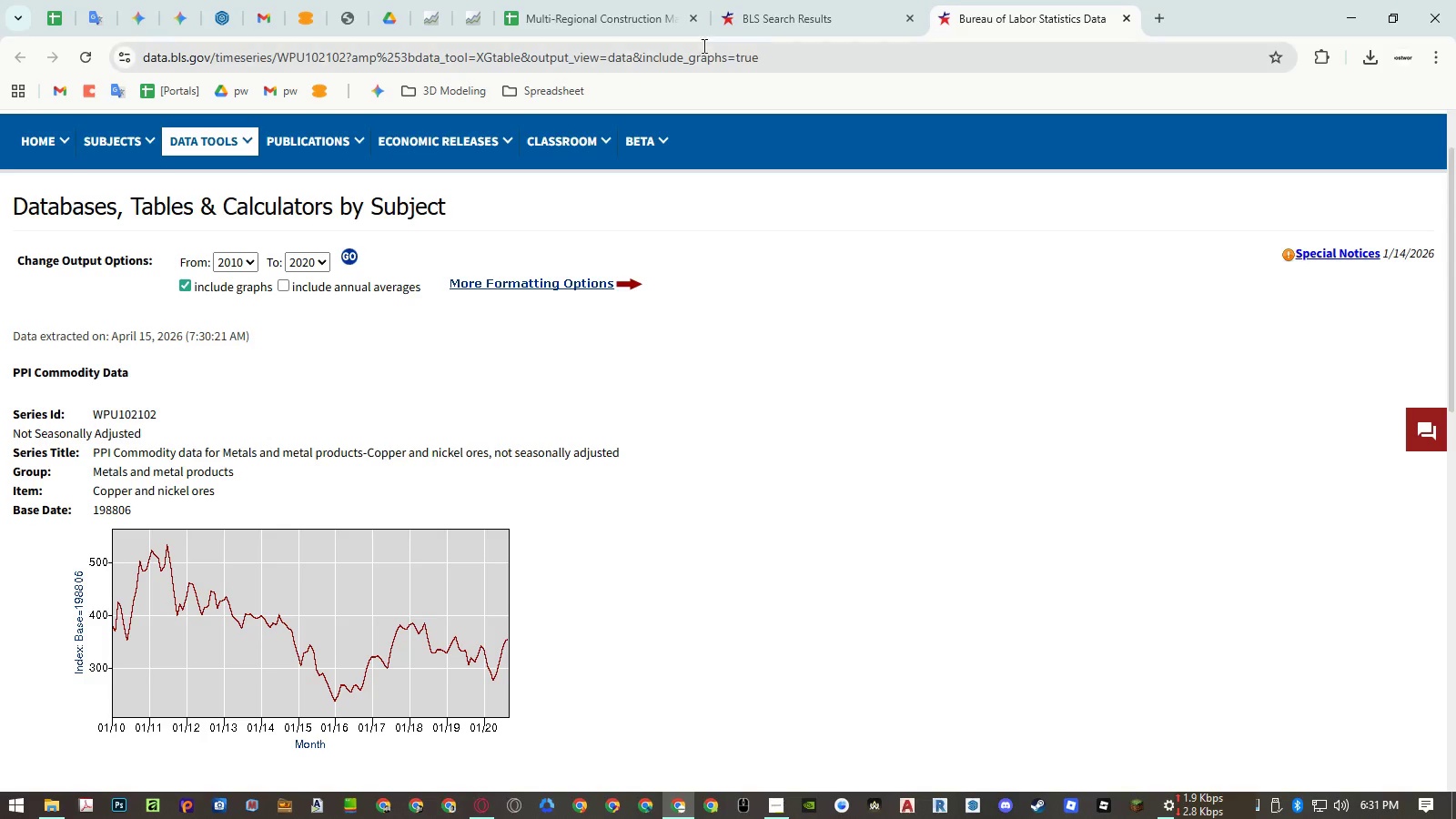 
left_click([604, 31])
 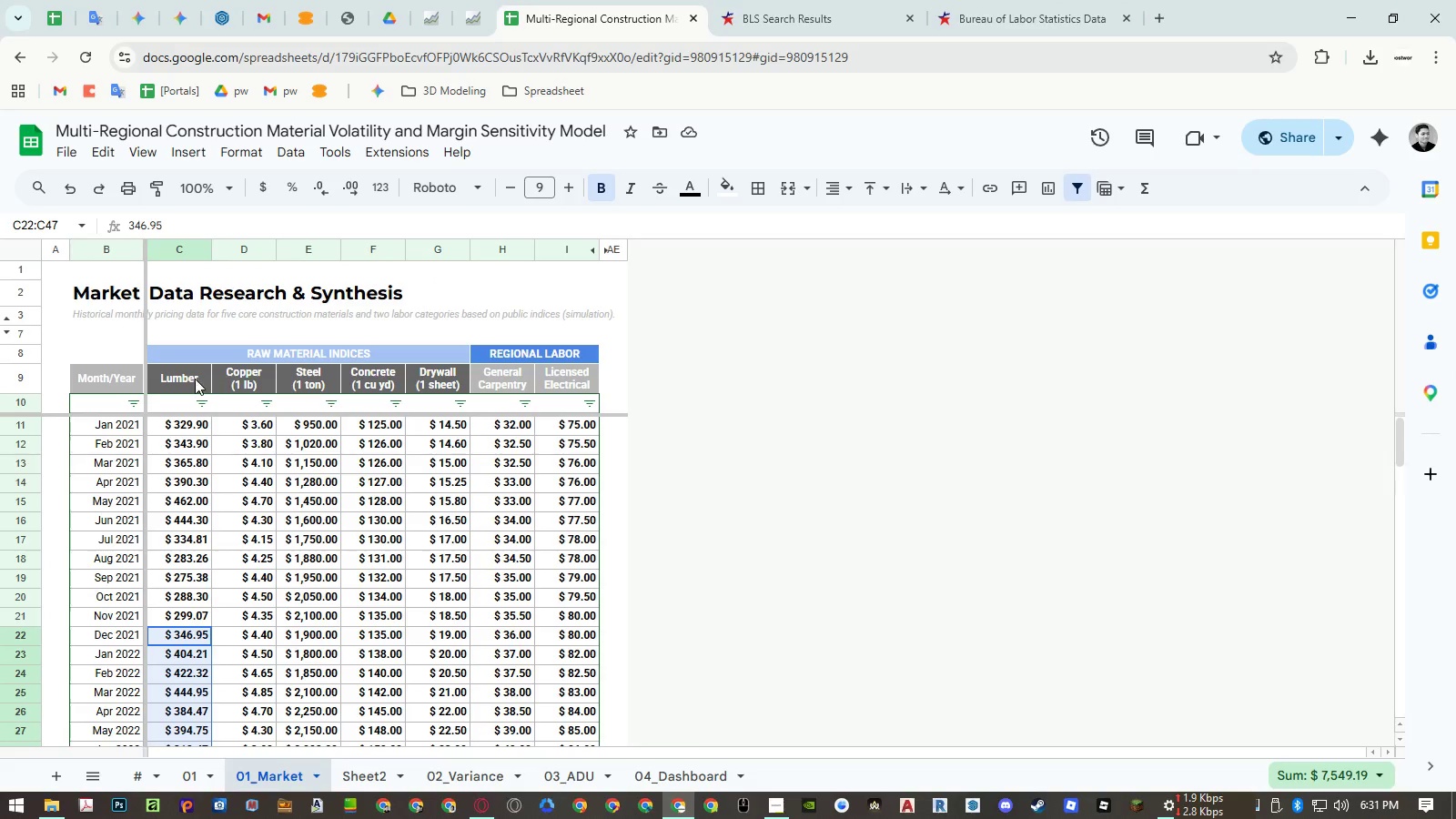 
double_click([195, 379])
 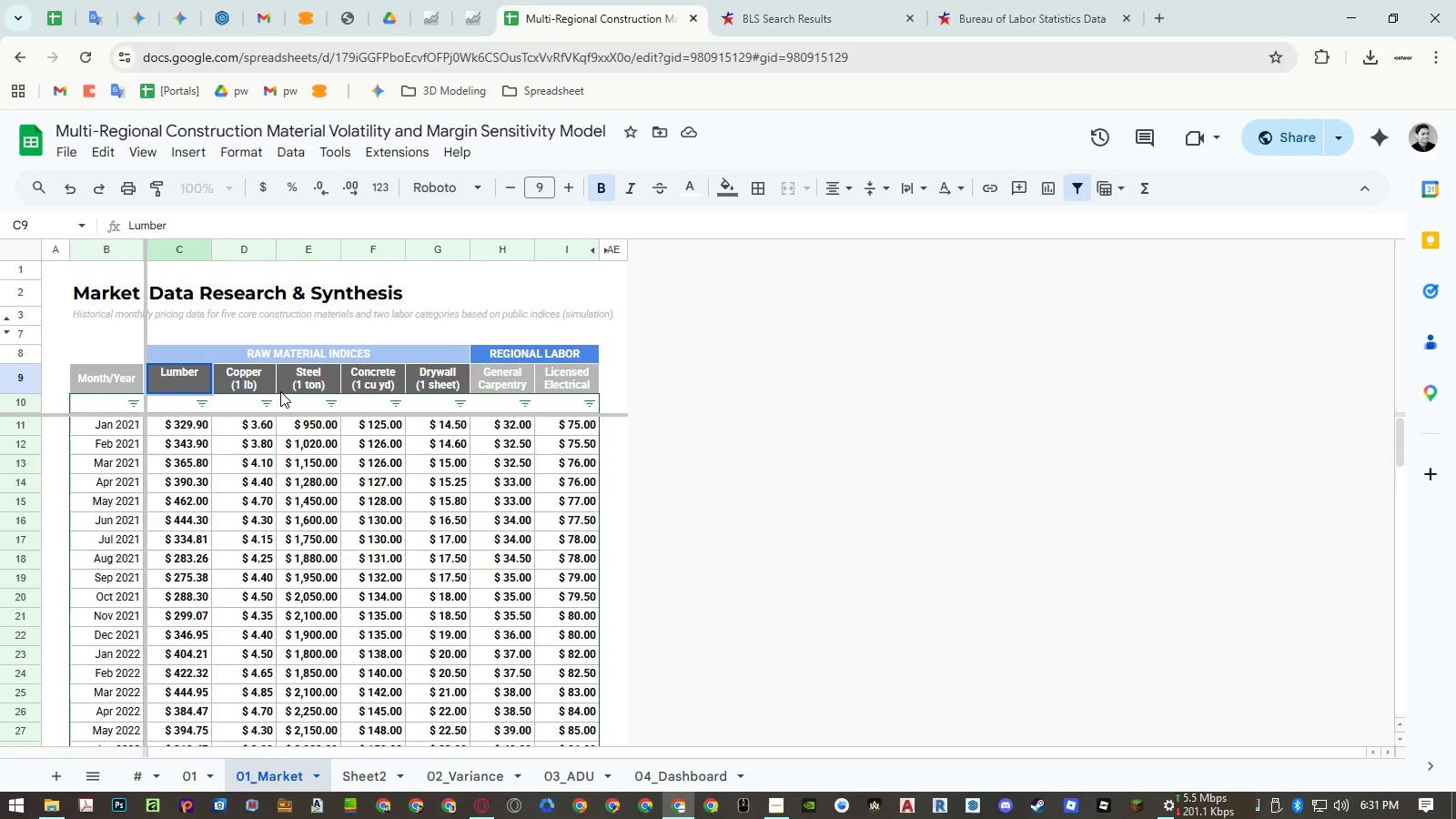 
key(Control+Enter)
 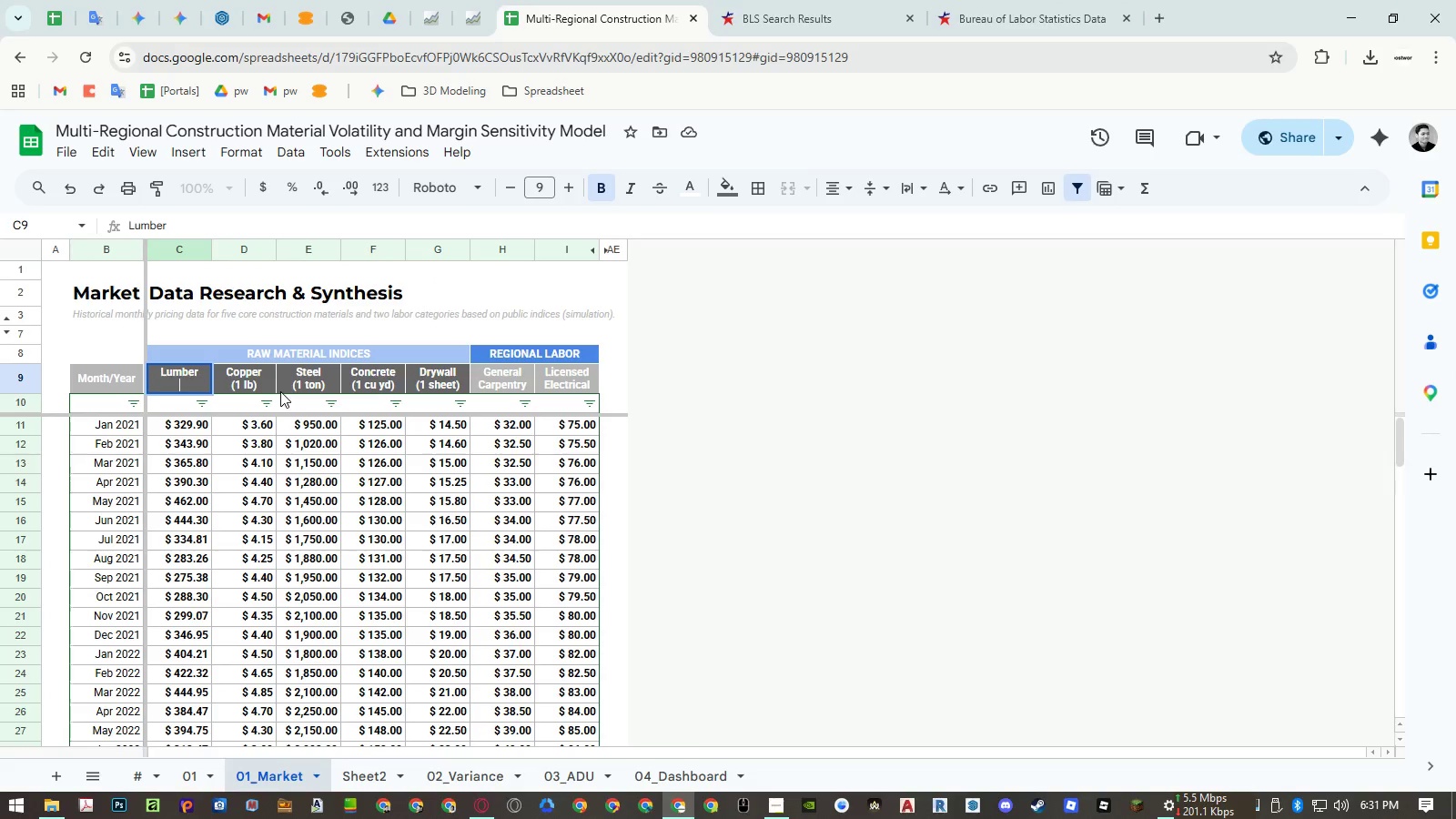 
key(Shift+ShiftLeft)
 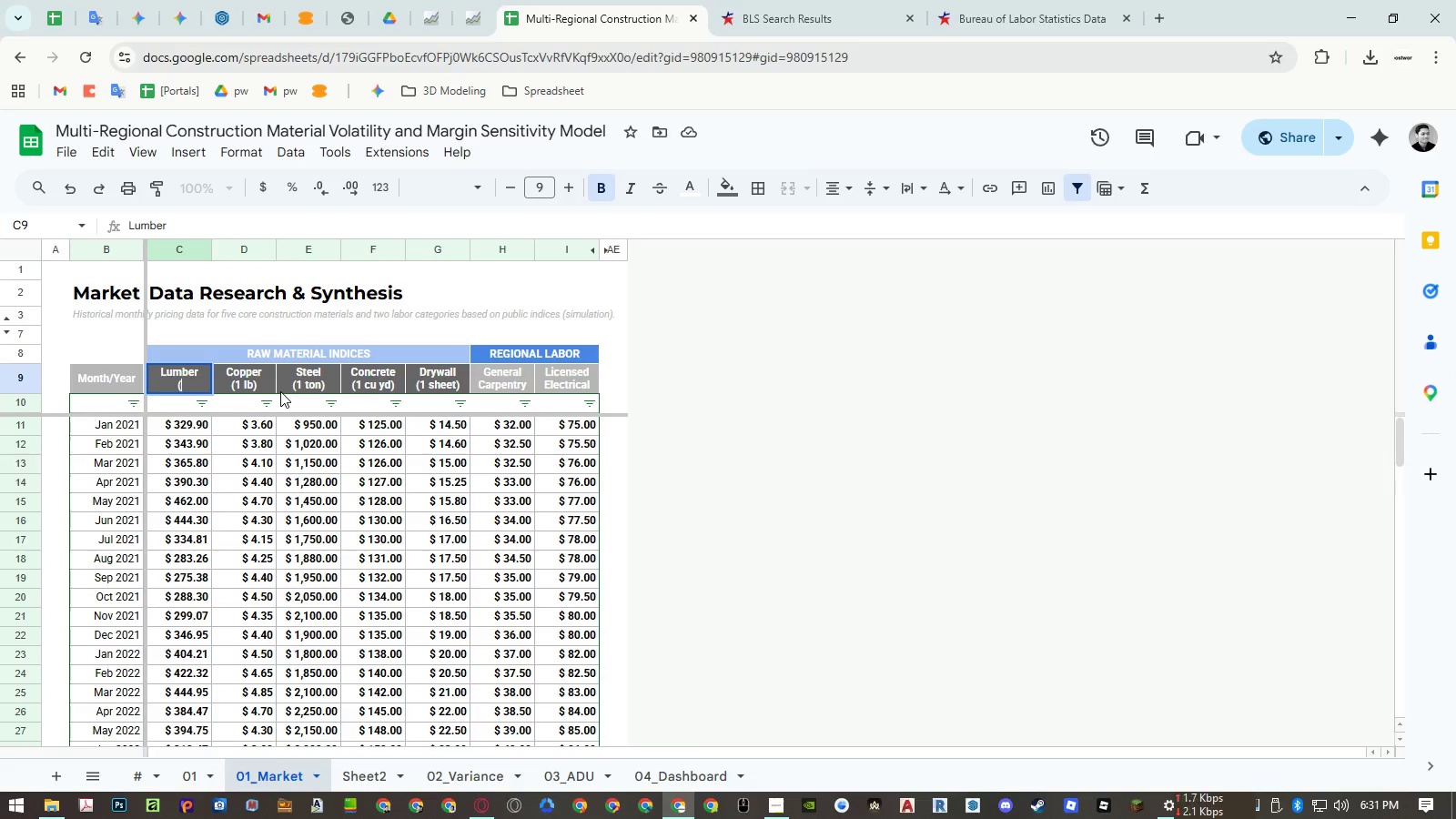 
key(Shift+9)
 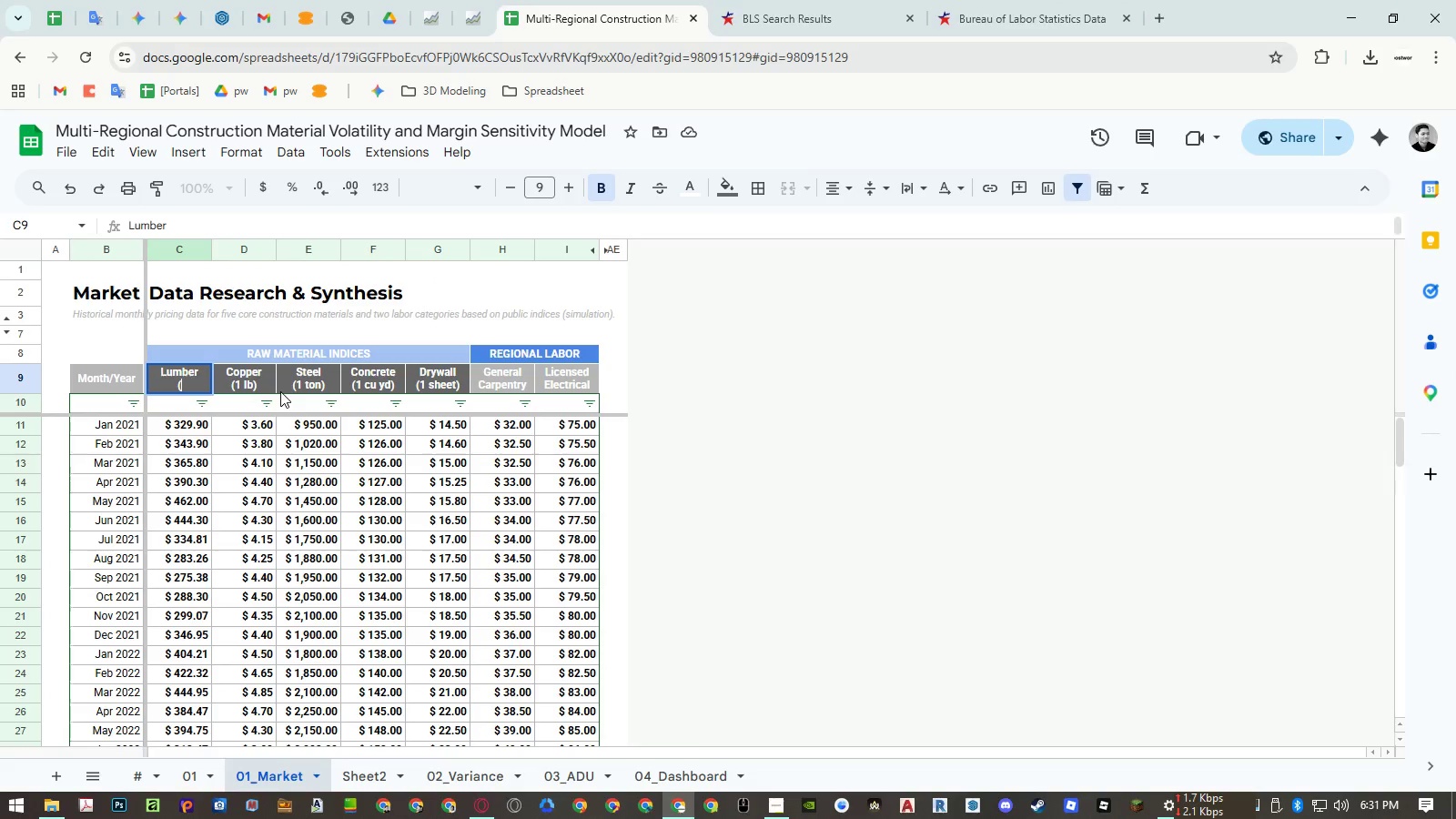 
key(Control+ControlLeft)
 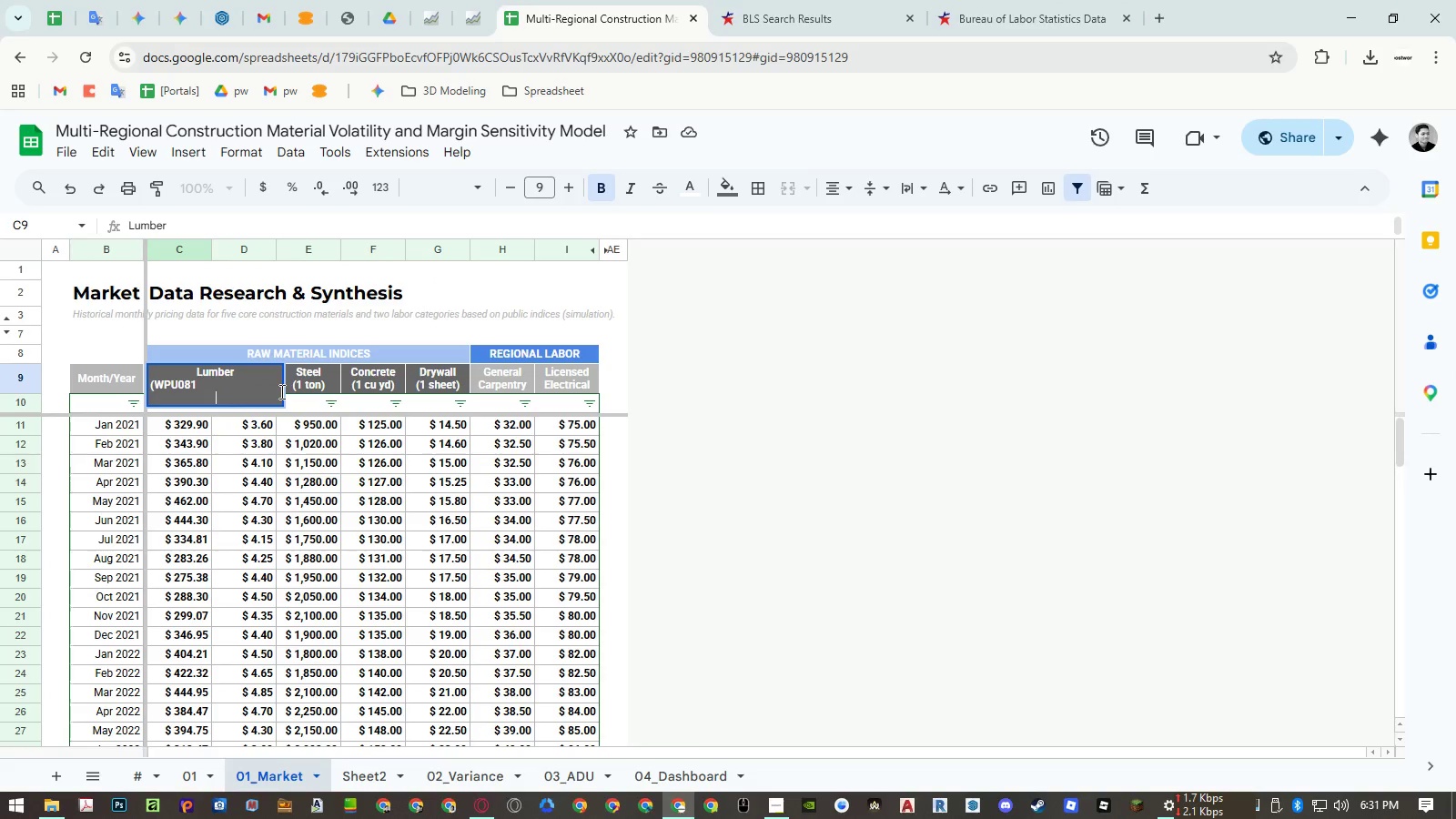 
key(Control+V)
 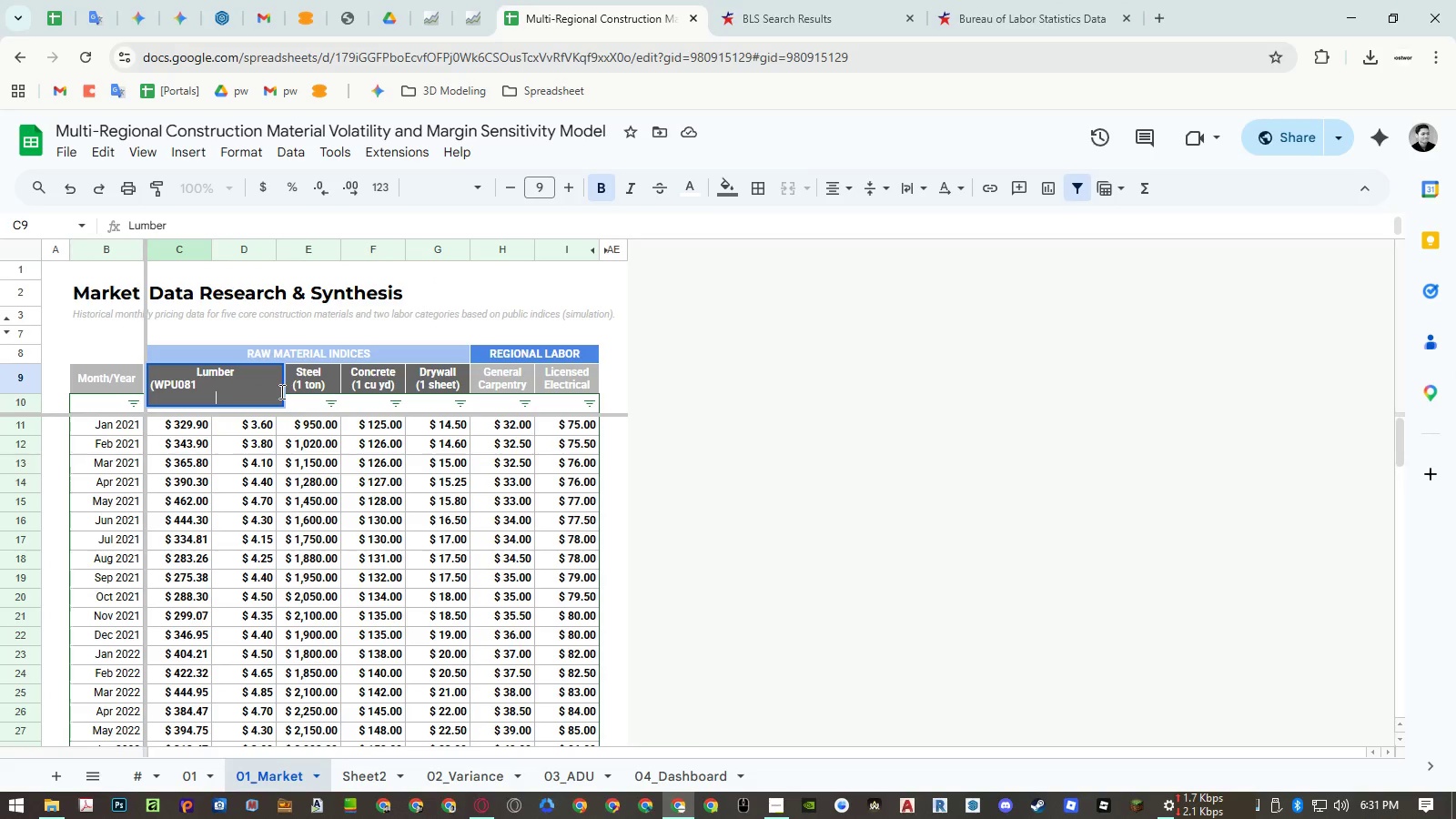 
key(Shift+ShiftLeft)
 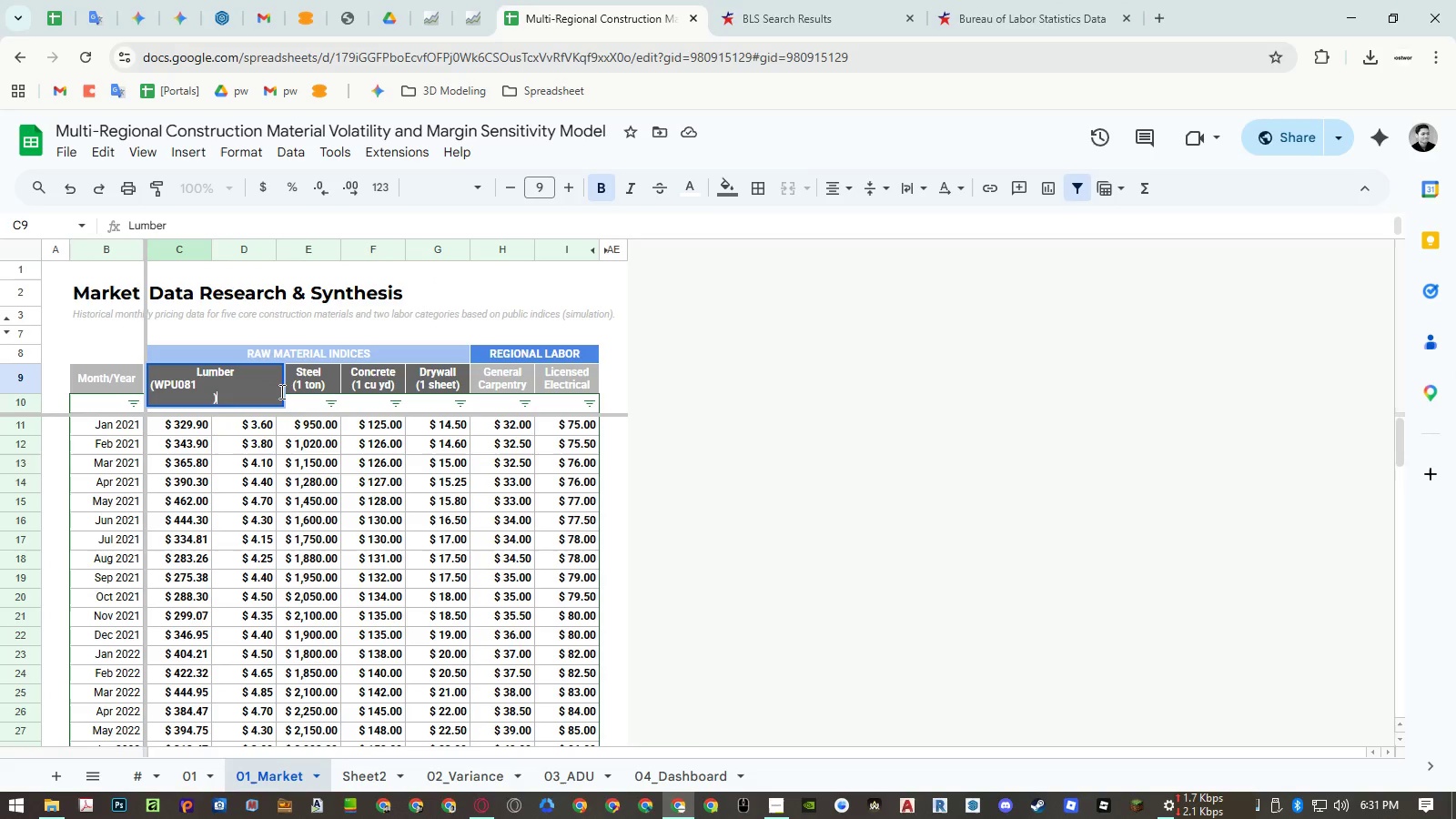 
key(Shift+0)
 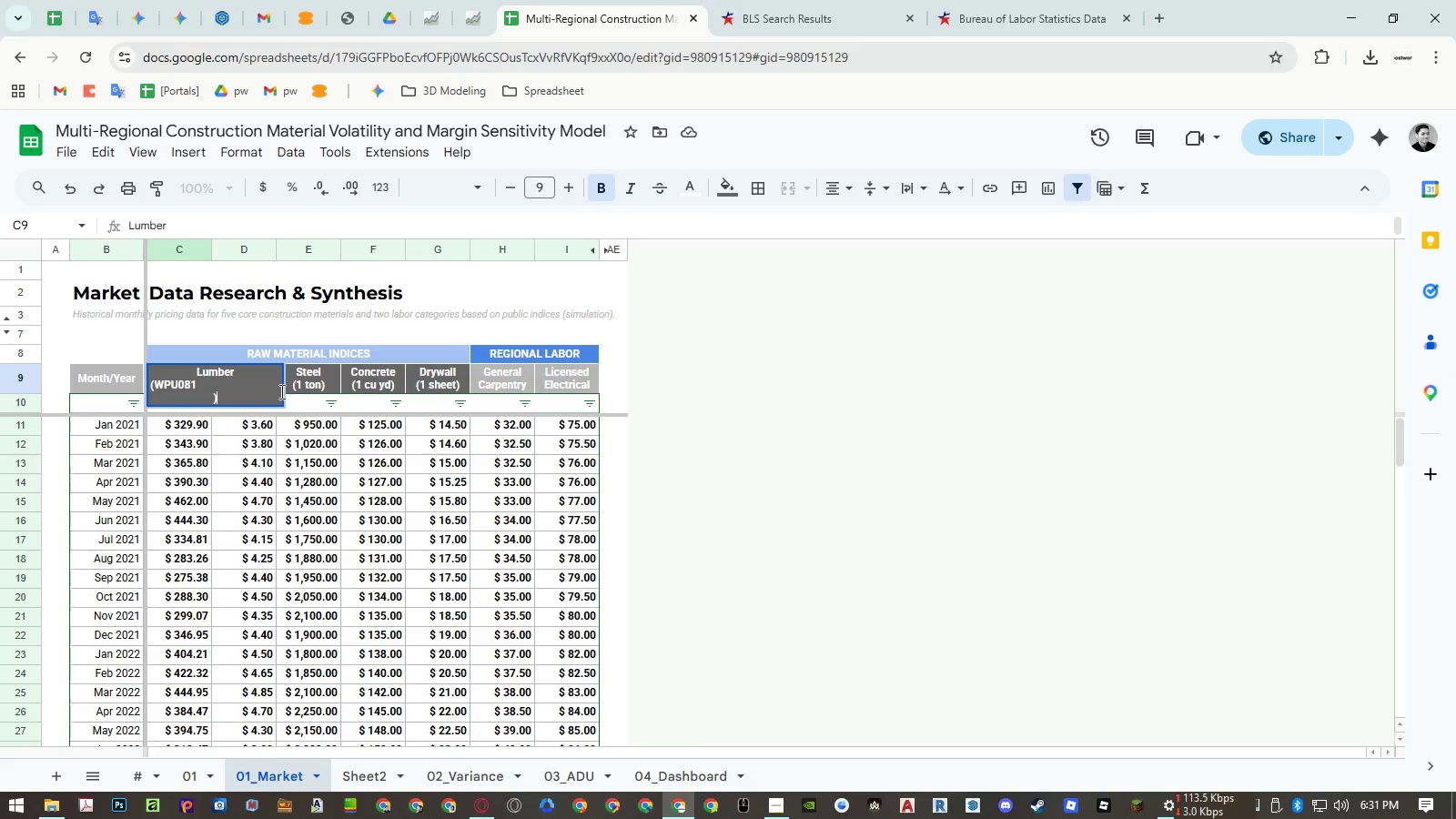 
key(Backspace)
 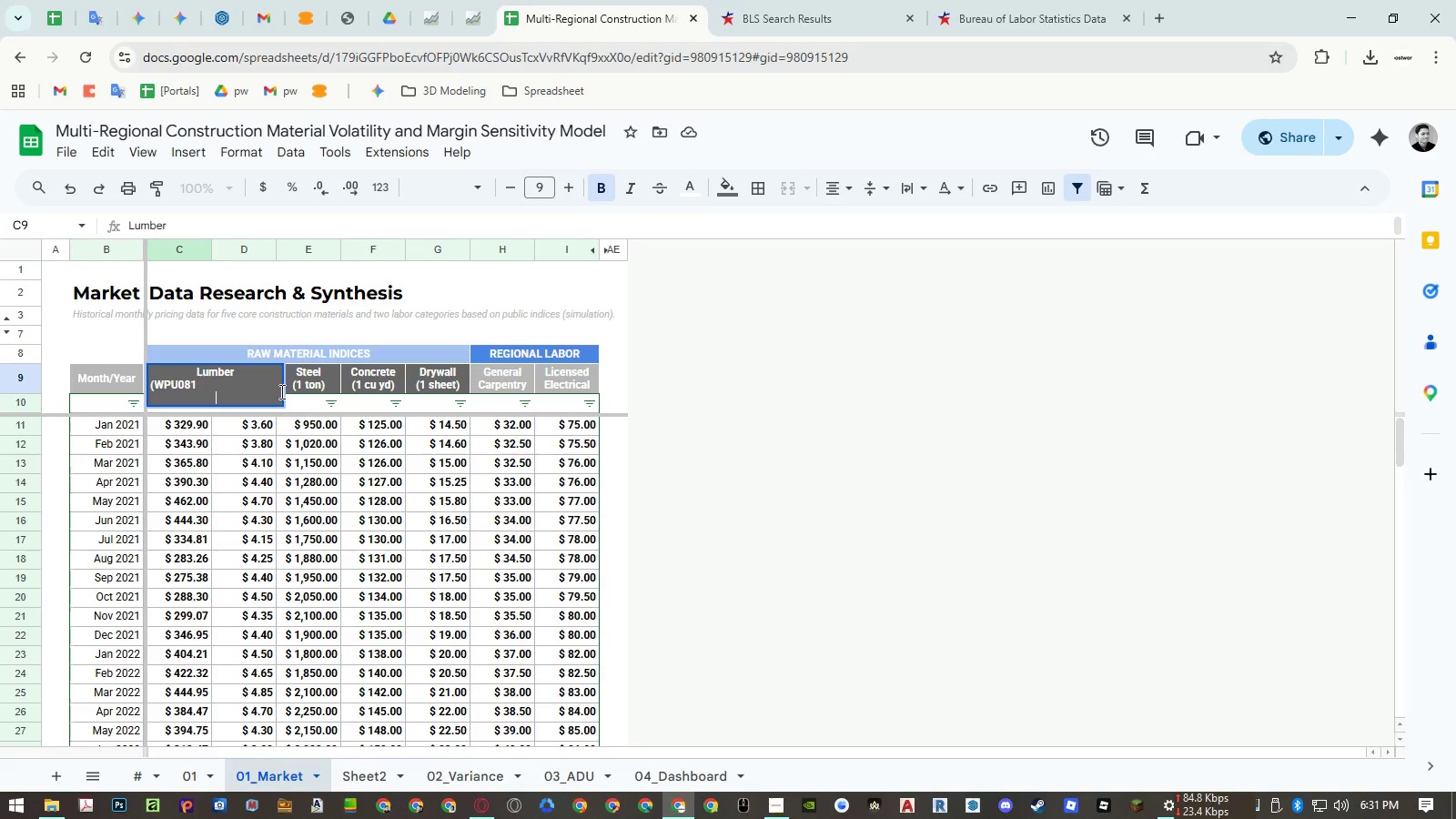 
key(Backspace)
 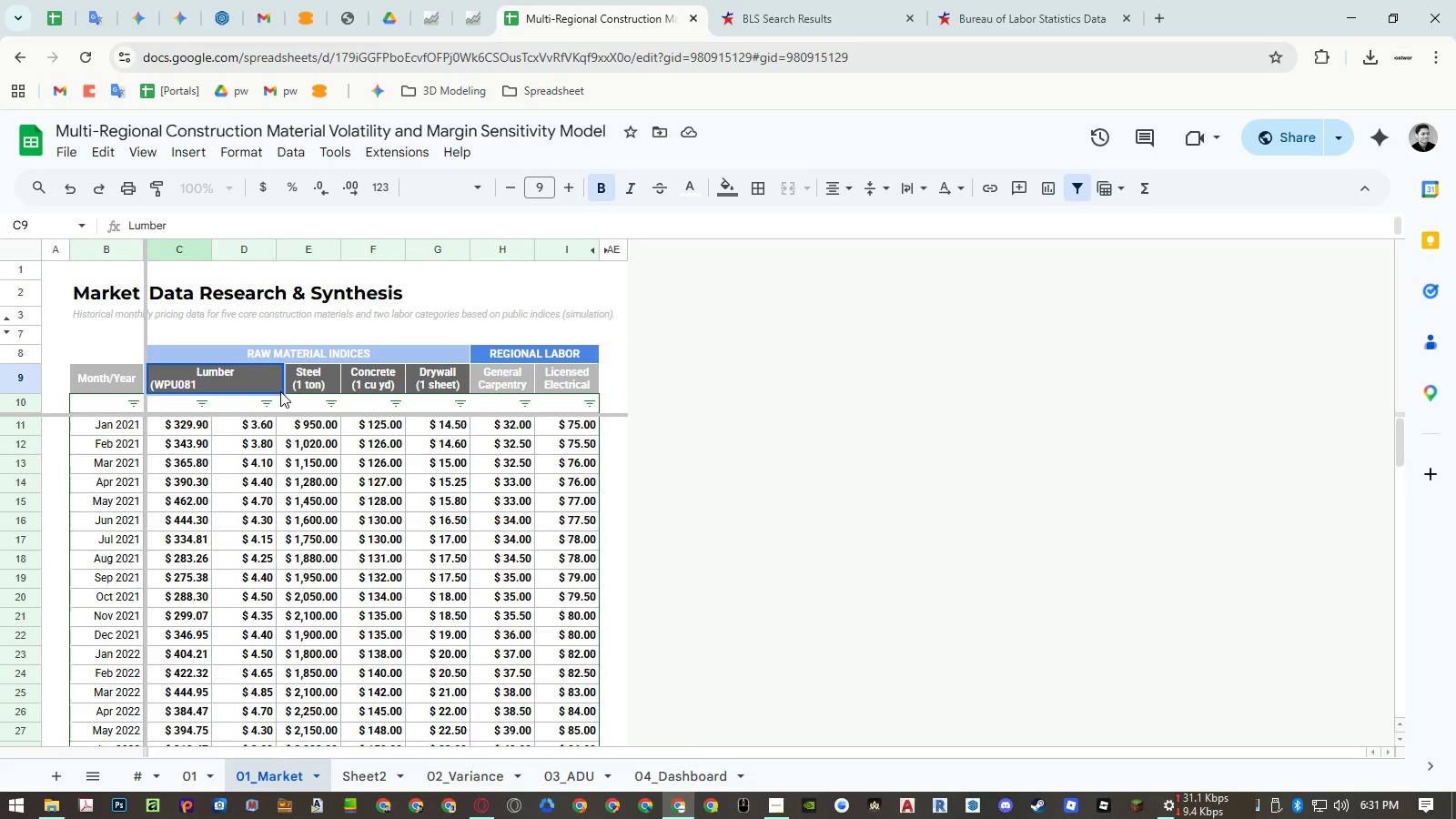 
key(Control+Z)
 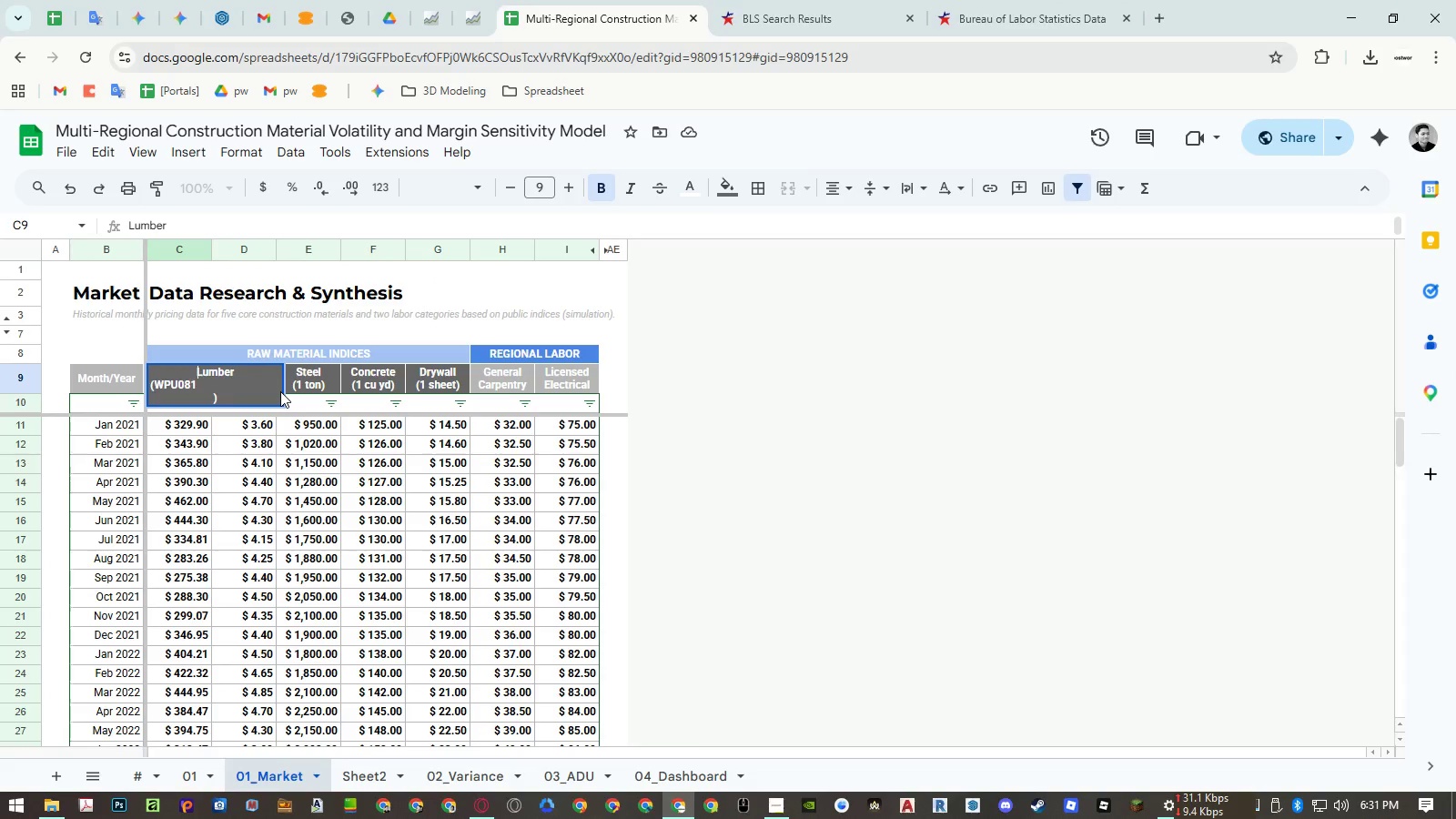 
key(Control+Z)
 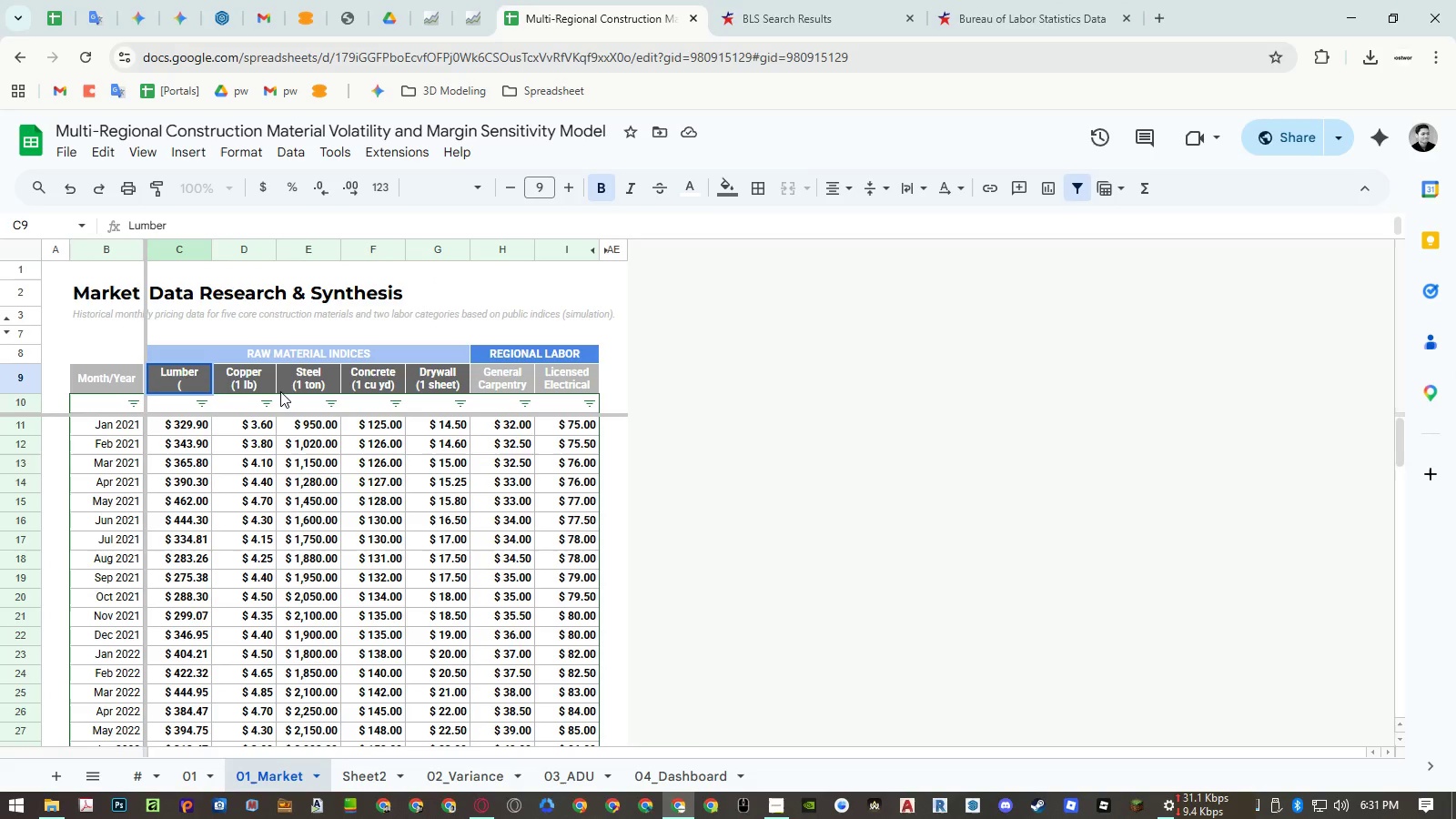 
key(Control+Shift+V)
 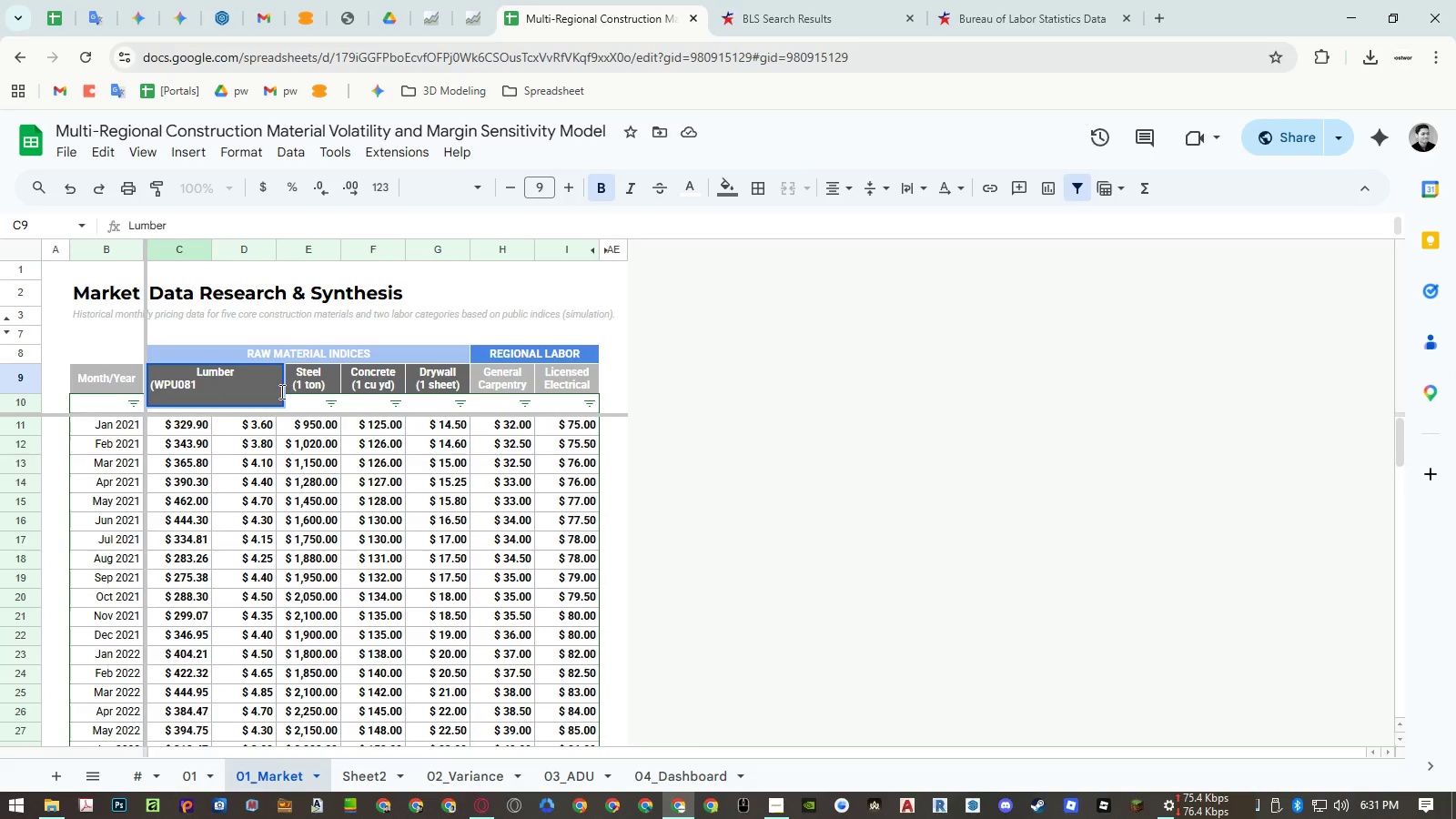 
key(Backspace)
 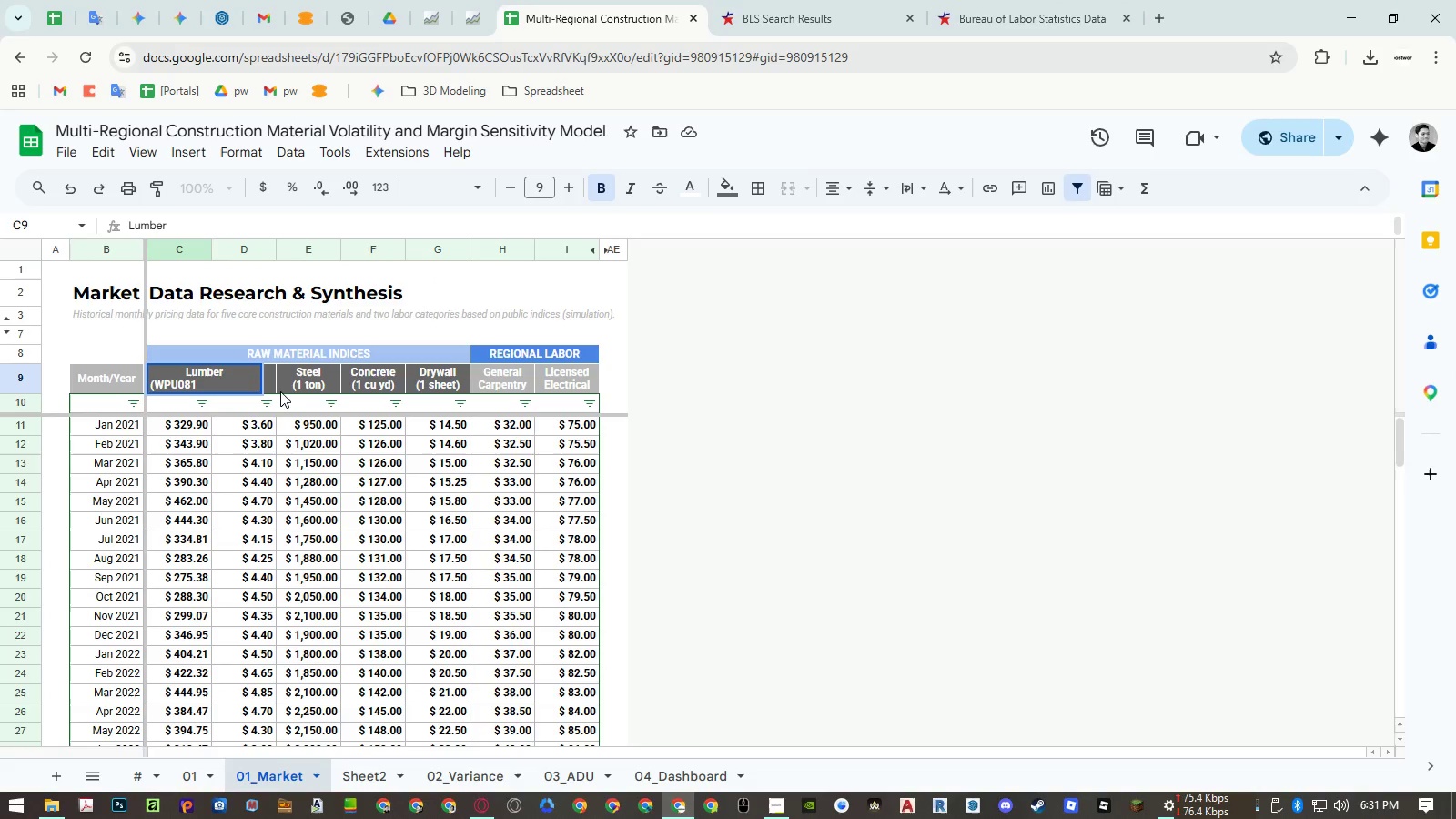 
key(Backspace)
 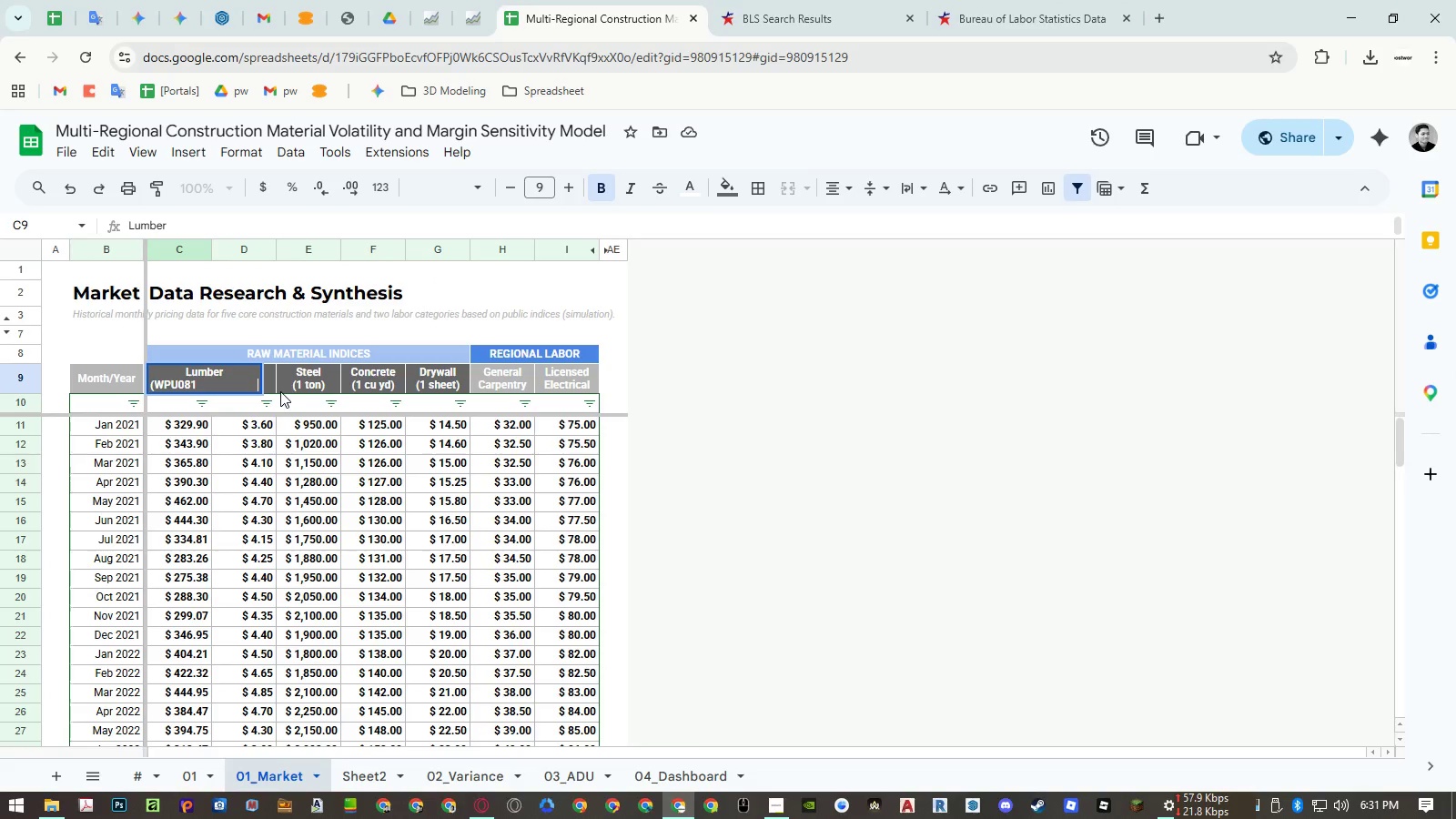 
key(Control+Shift+ArrowLeft)
 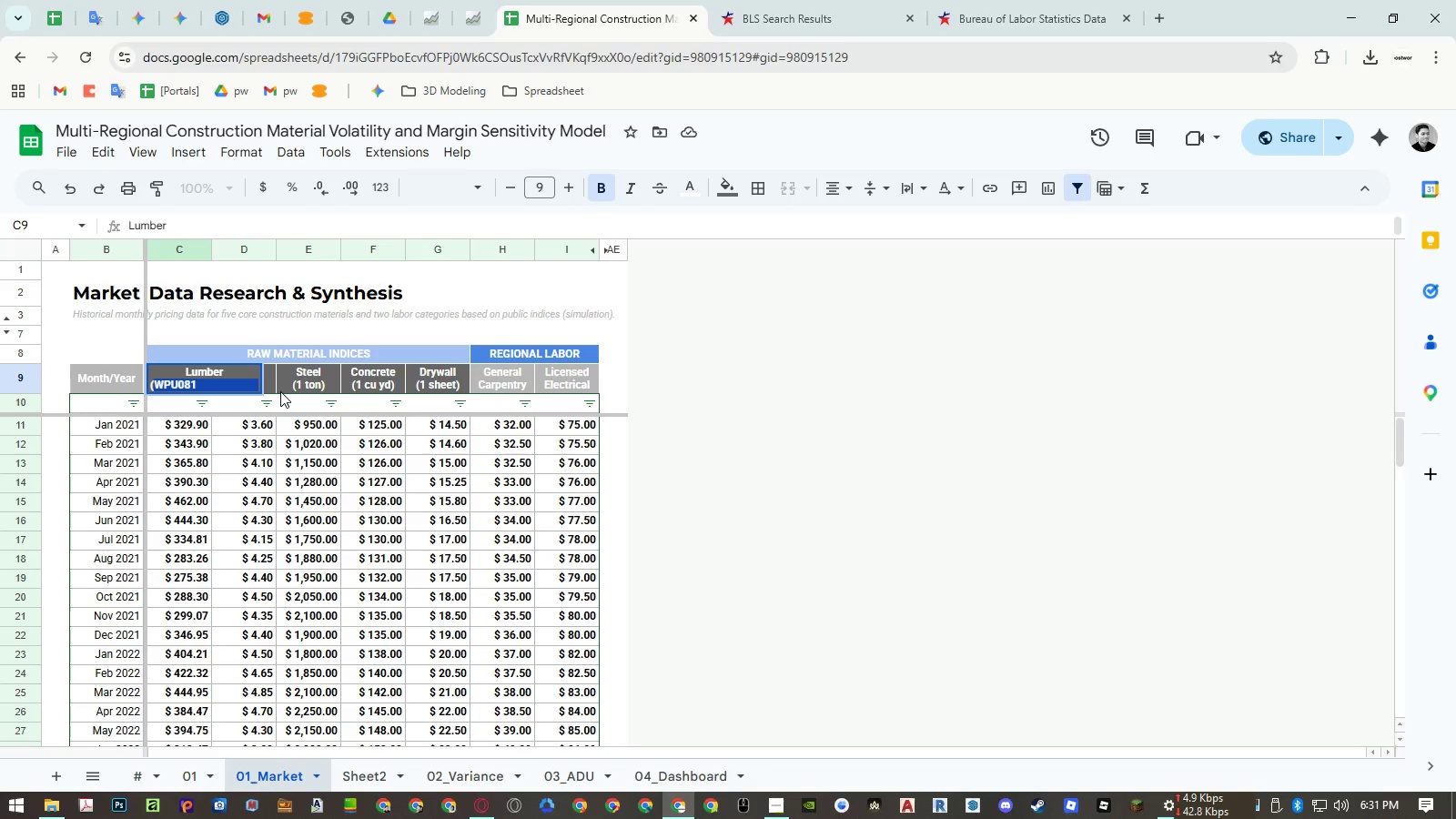 
key(Shift+ArrowRight)
 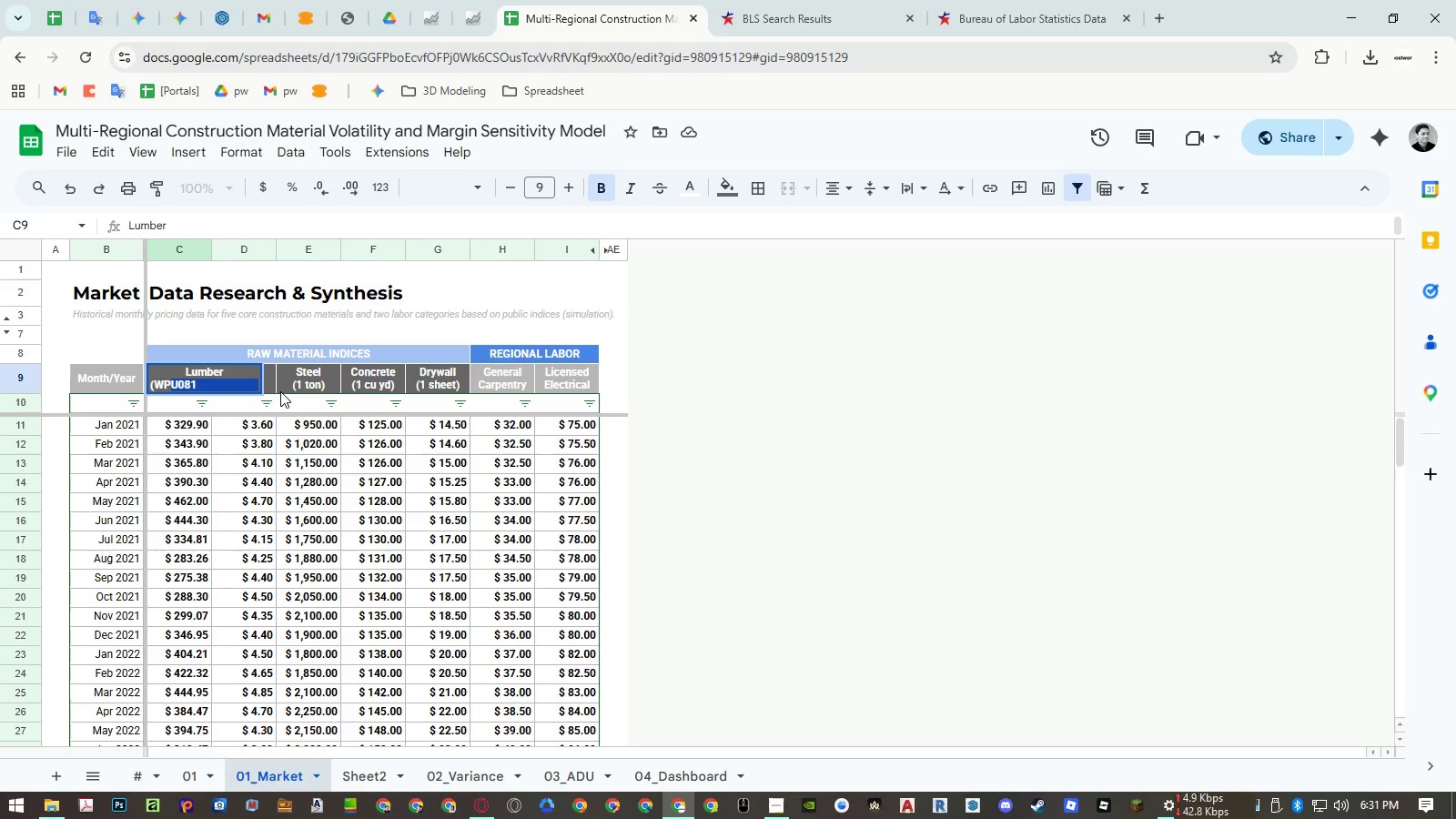 
key(Shift+ArrowRight)
 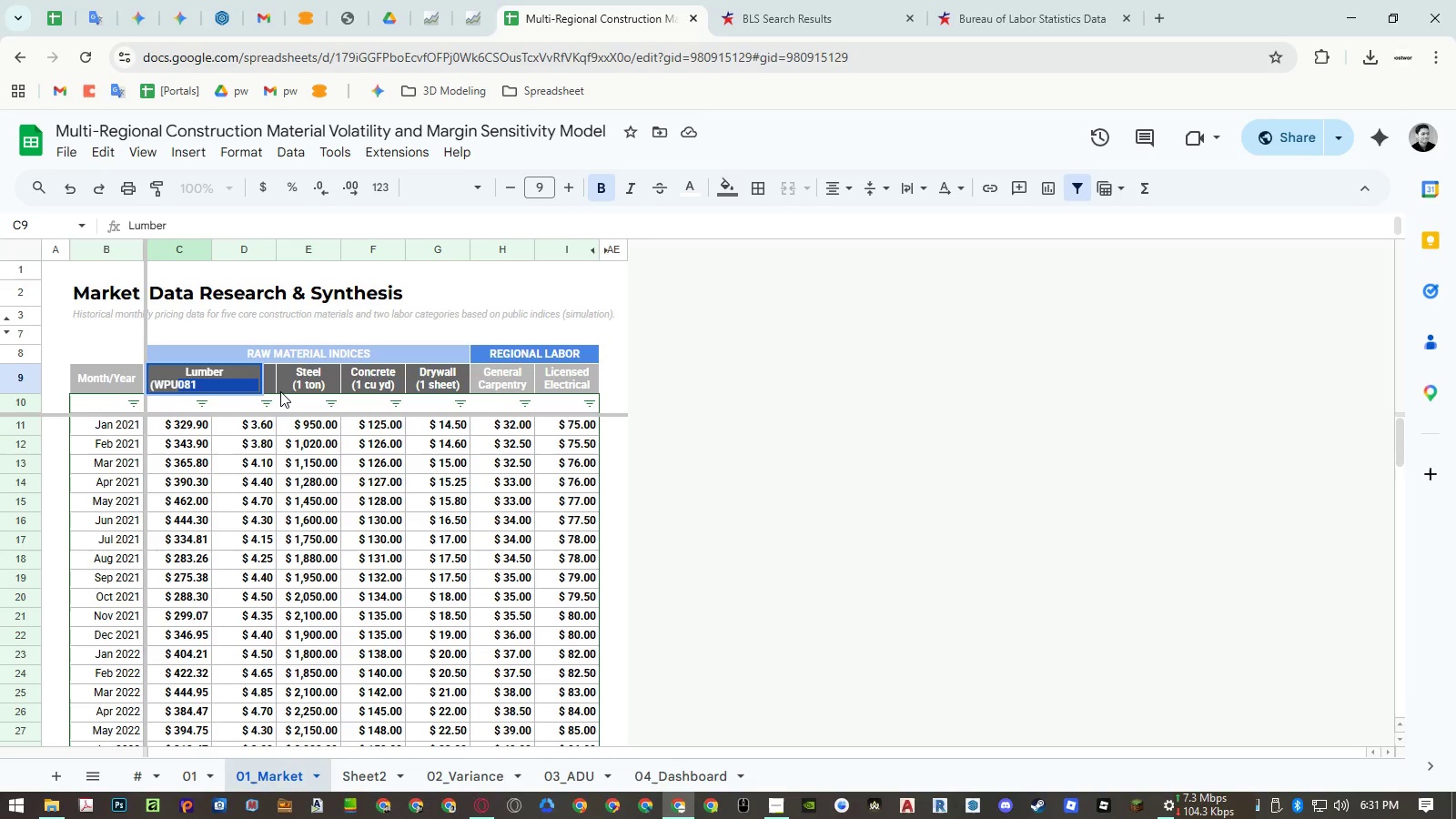 
key(Shift+ArrowRight)
 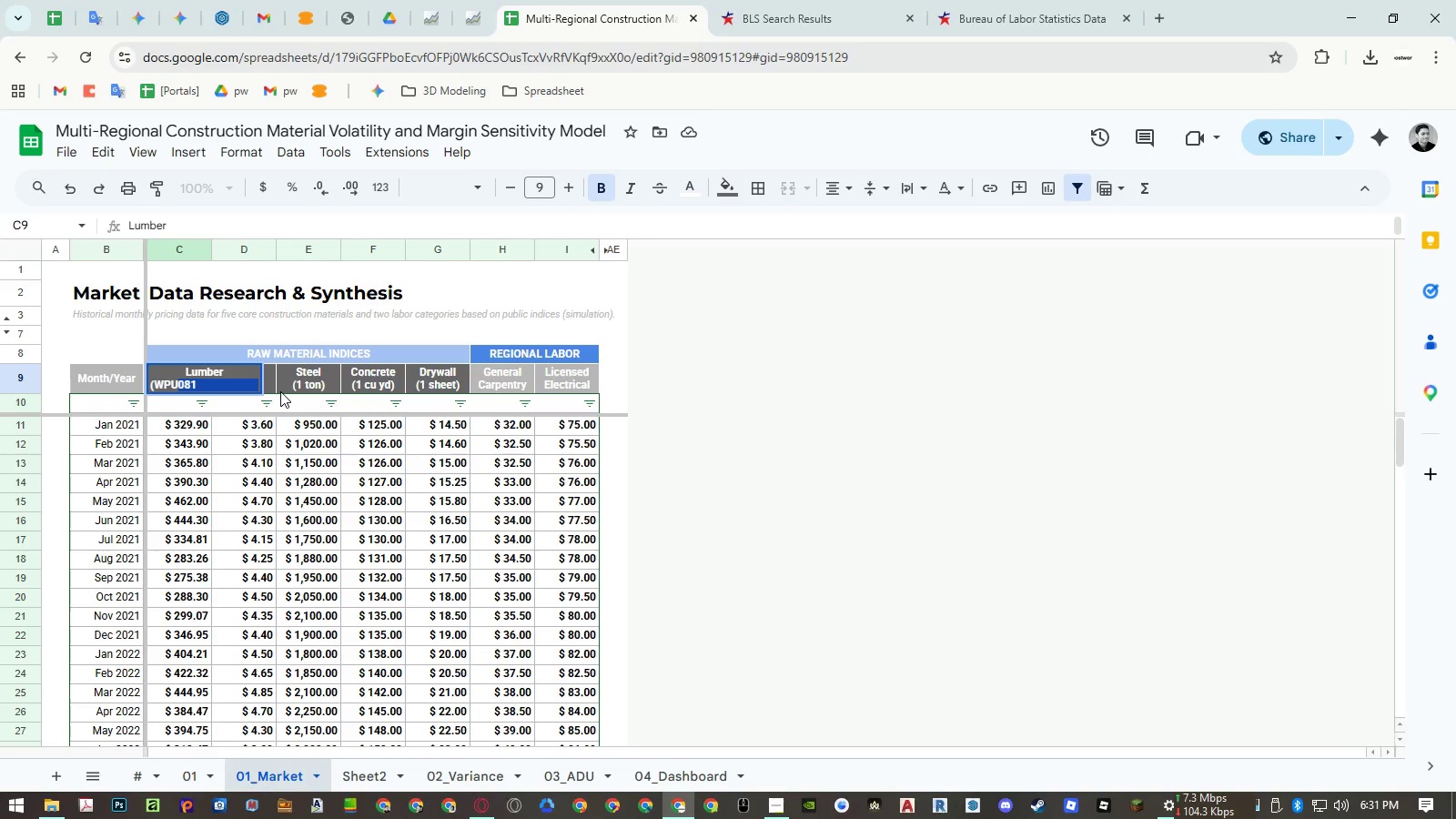 
key(Shift+ArrowRight)
 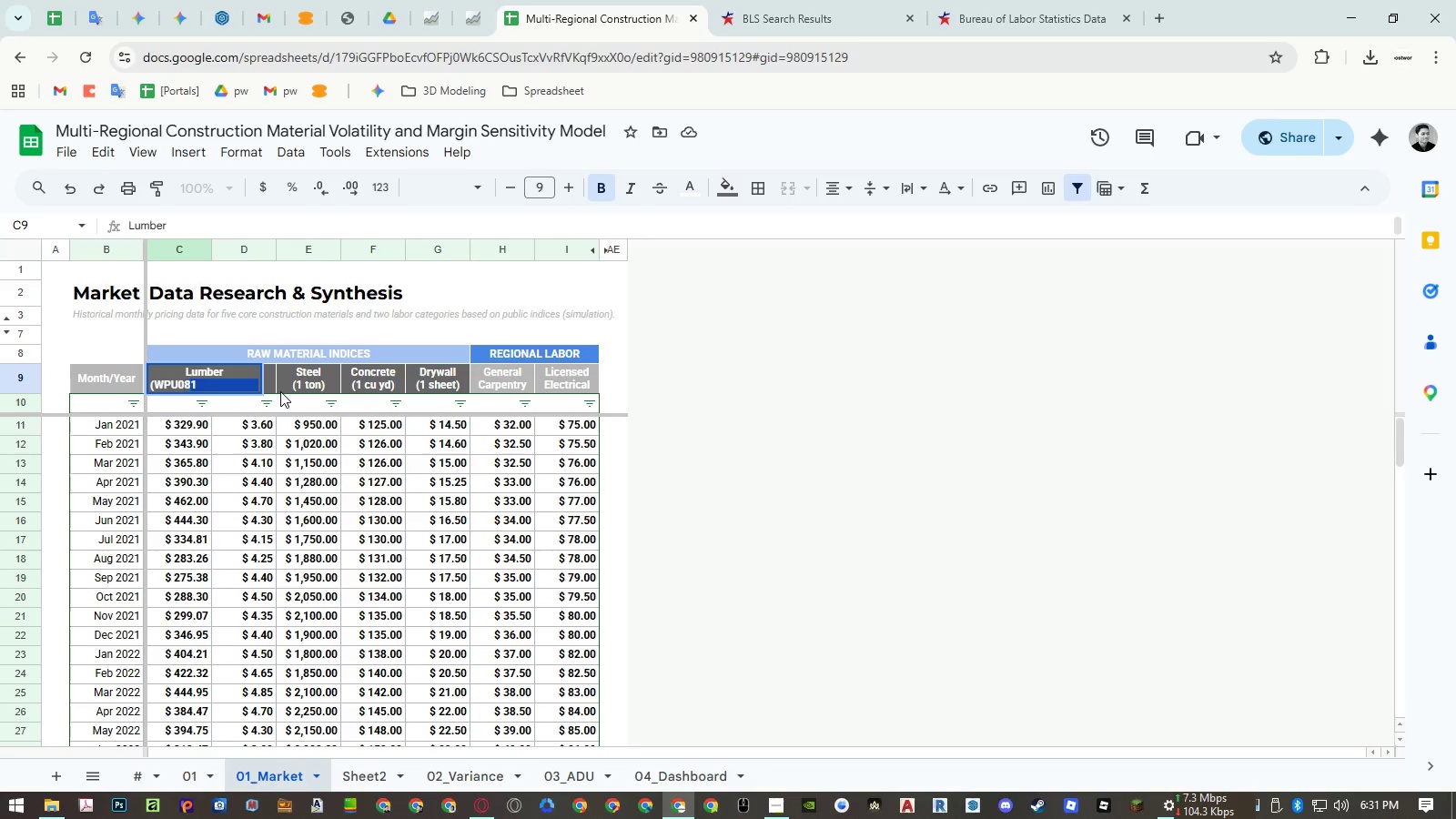 
key(Shift+ArrowRight)
 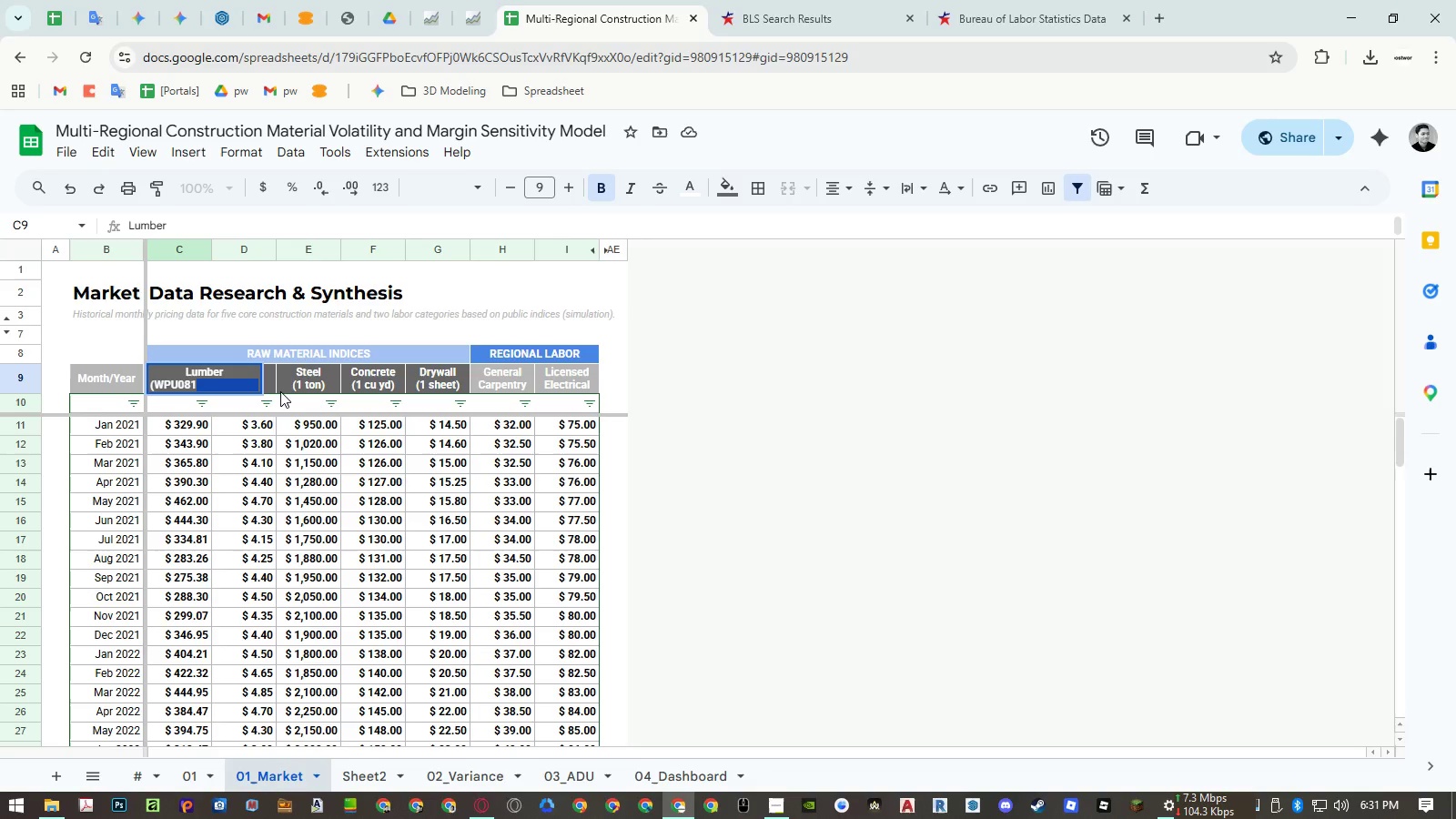 
key(Shift+ArrowRight)
 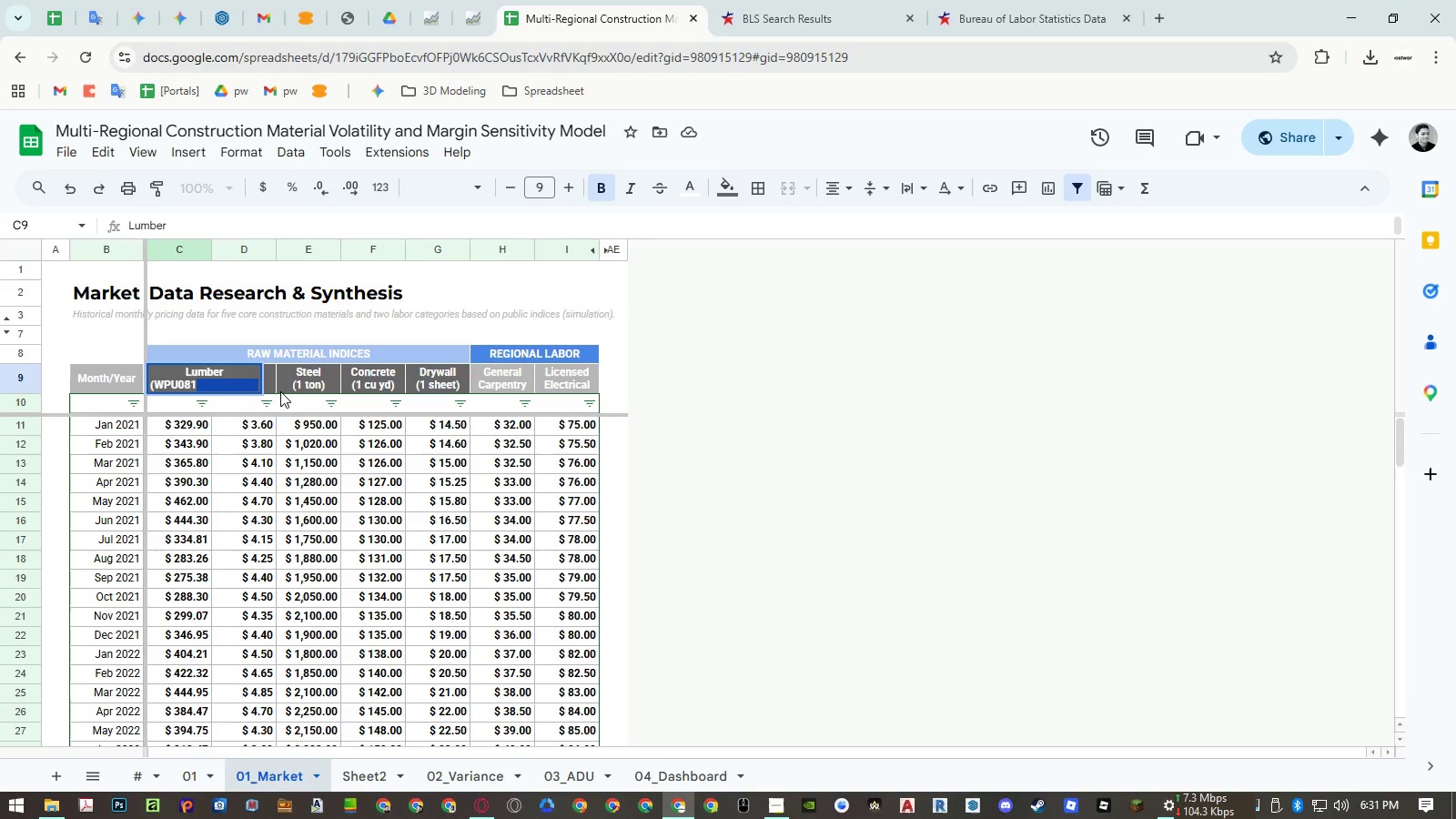 
key(Shift+0)
 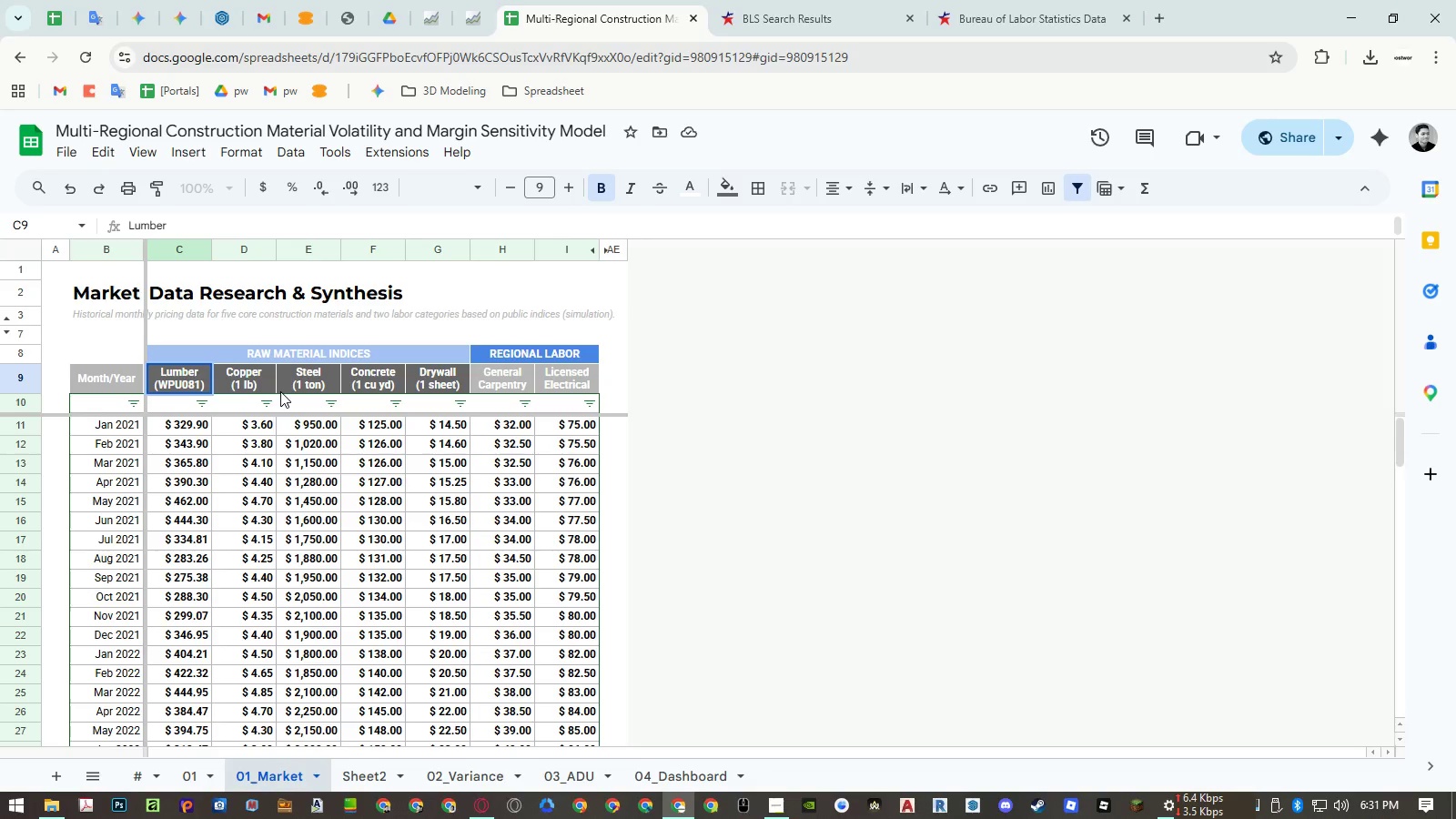 
key(Enter)
 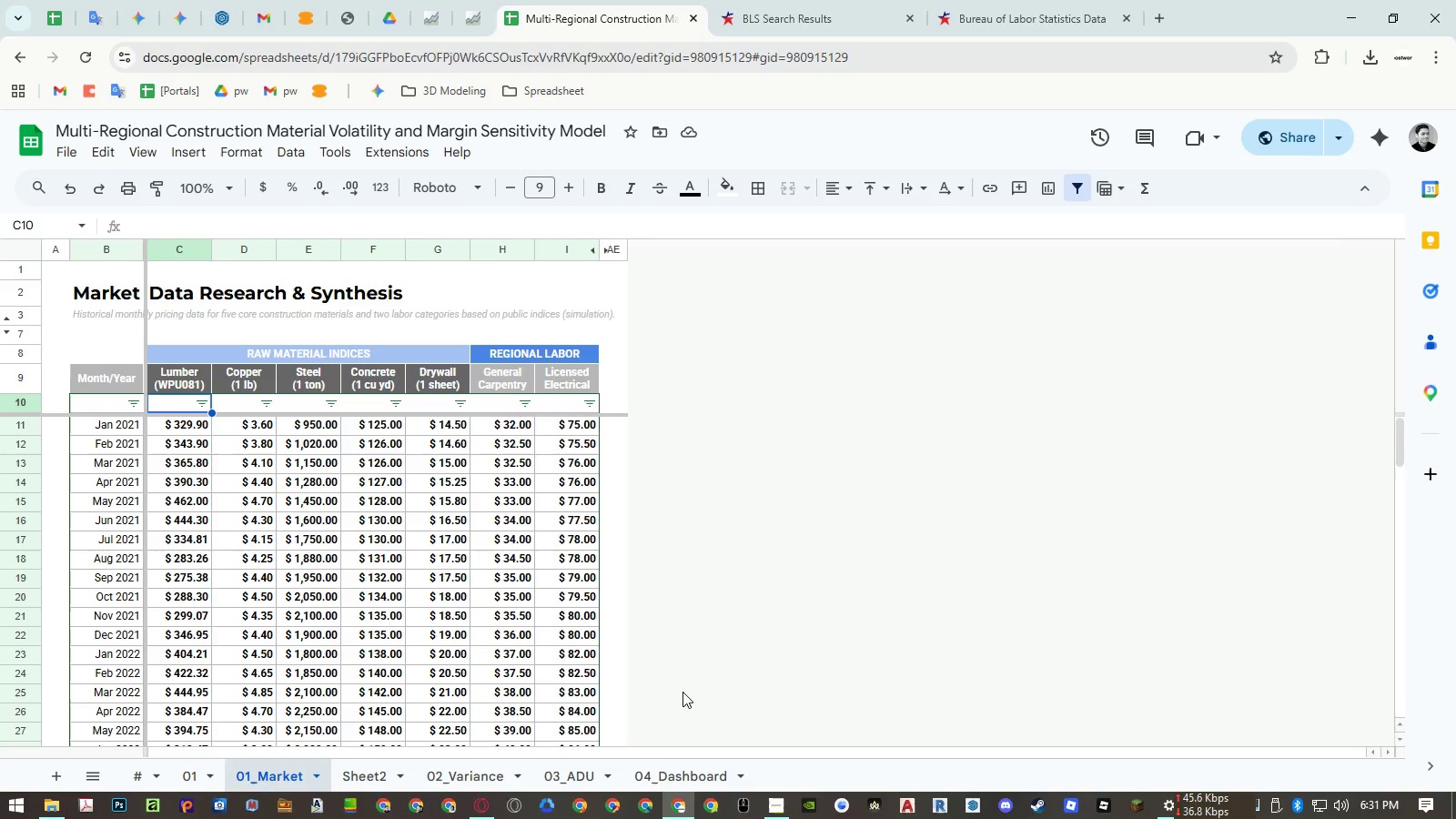 
wait(15.69)
 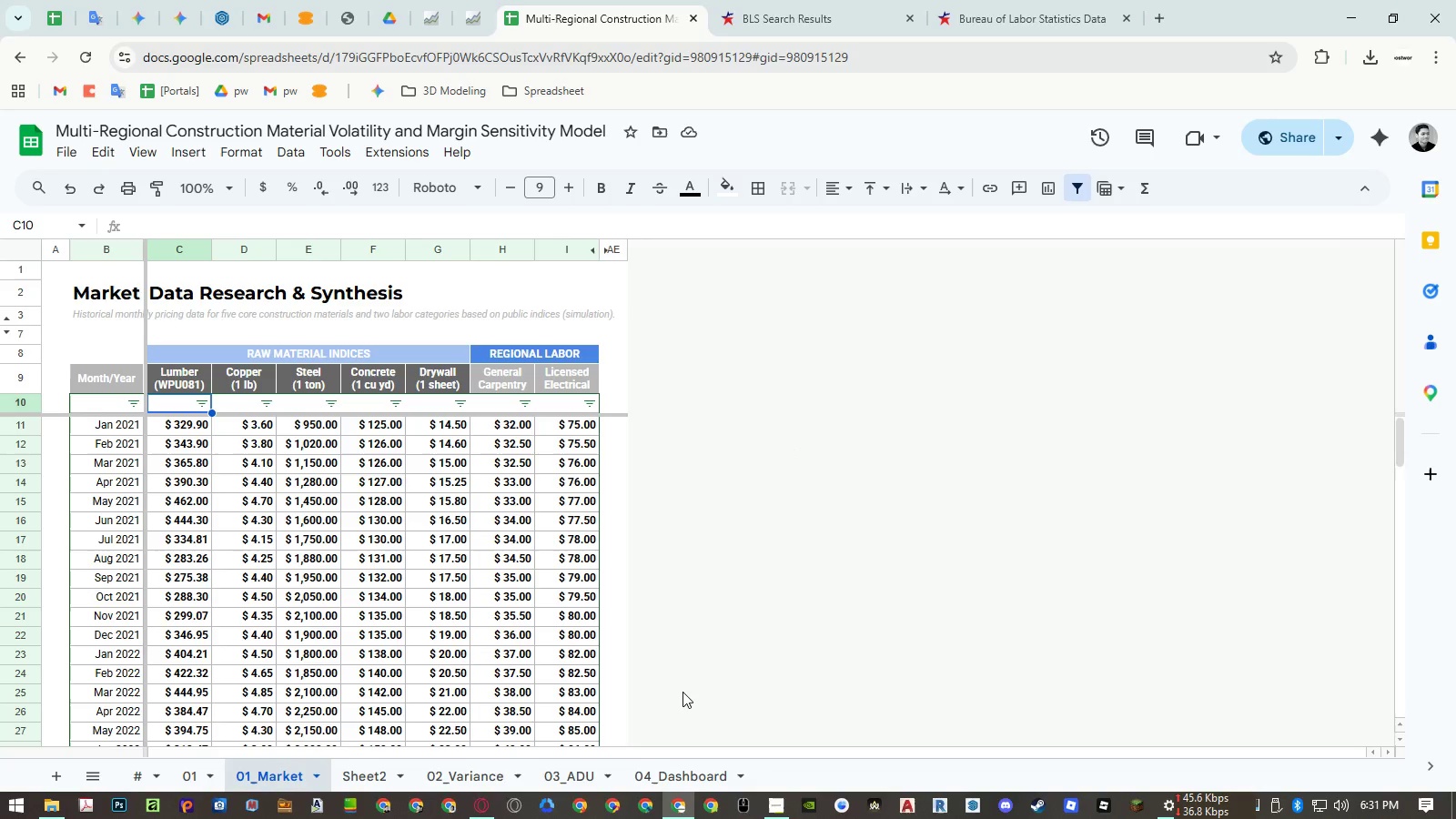 
left_click([54, 805])
 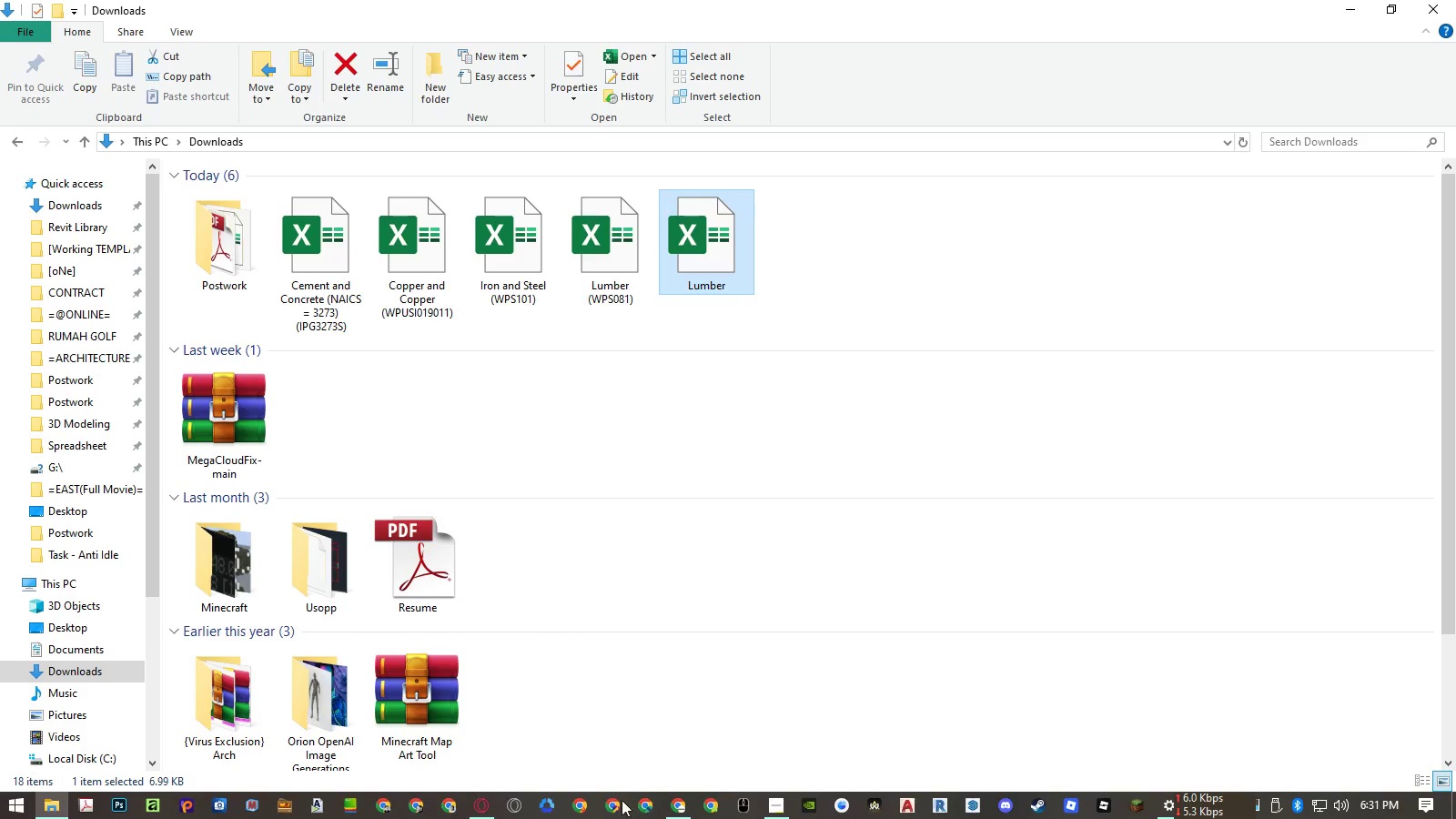 
left_click([692, 811])
 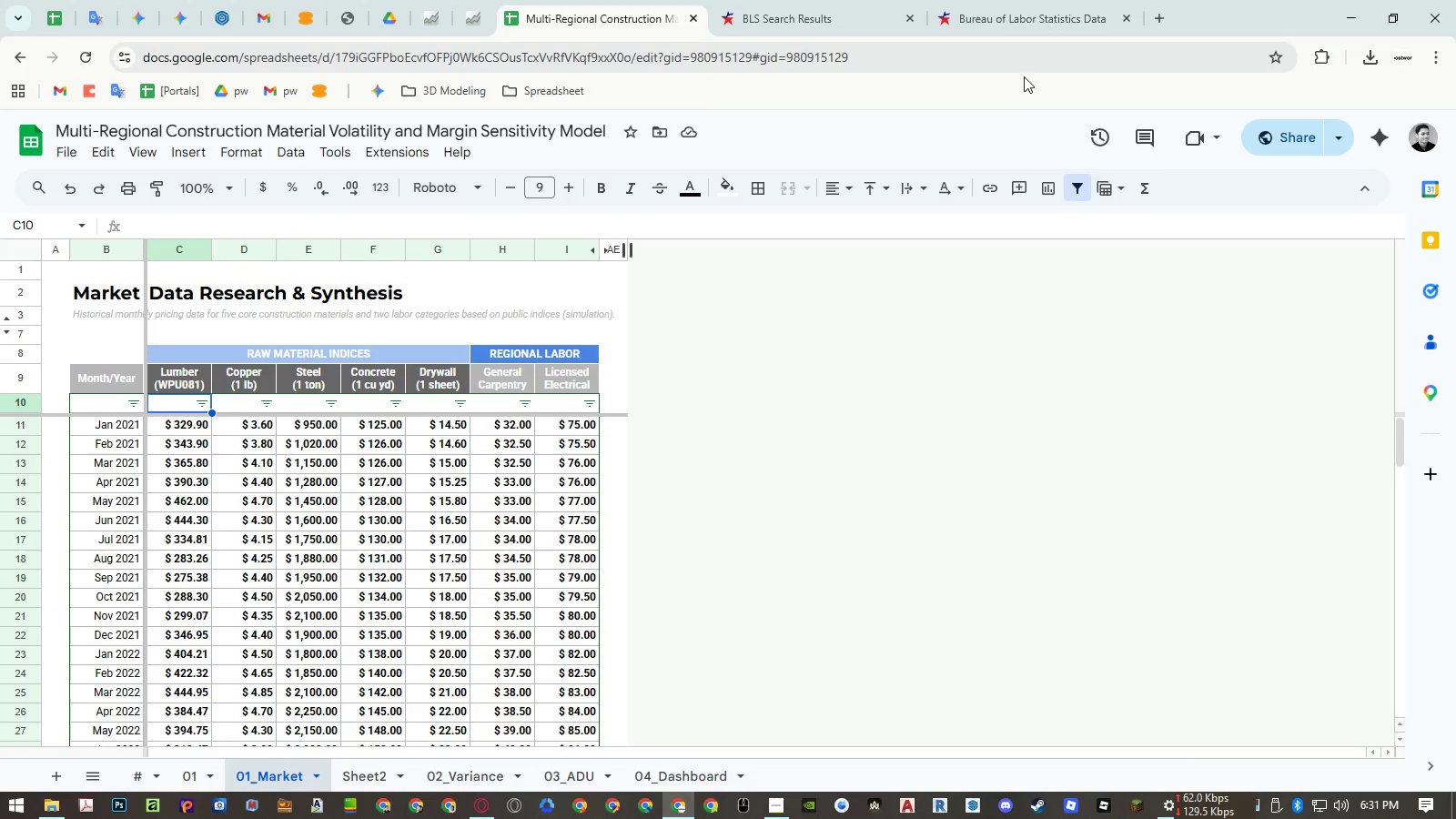 
left_click([1021, 17])
 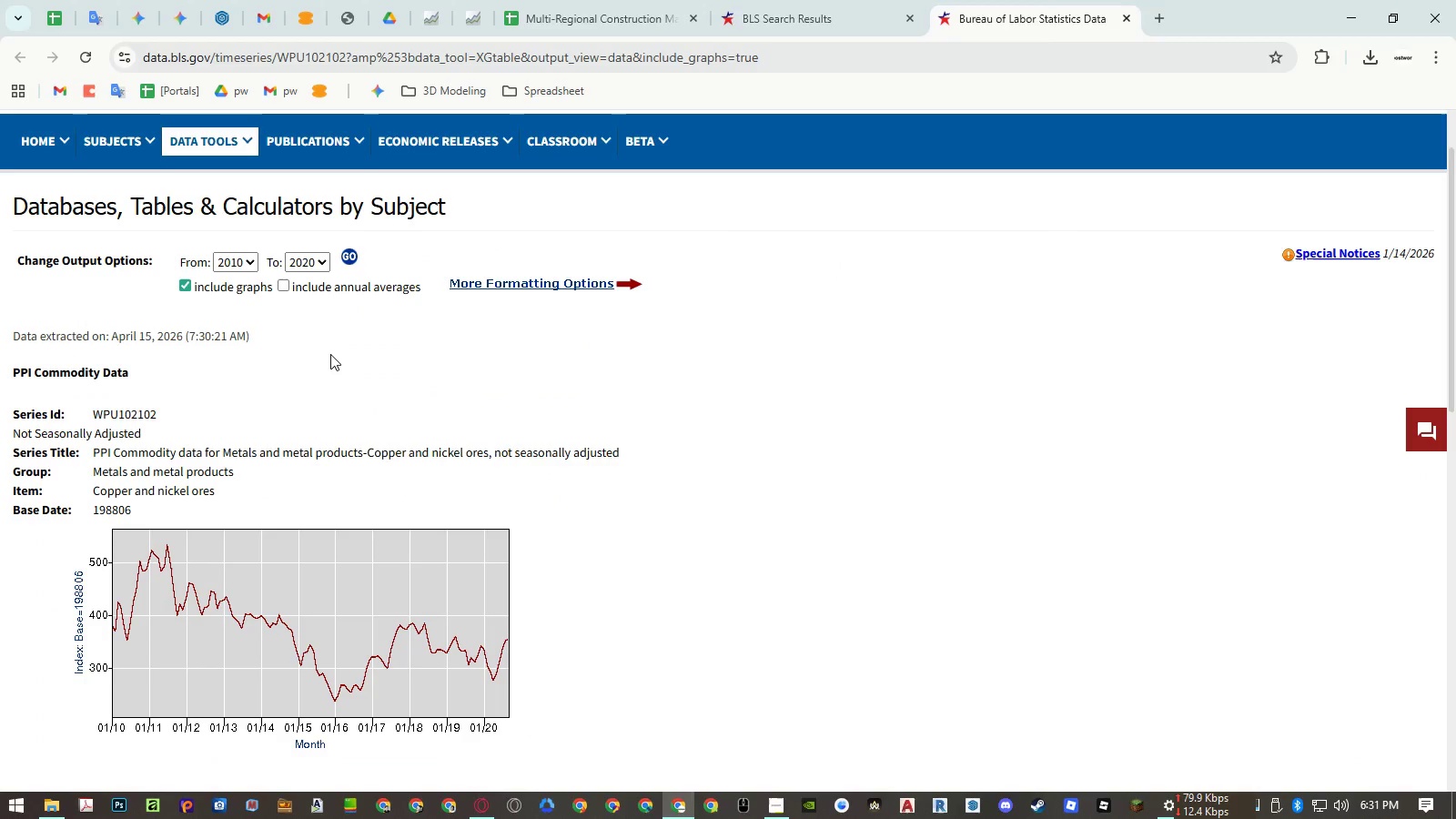 
scroll: coordinate [329, 356], scroll_direction: down, amount: 5.0
 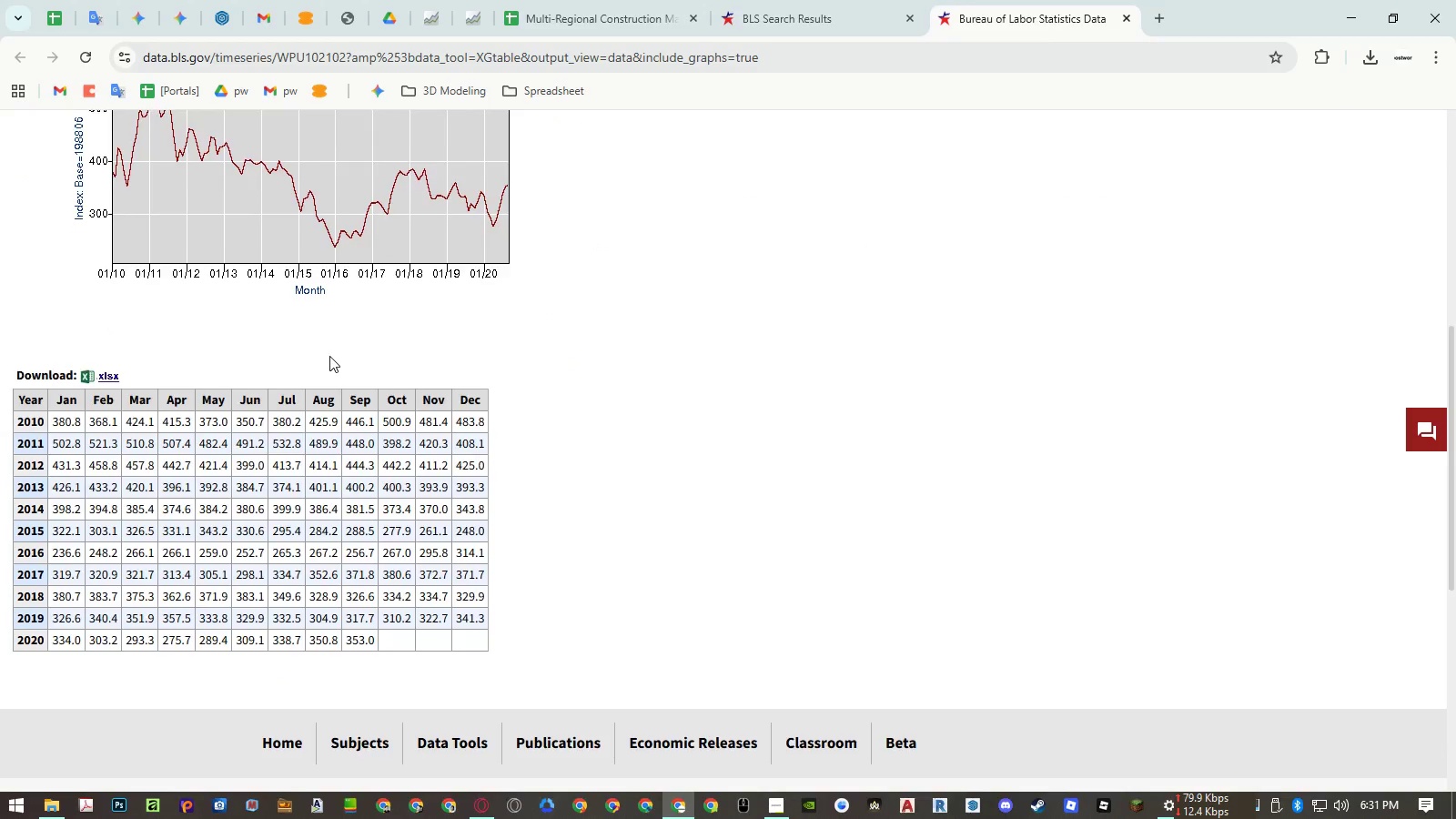 
scroll: coordinate [329, 356], scroll_direction: up, amount: 5.0
 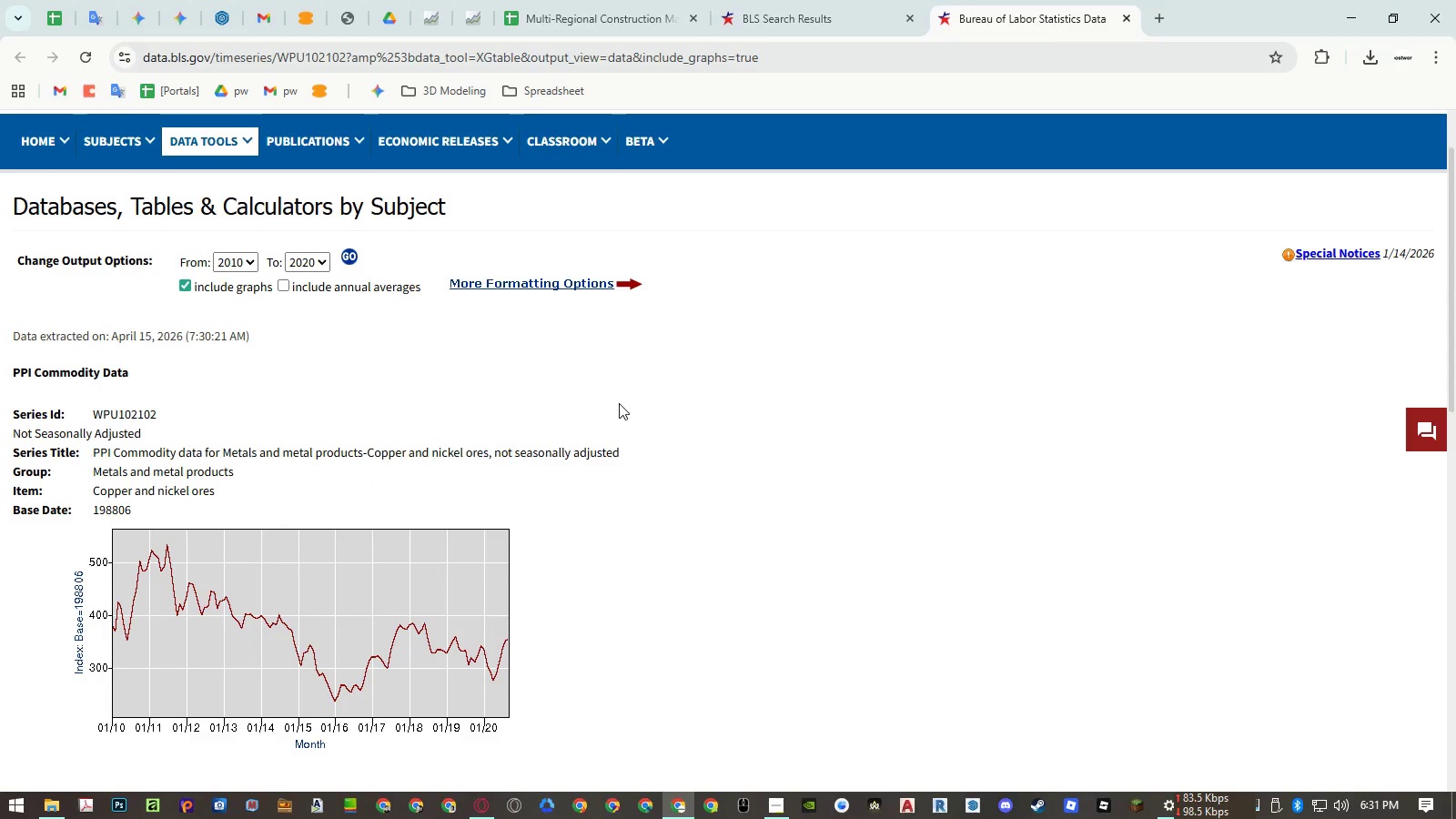 
scroll: coordinate [621, 402], scroll_direction: down, amount: 3.0
 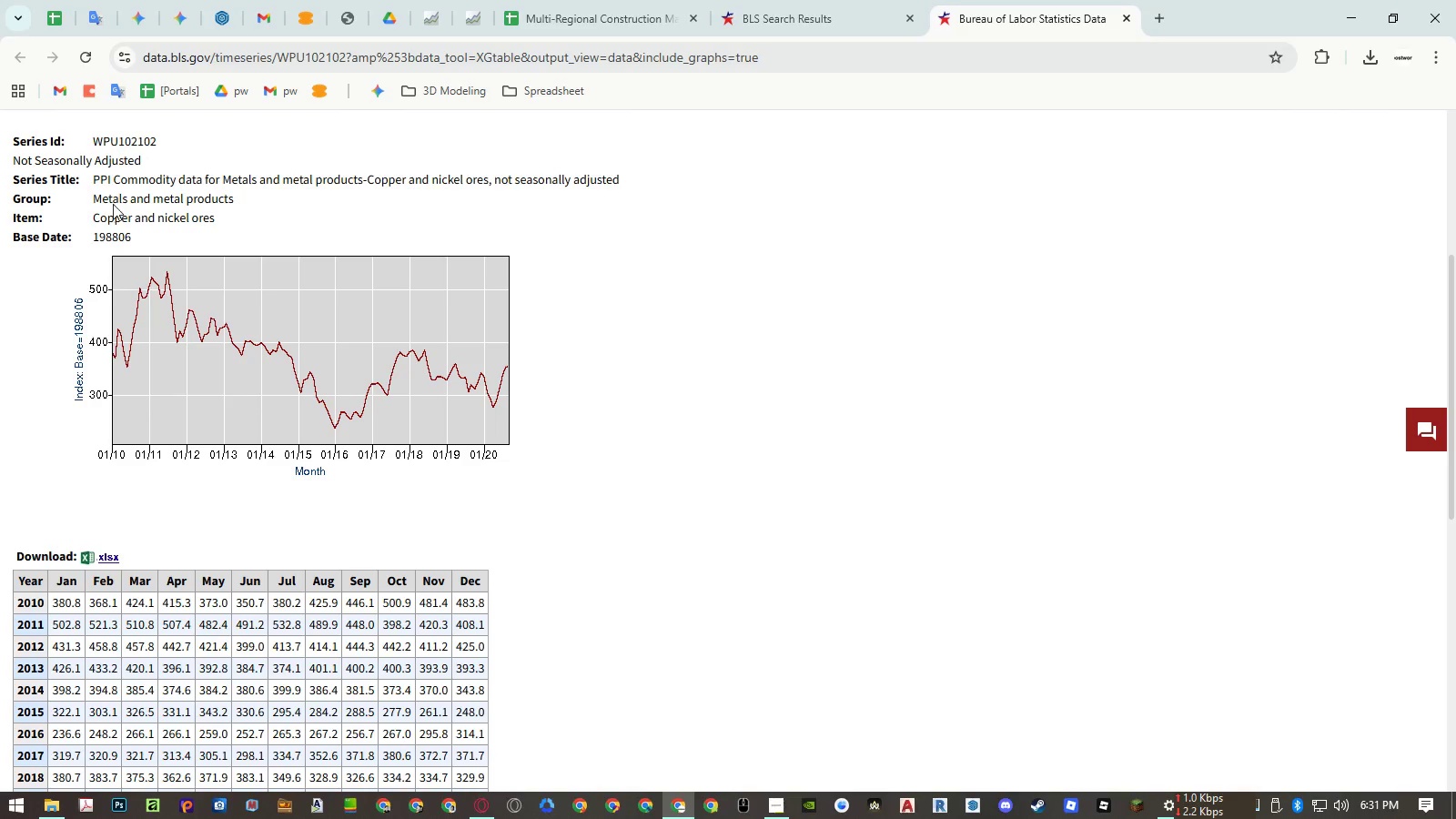 
left_click([109, 215])
 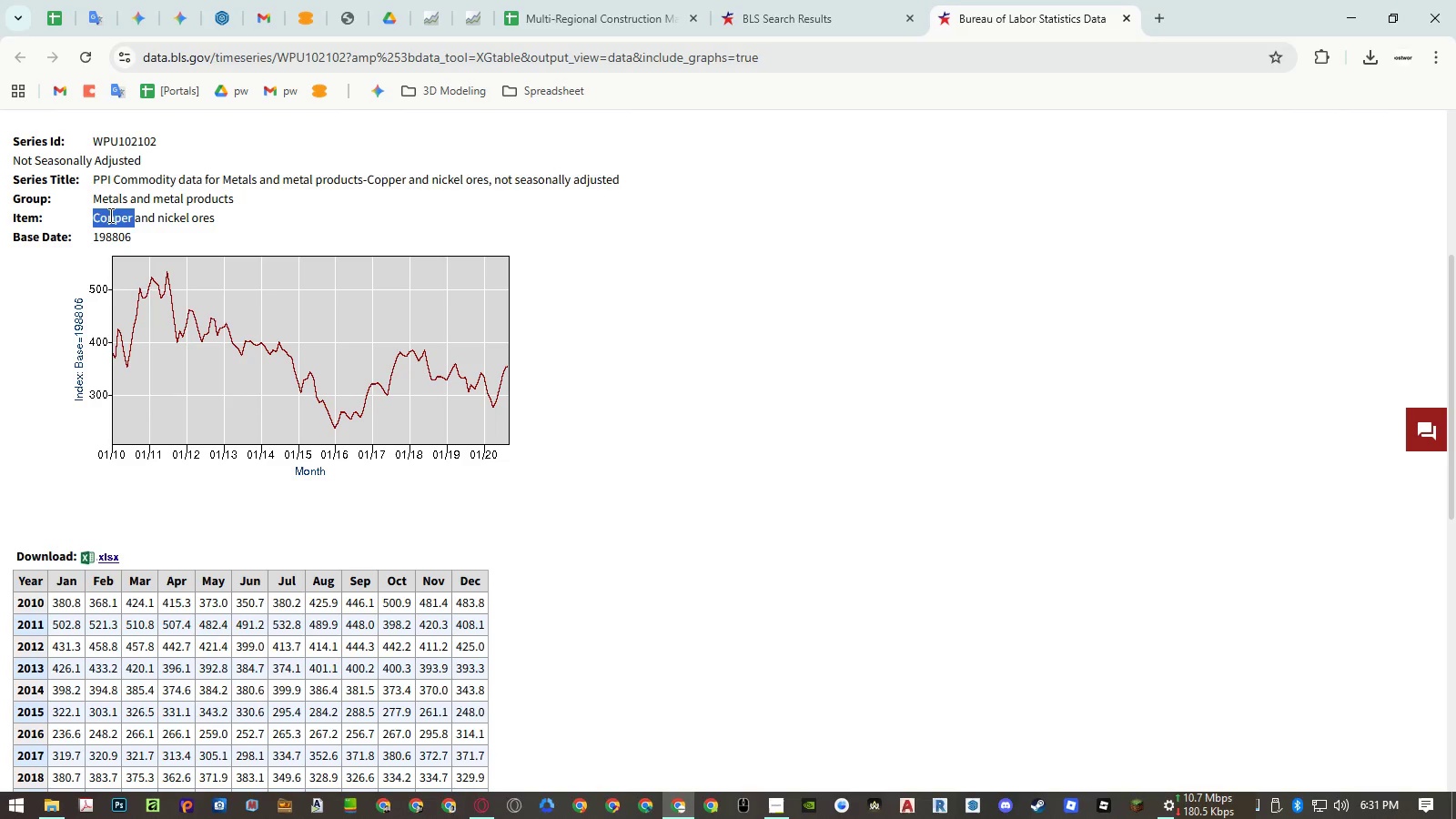 
left_click_drag(start_coordinate=[109, 215], to_coordinate=[105, 215])
 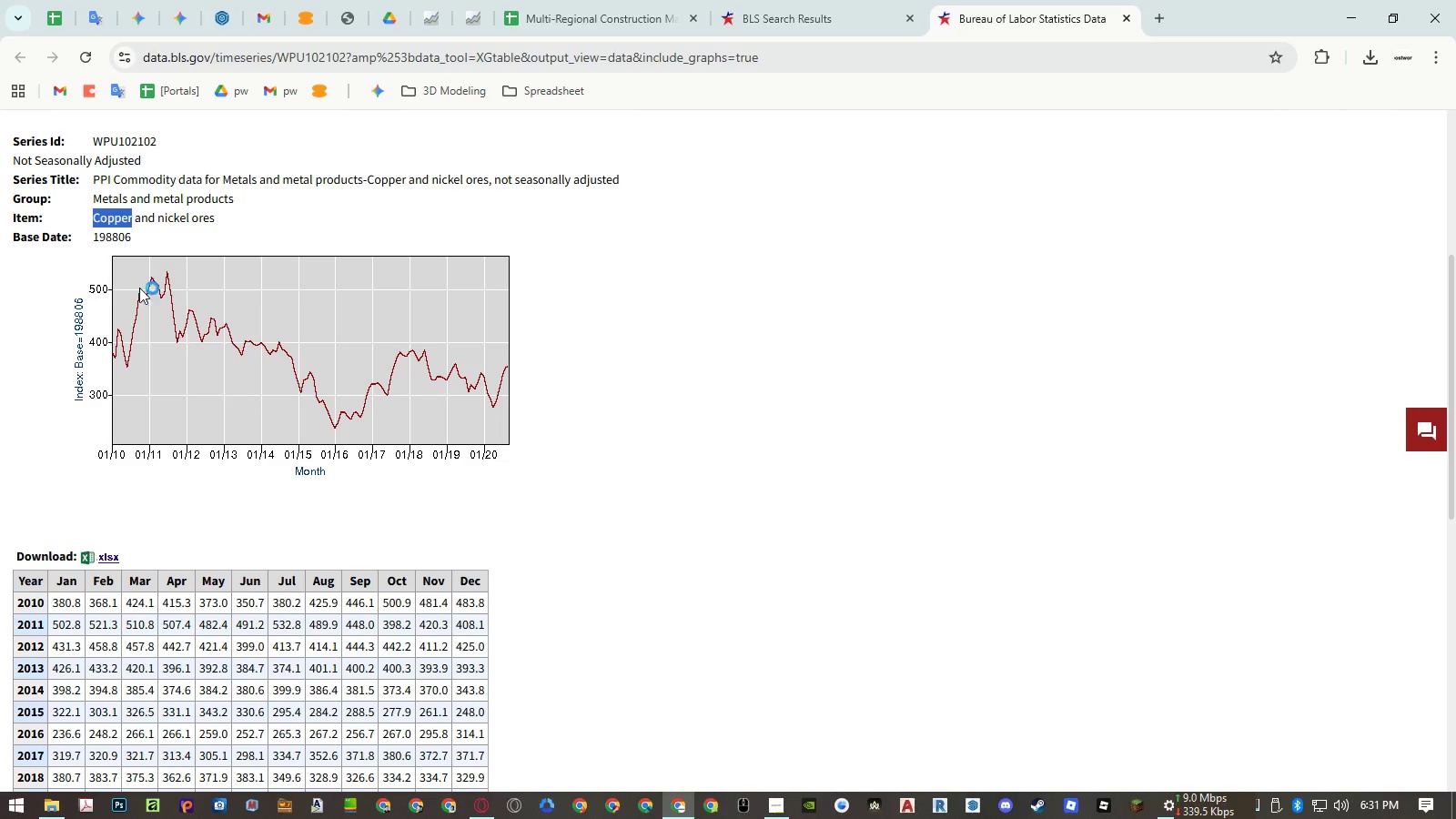 
key(Control+ControlLeft)
 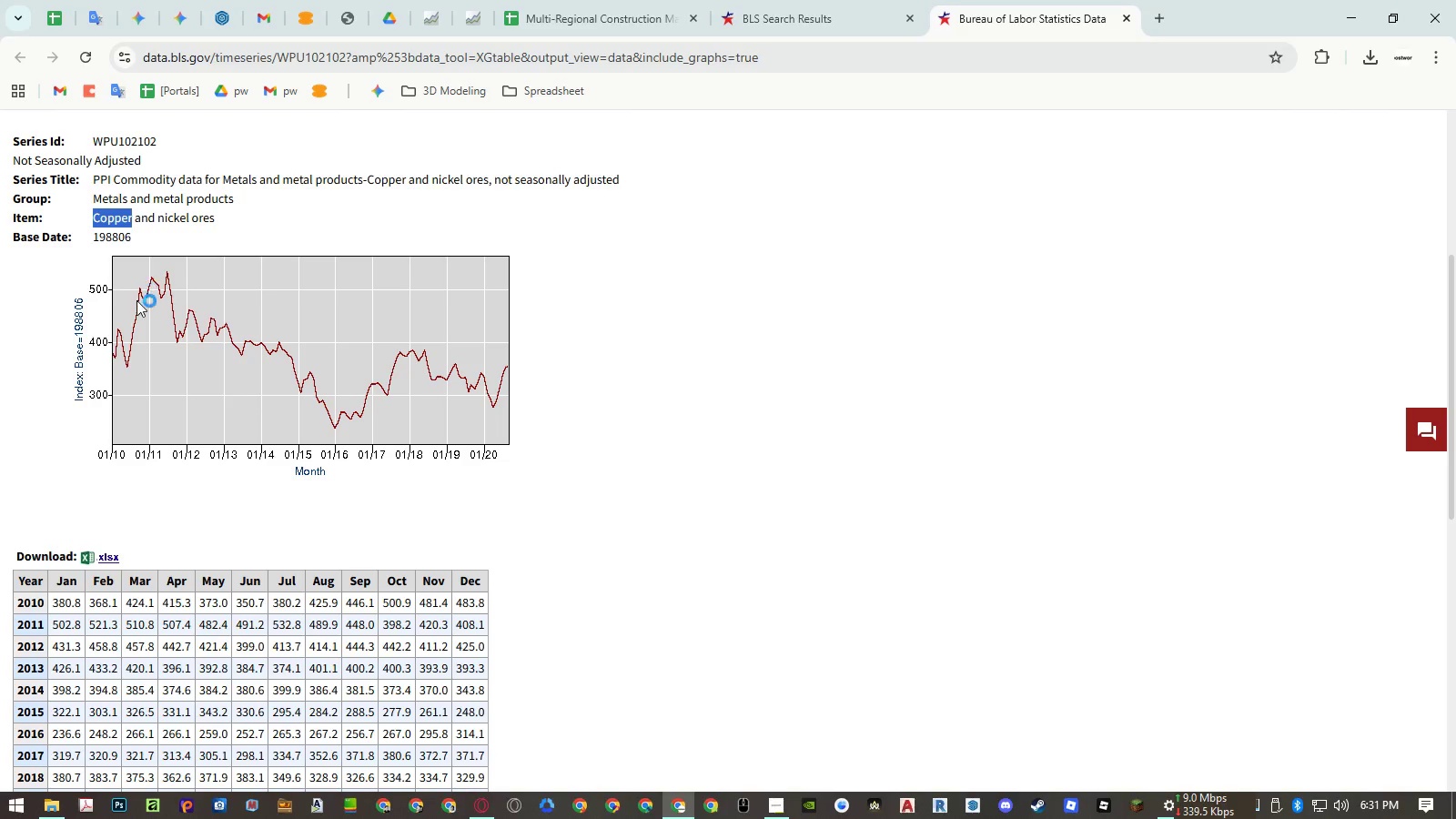 
key(Control+C)
 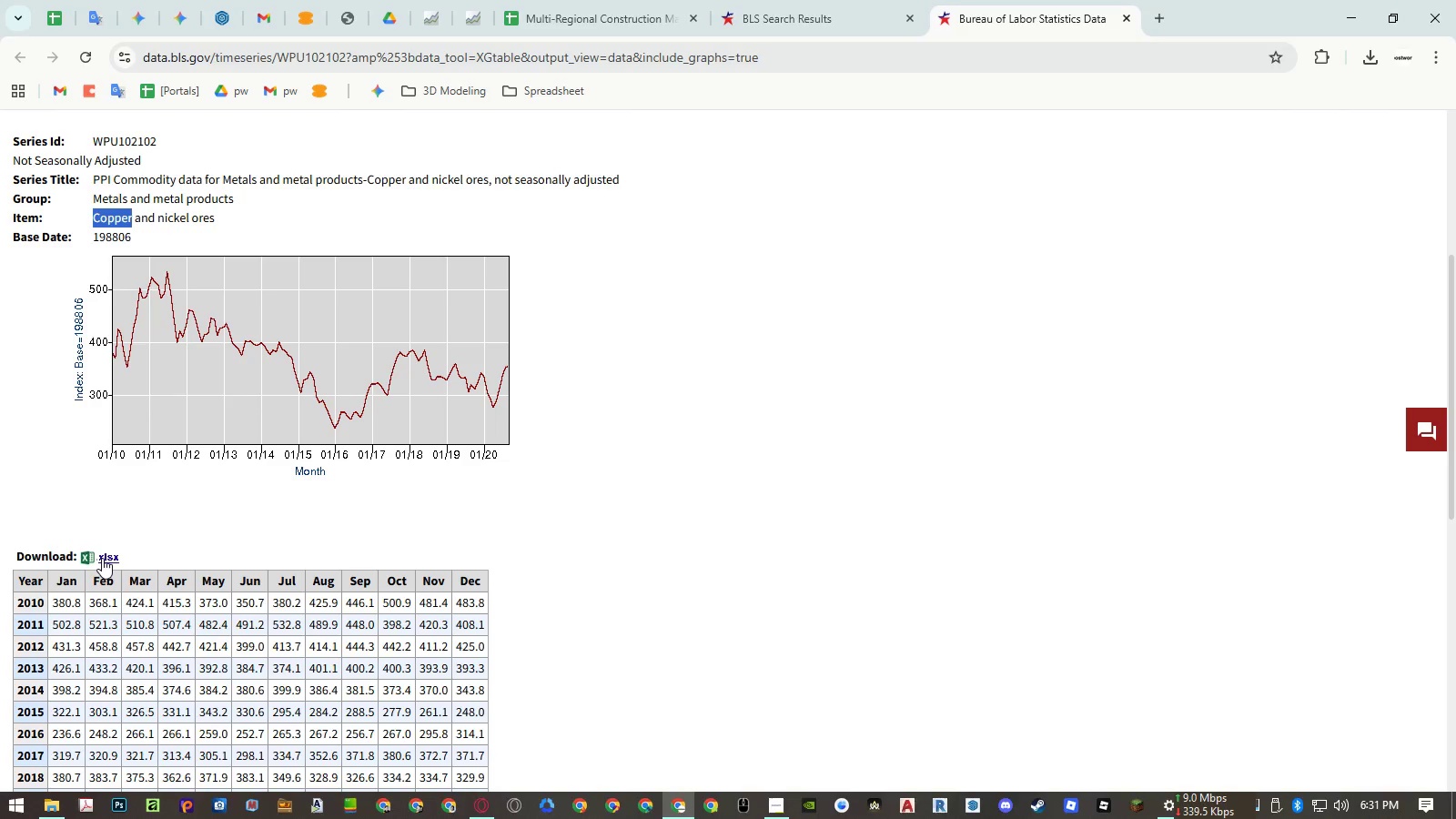 
left_click([102, 558])
 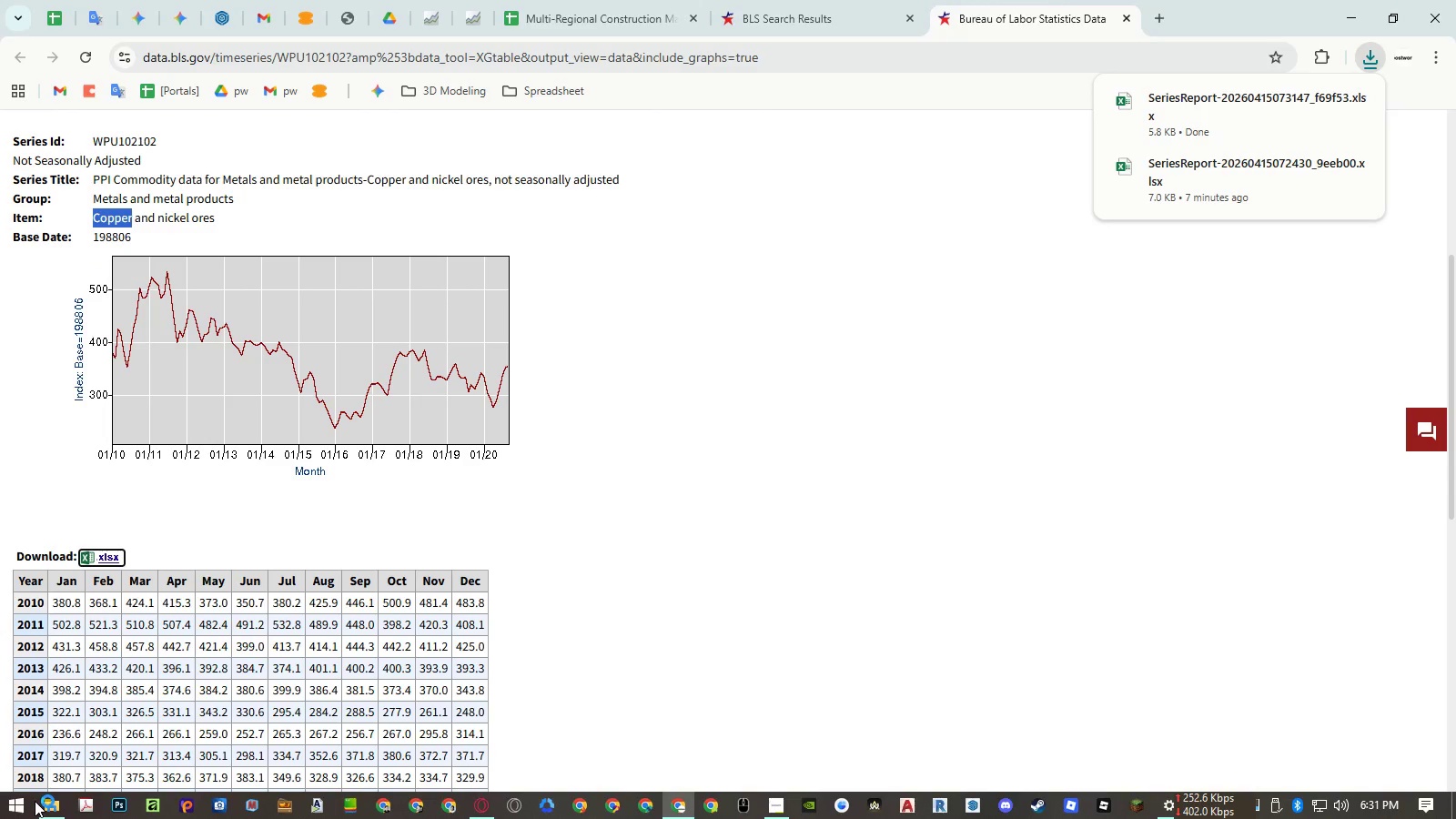 
left_click([45, 803])
 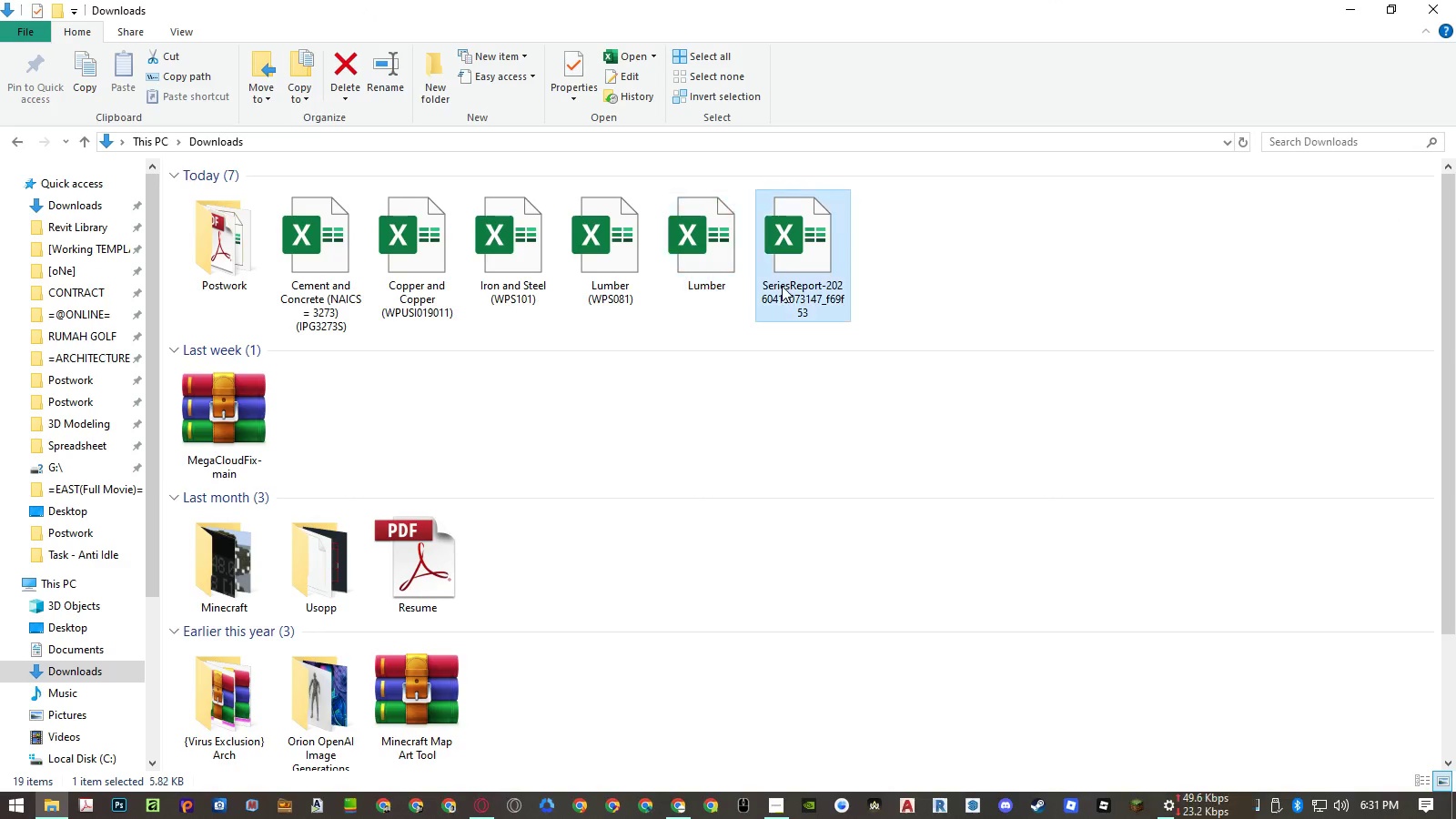 
double_click([792, 298])
 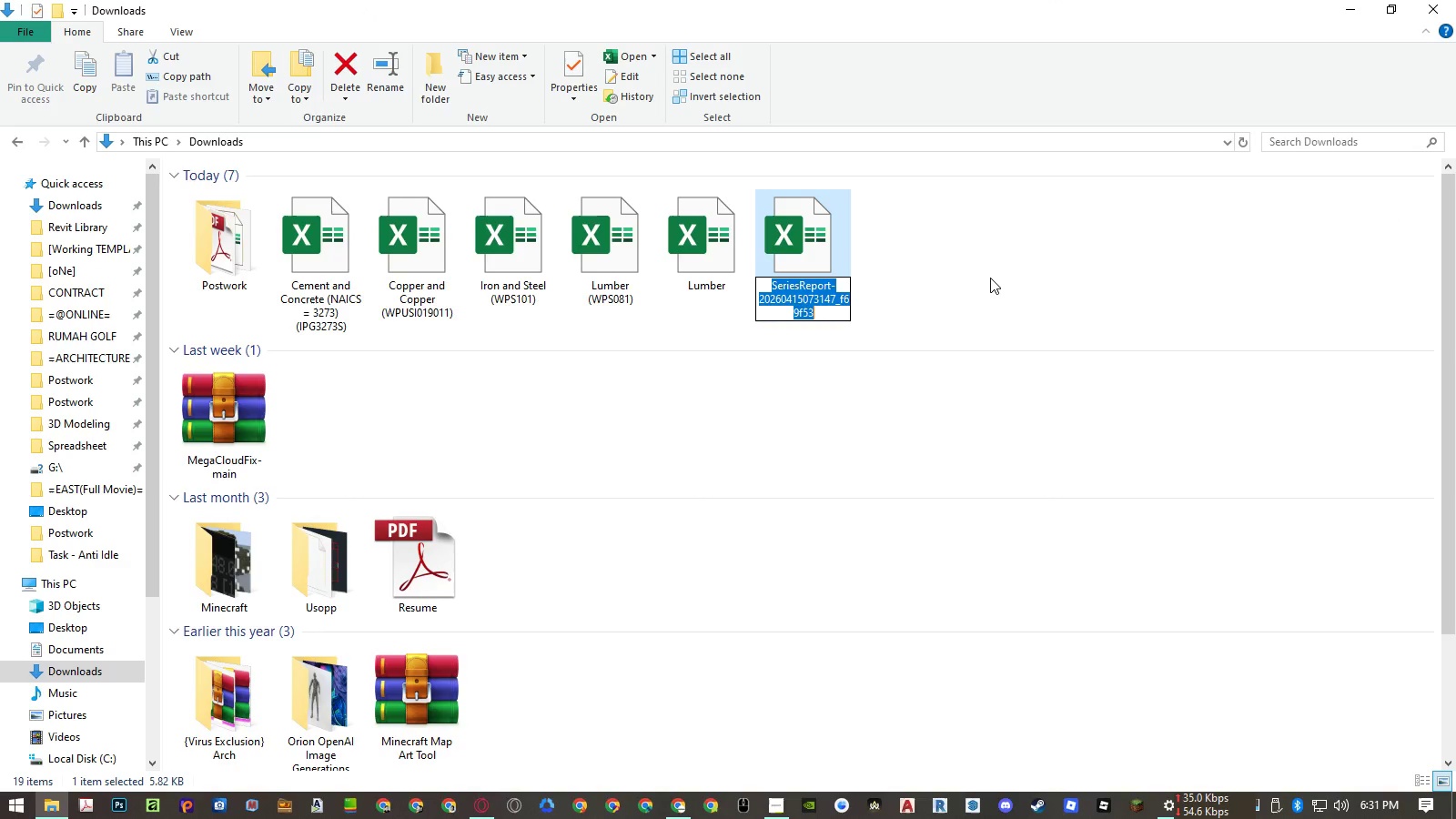 
key(Control+ControlLeft)
 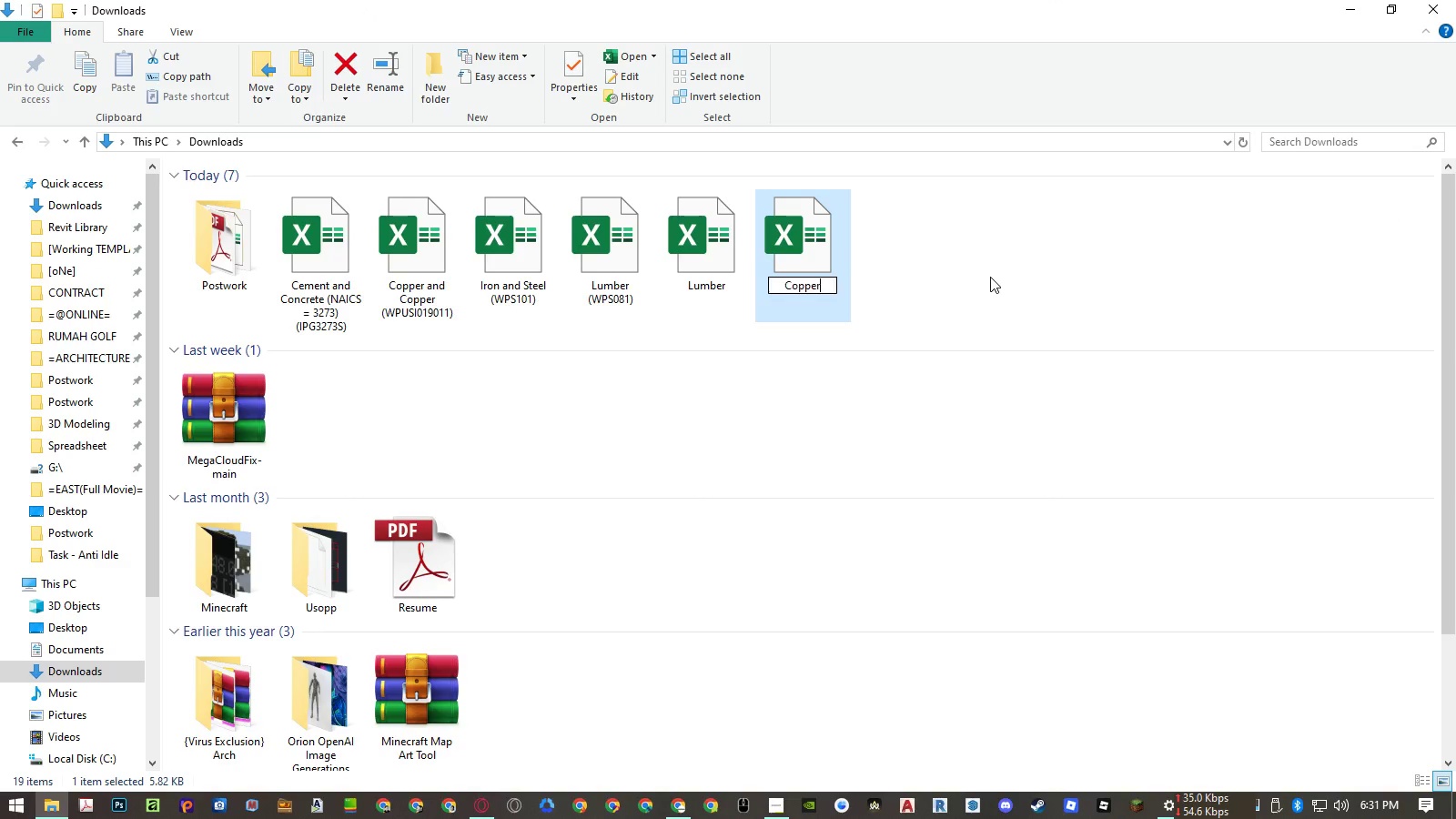 
key(Control+V)
 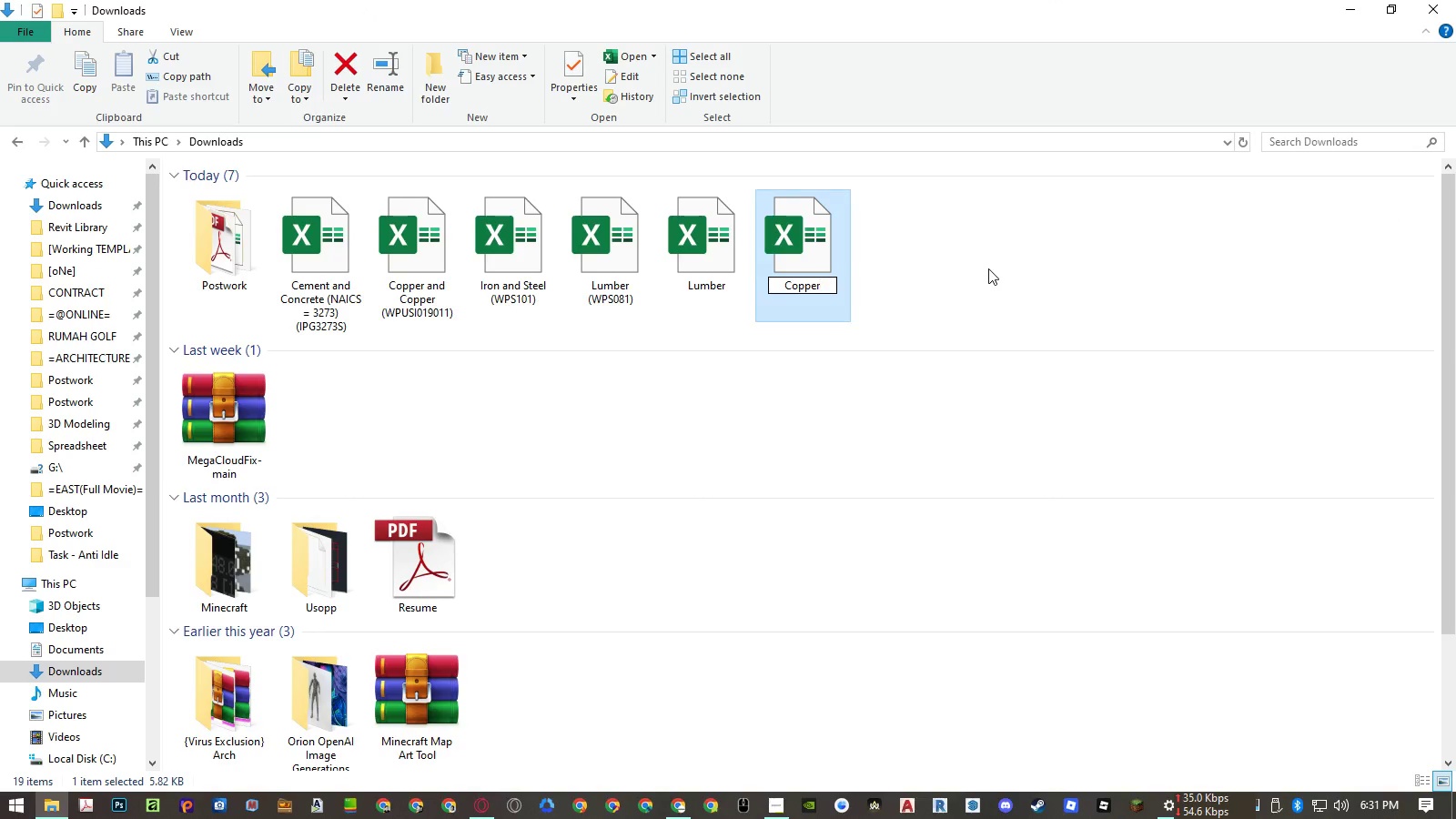 
left_click([988, 268])
 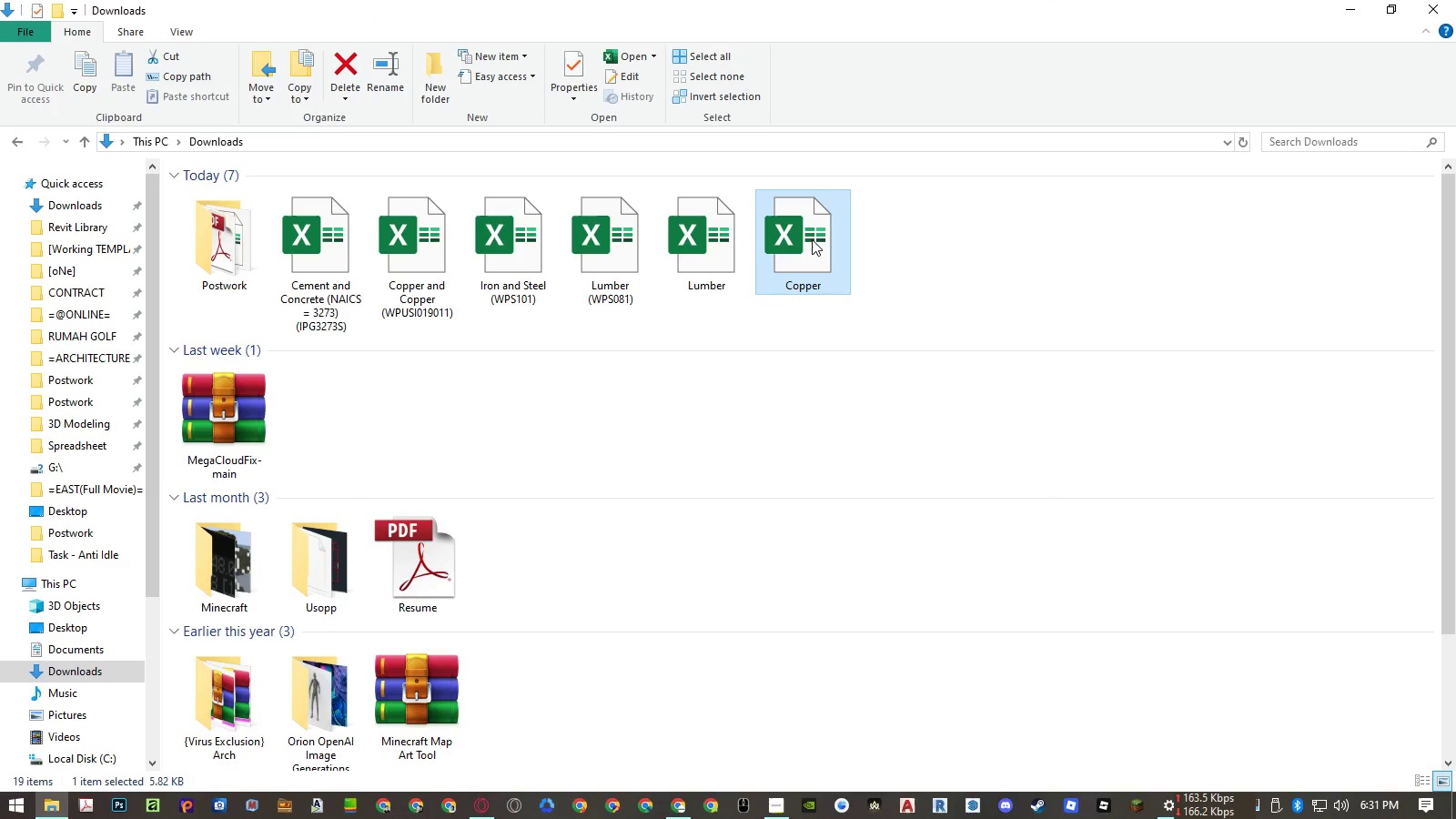 
double_click([812, 239])
 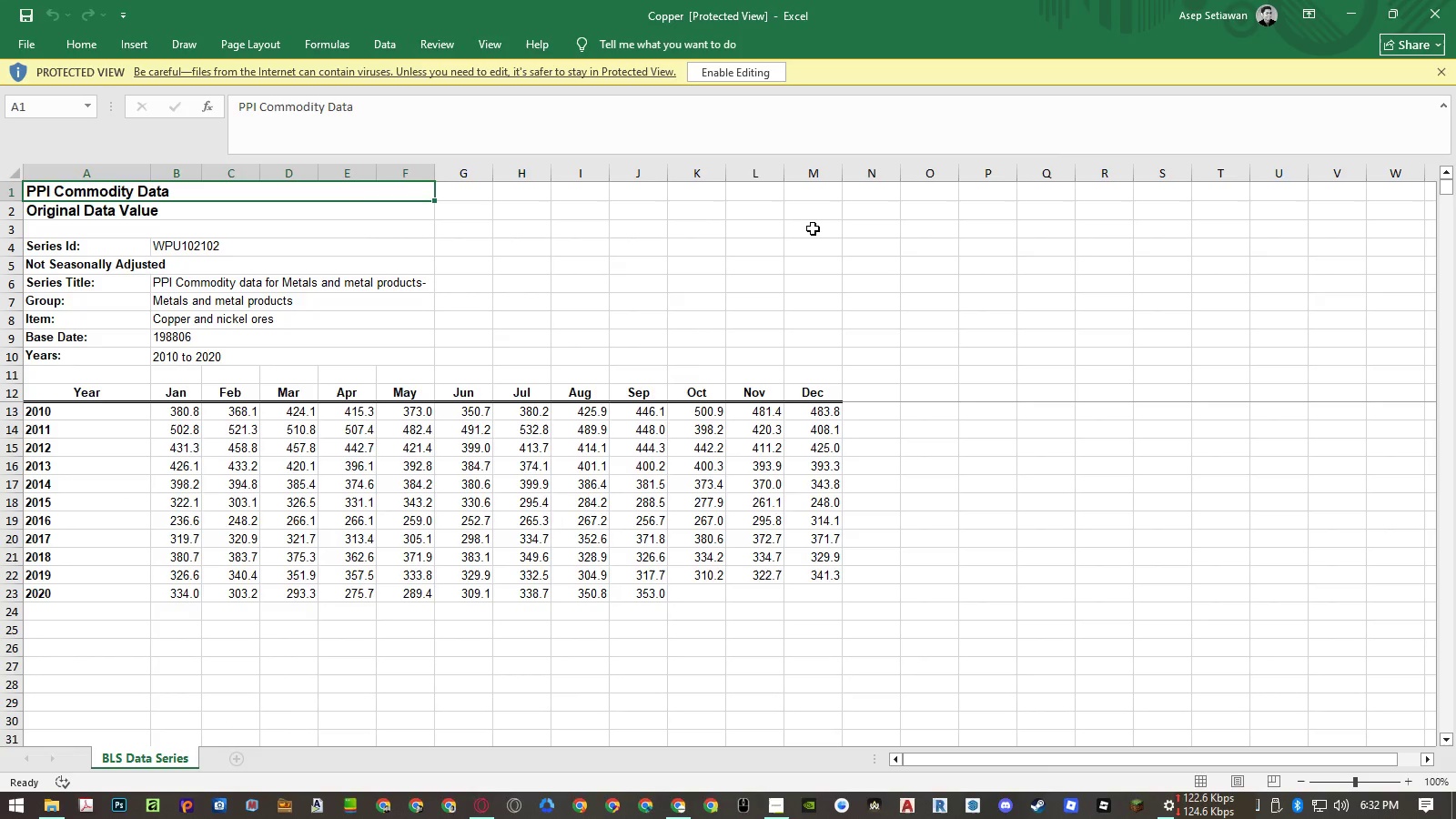 
wait(13.75)
 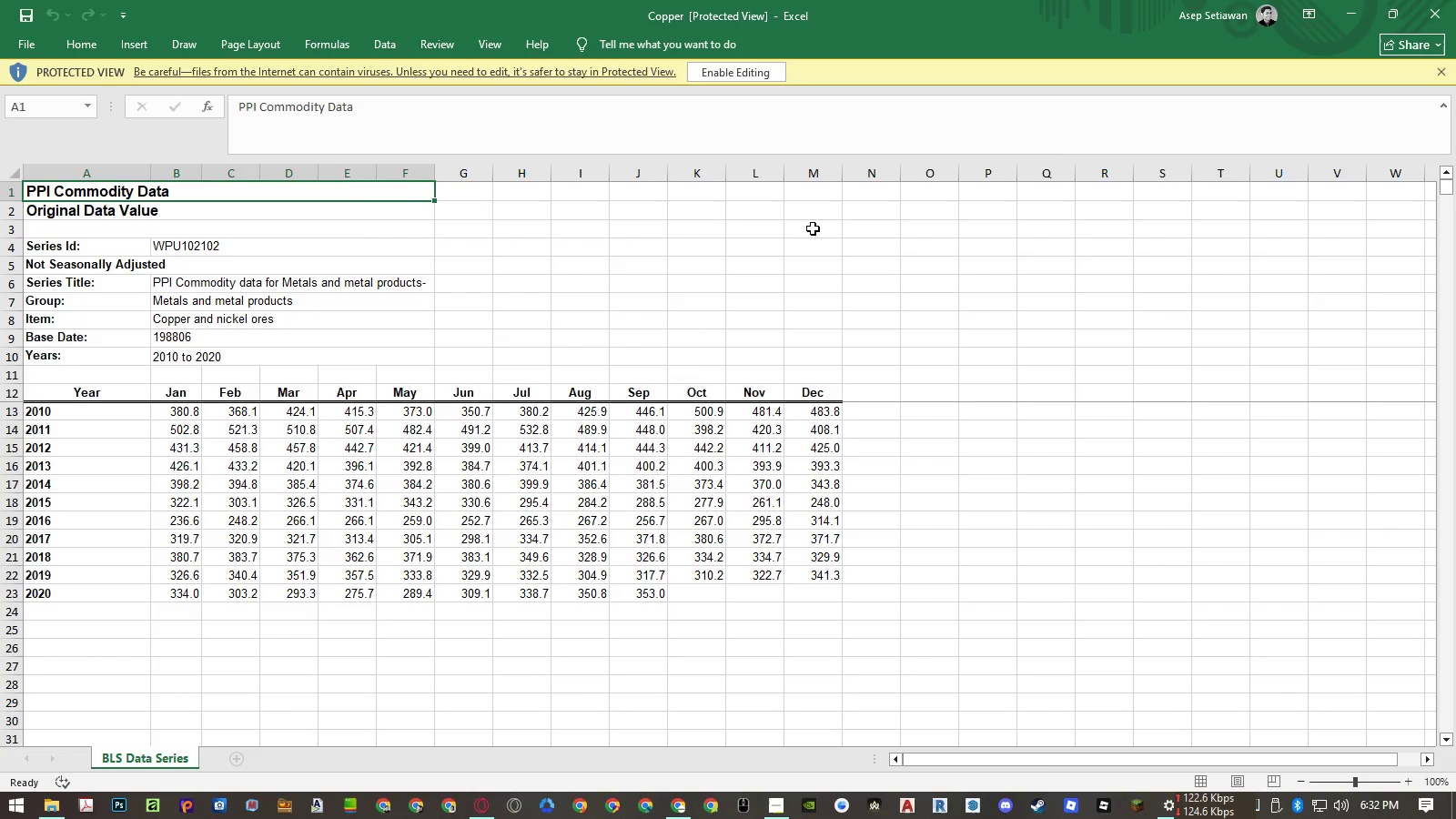 
left_click([266, 322])
 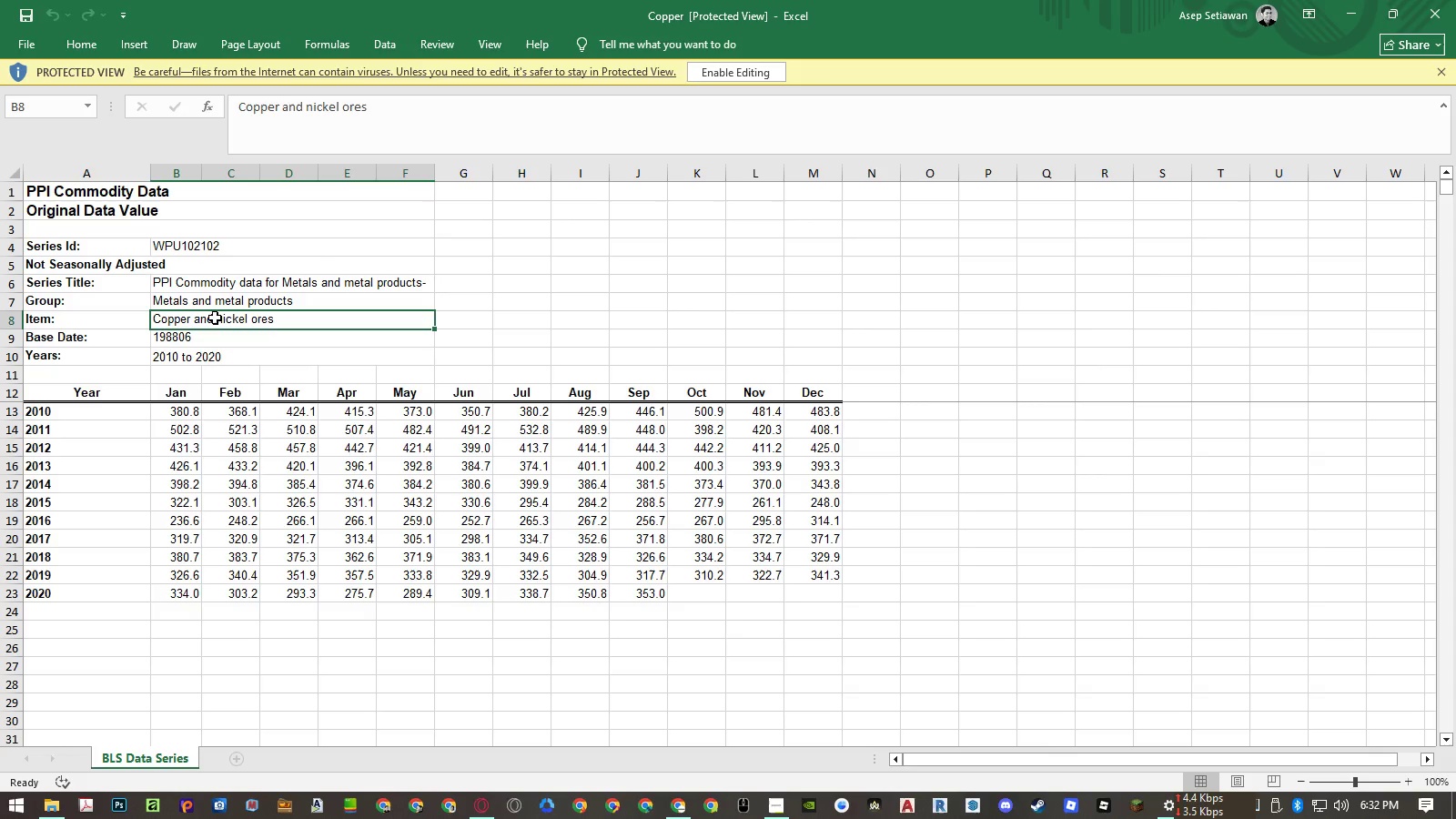 
left_click([202, 245])
 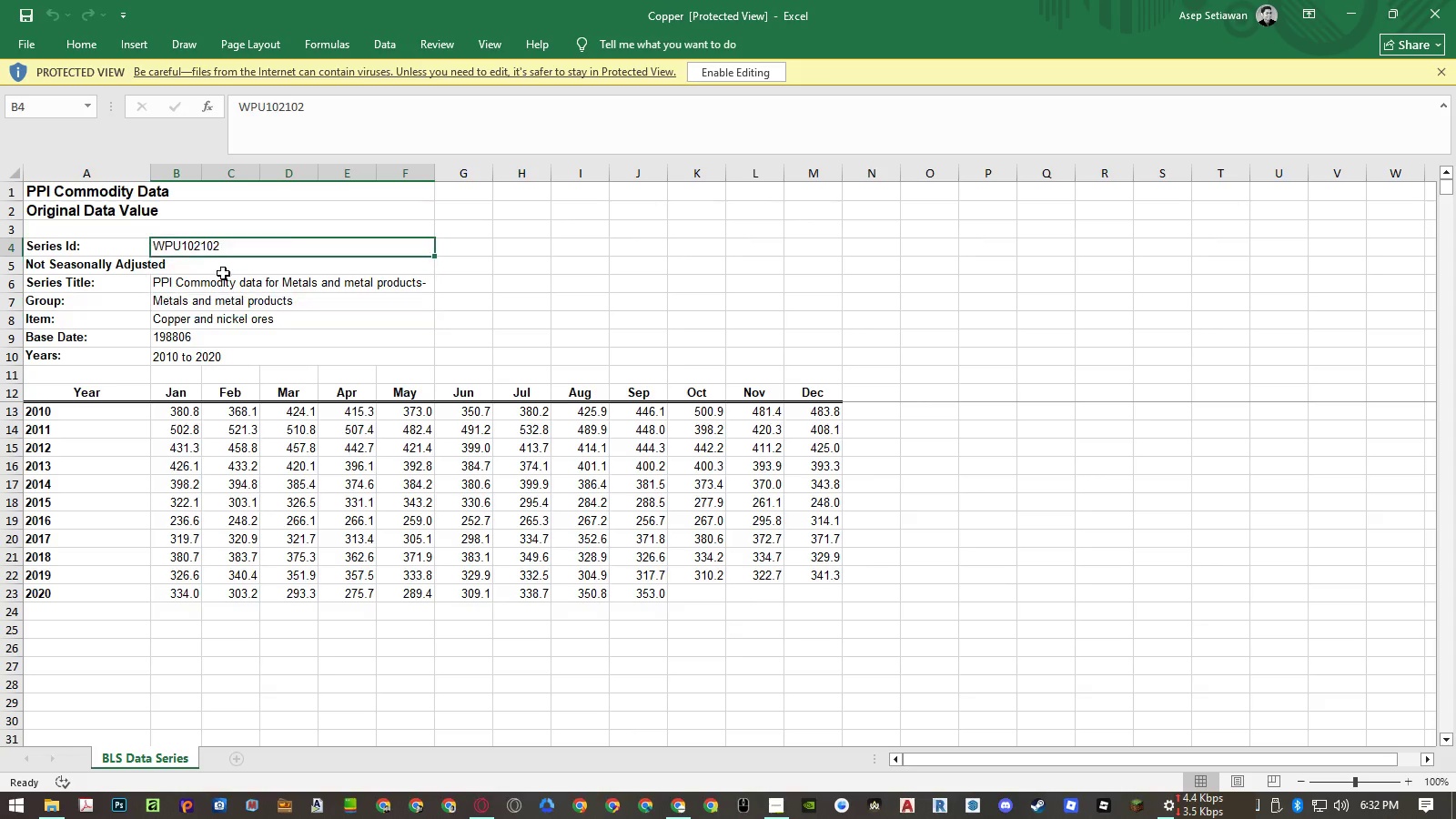 
key(Control+ControlLeft)
 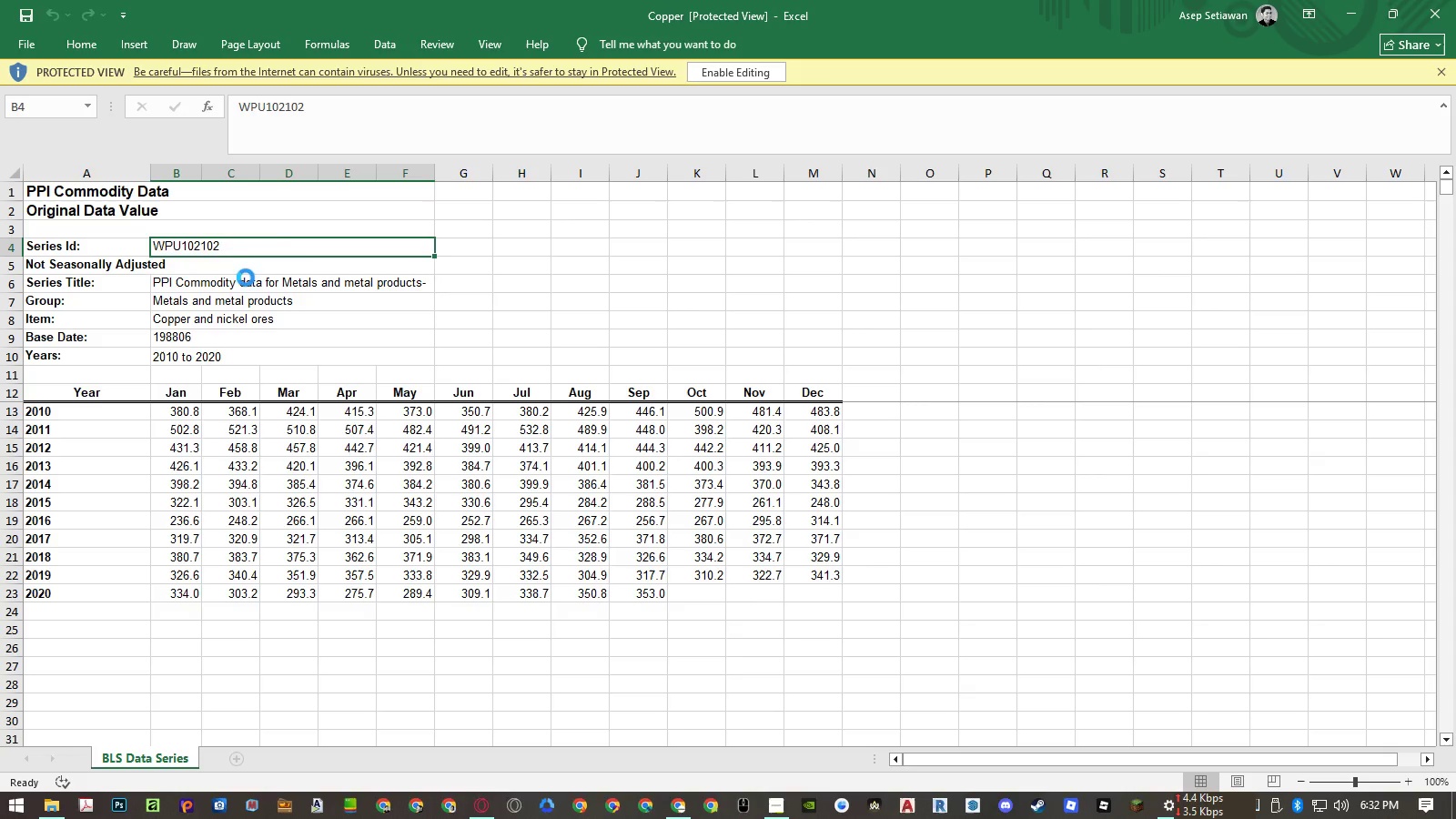 
key(Control+C)
 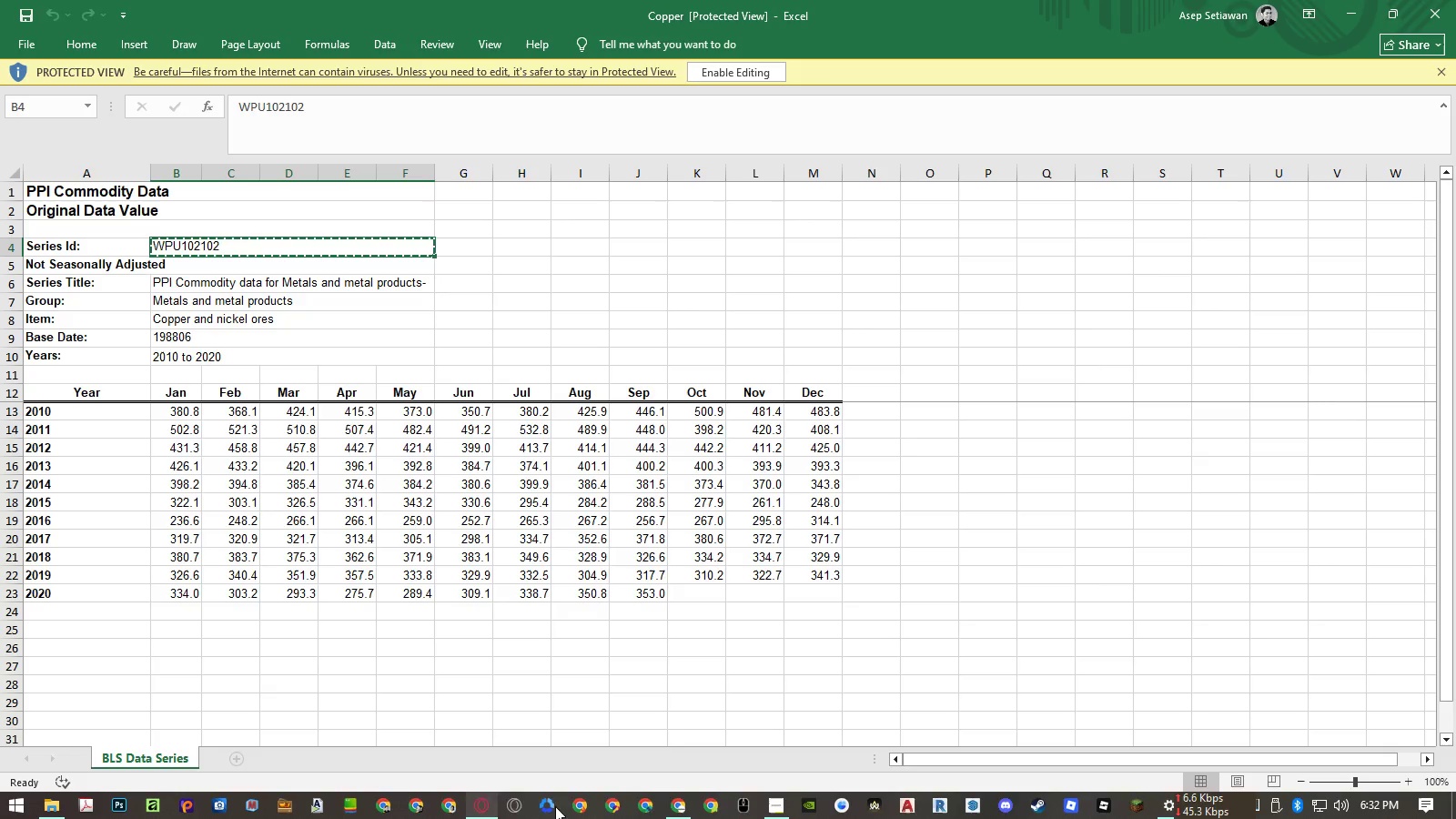 
left_click([675, 798])
 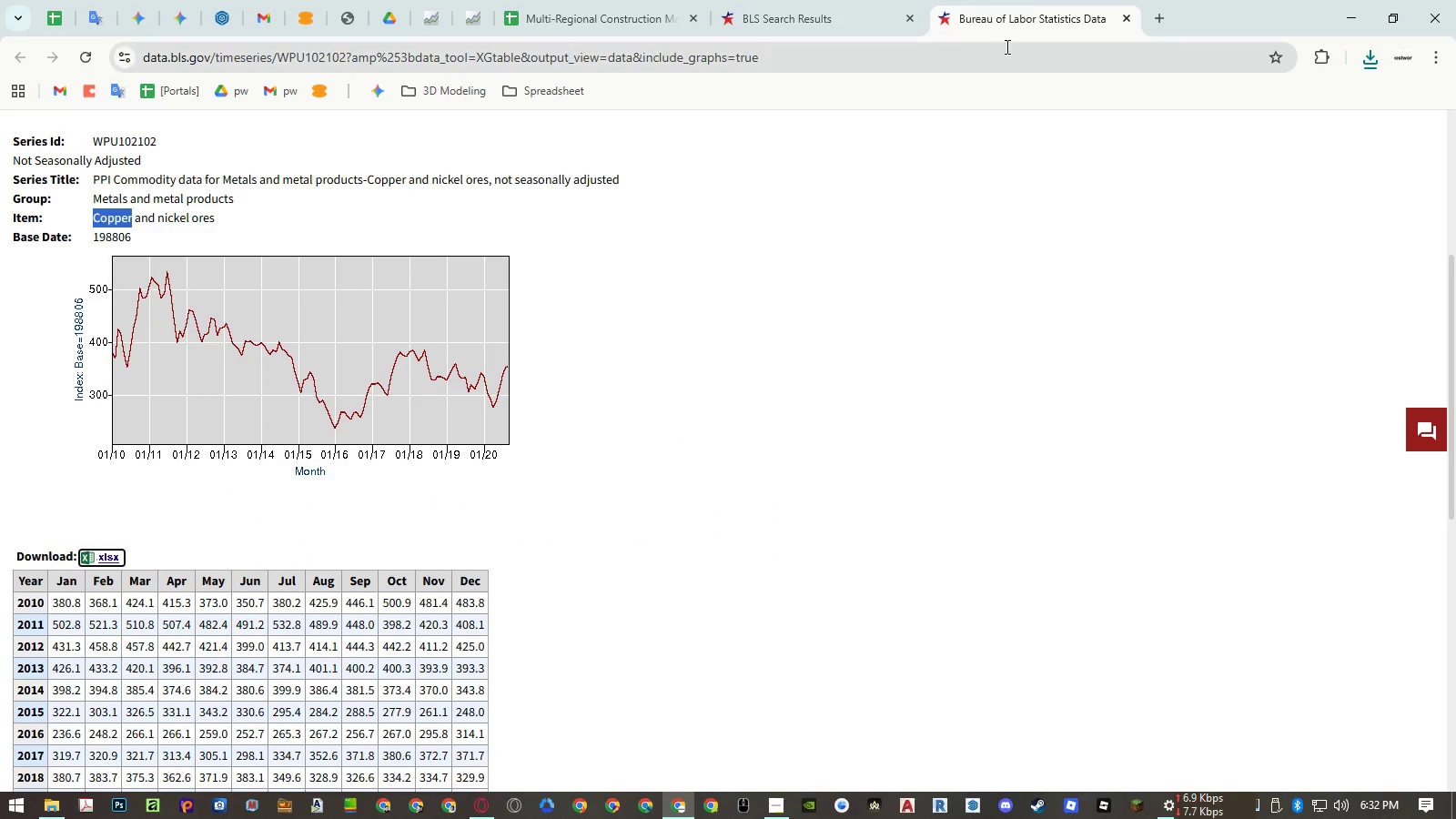 
middle_click([1012, 16])
 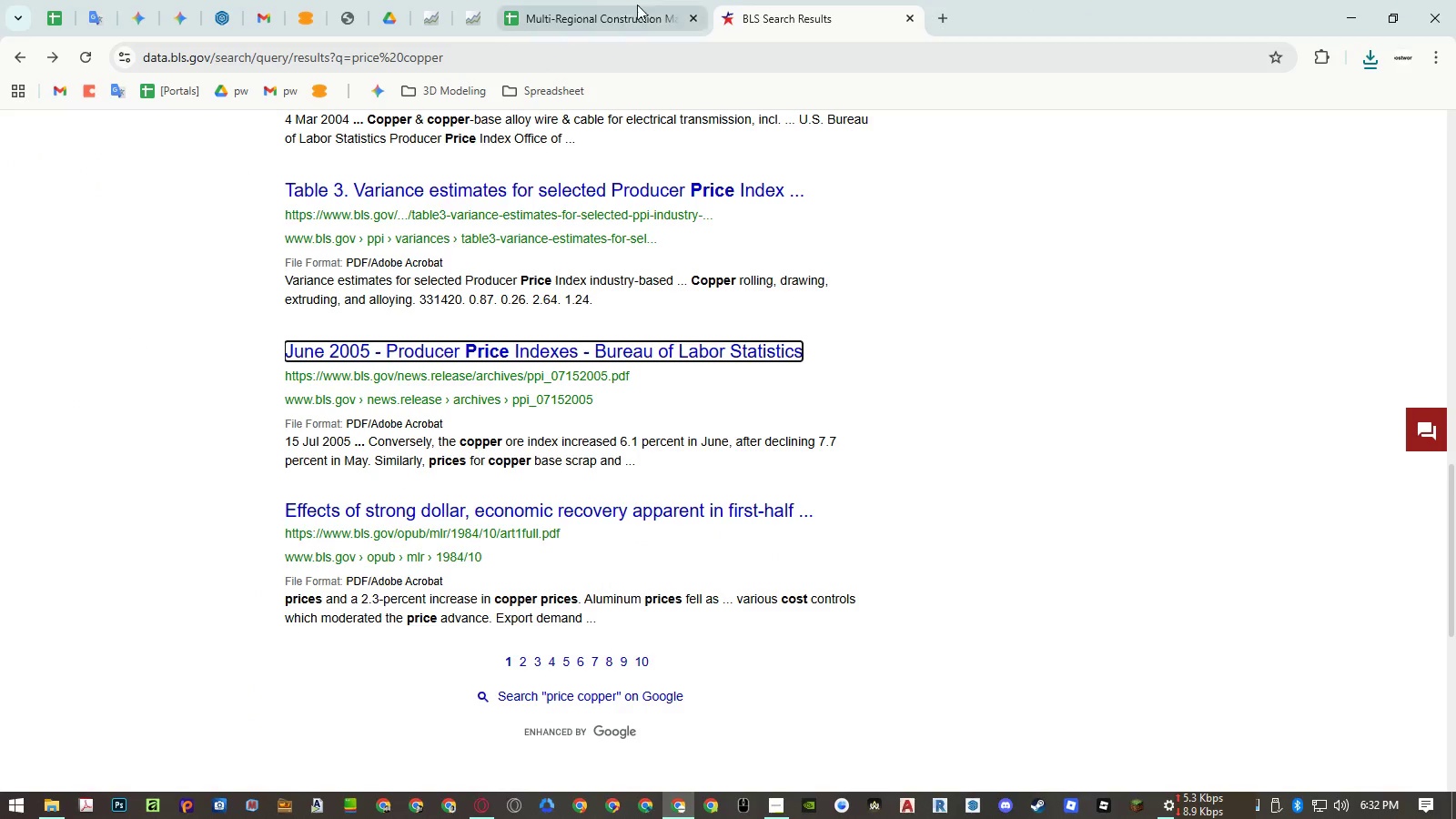 
left_click([608, 9])
 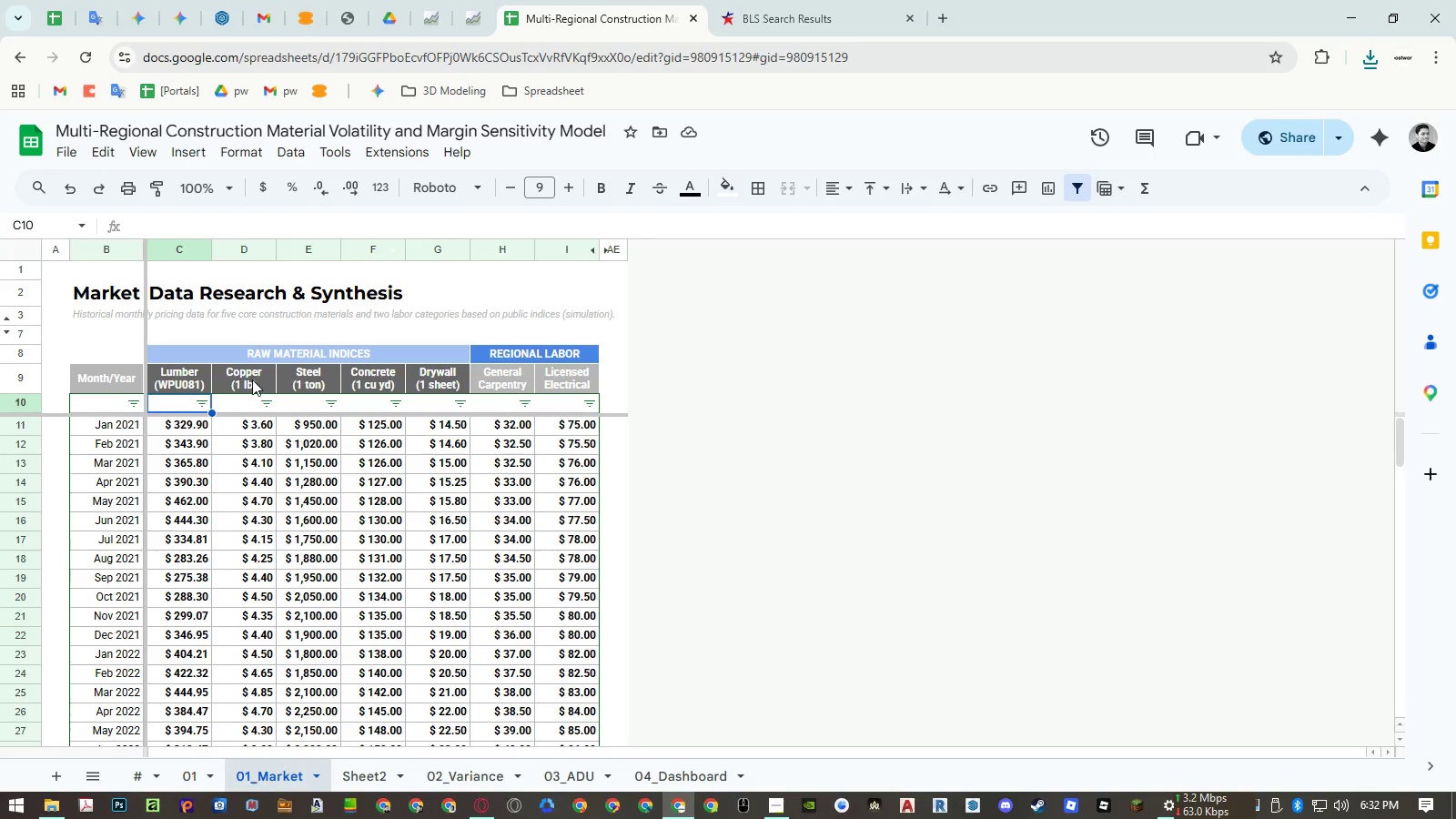 
double_click([252, 379])
 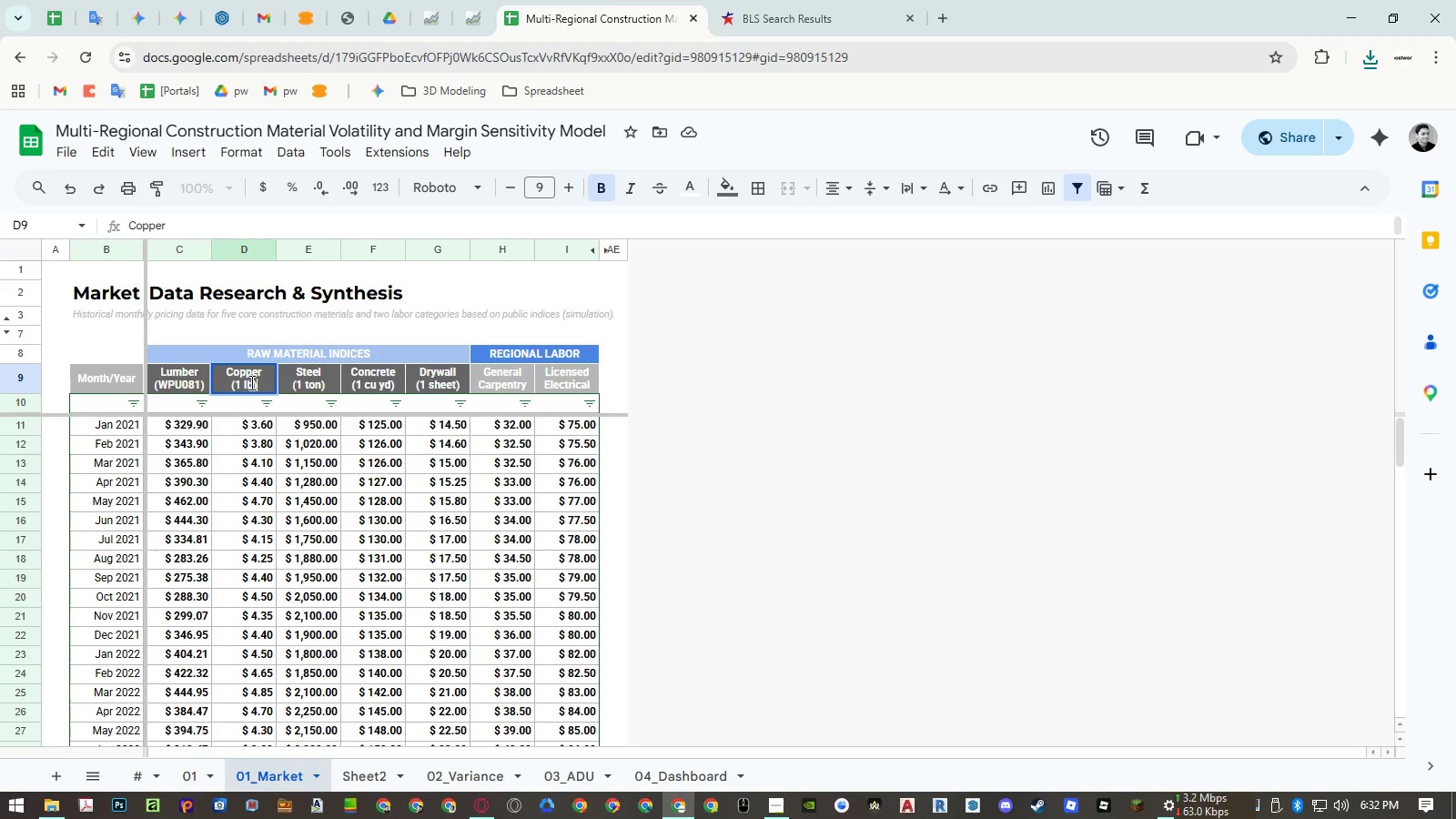 
left_click_drag(start_coordinate=[250, 382], to_coordinate=[236, 385])
 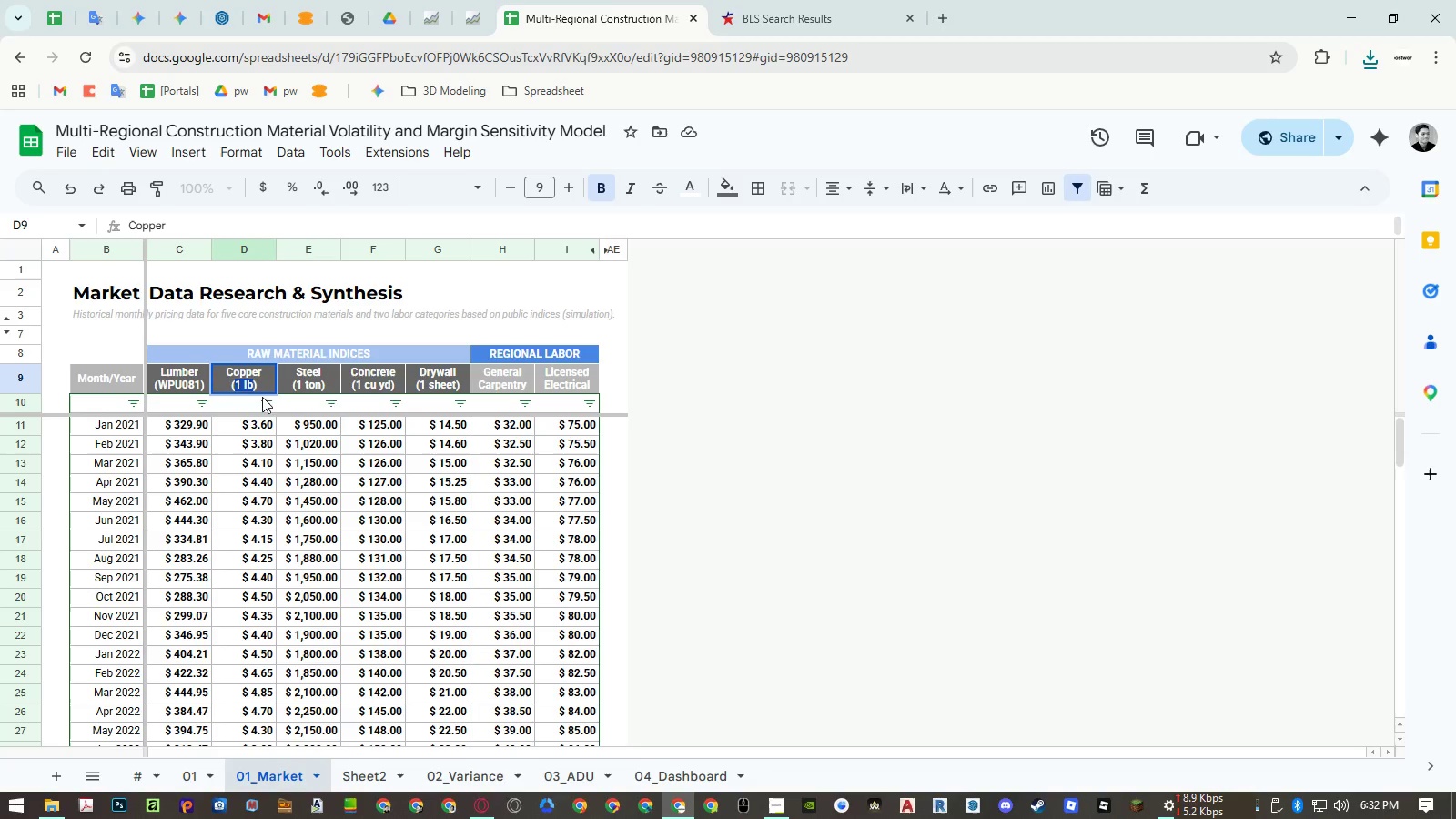 
key(Control+ControlLeft)
 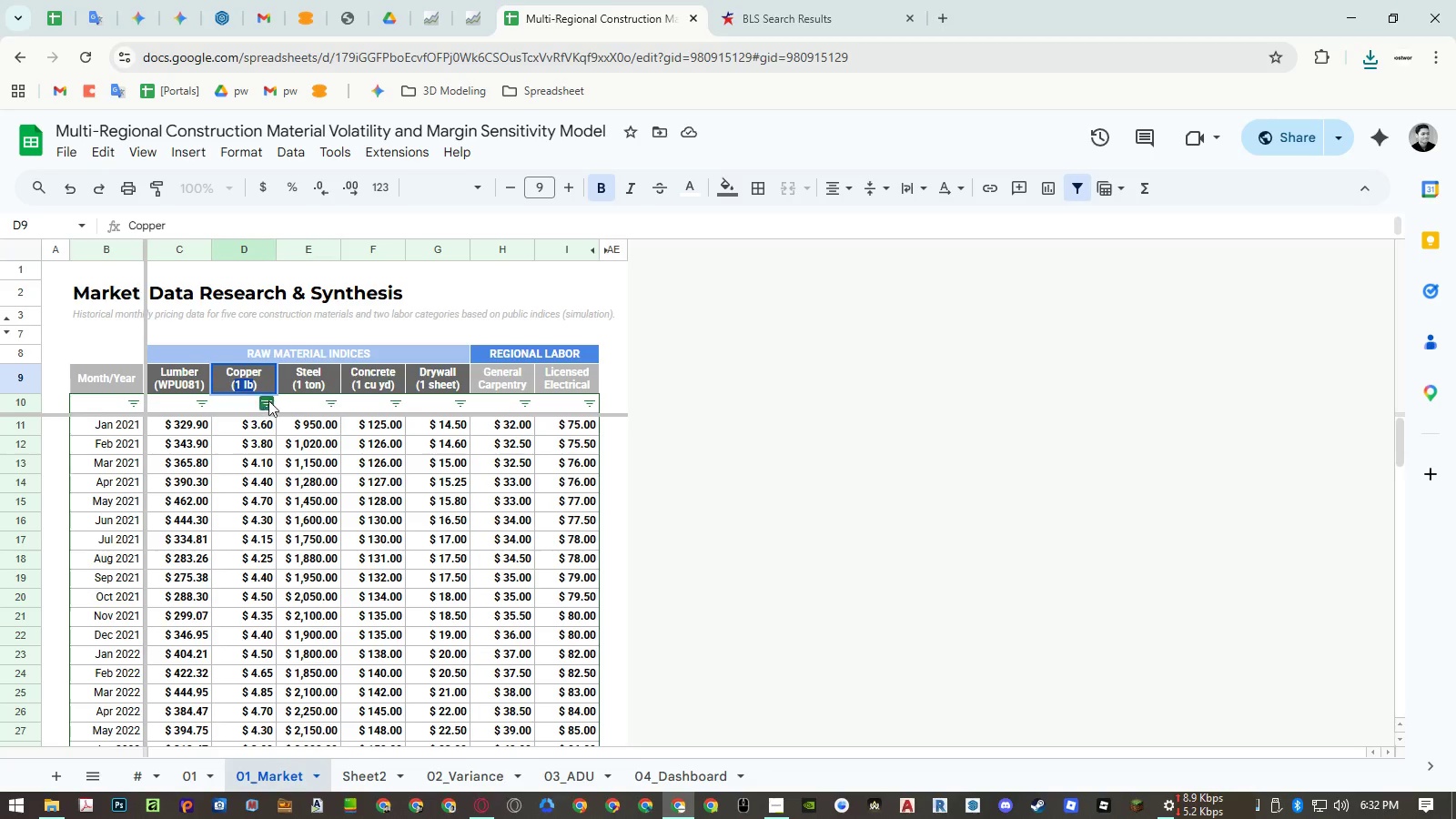 
key(Control+Shift+ShiftLeft)
 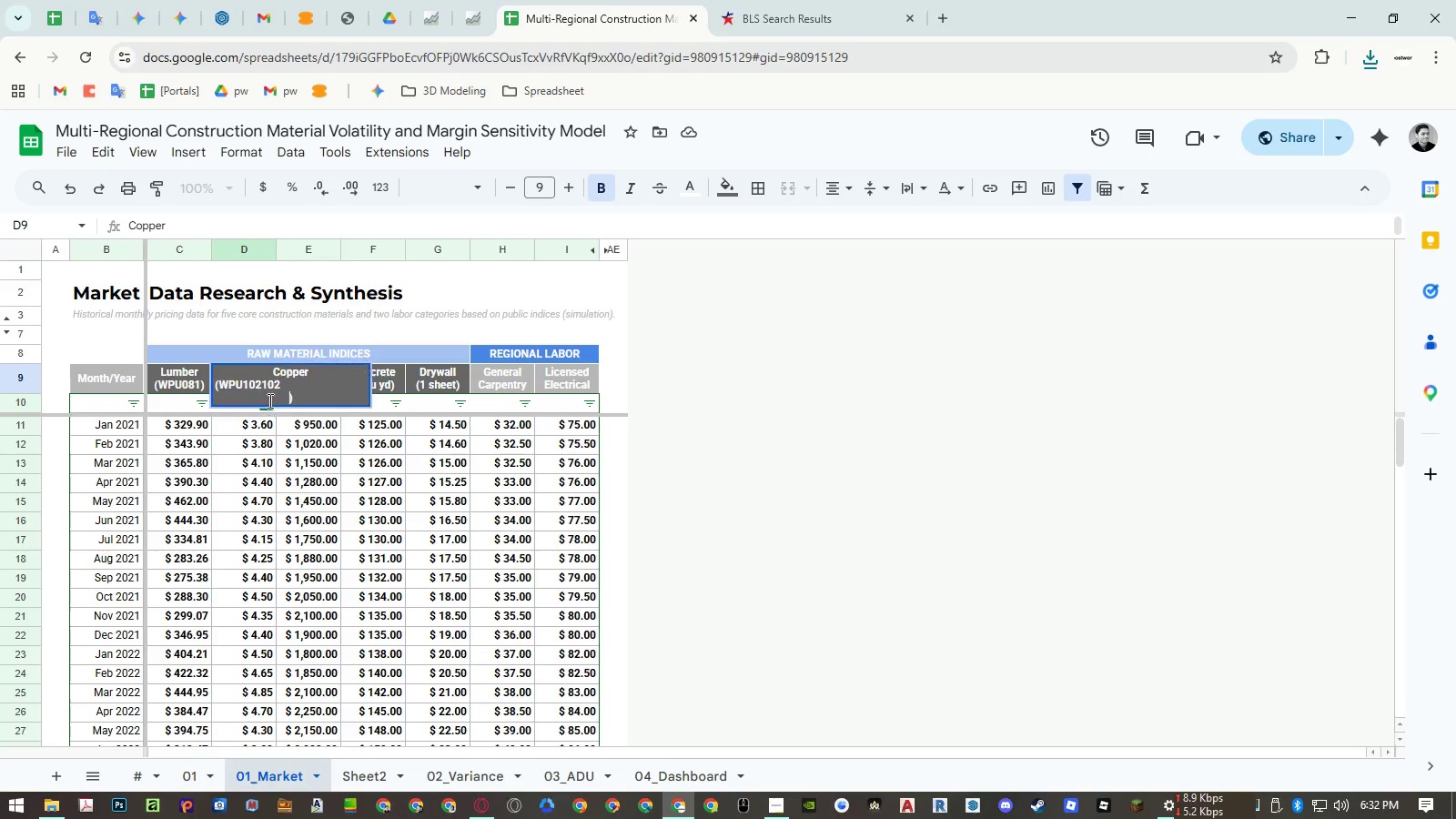 
key(Control+Shift+V)
 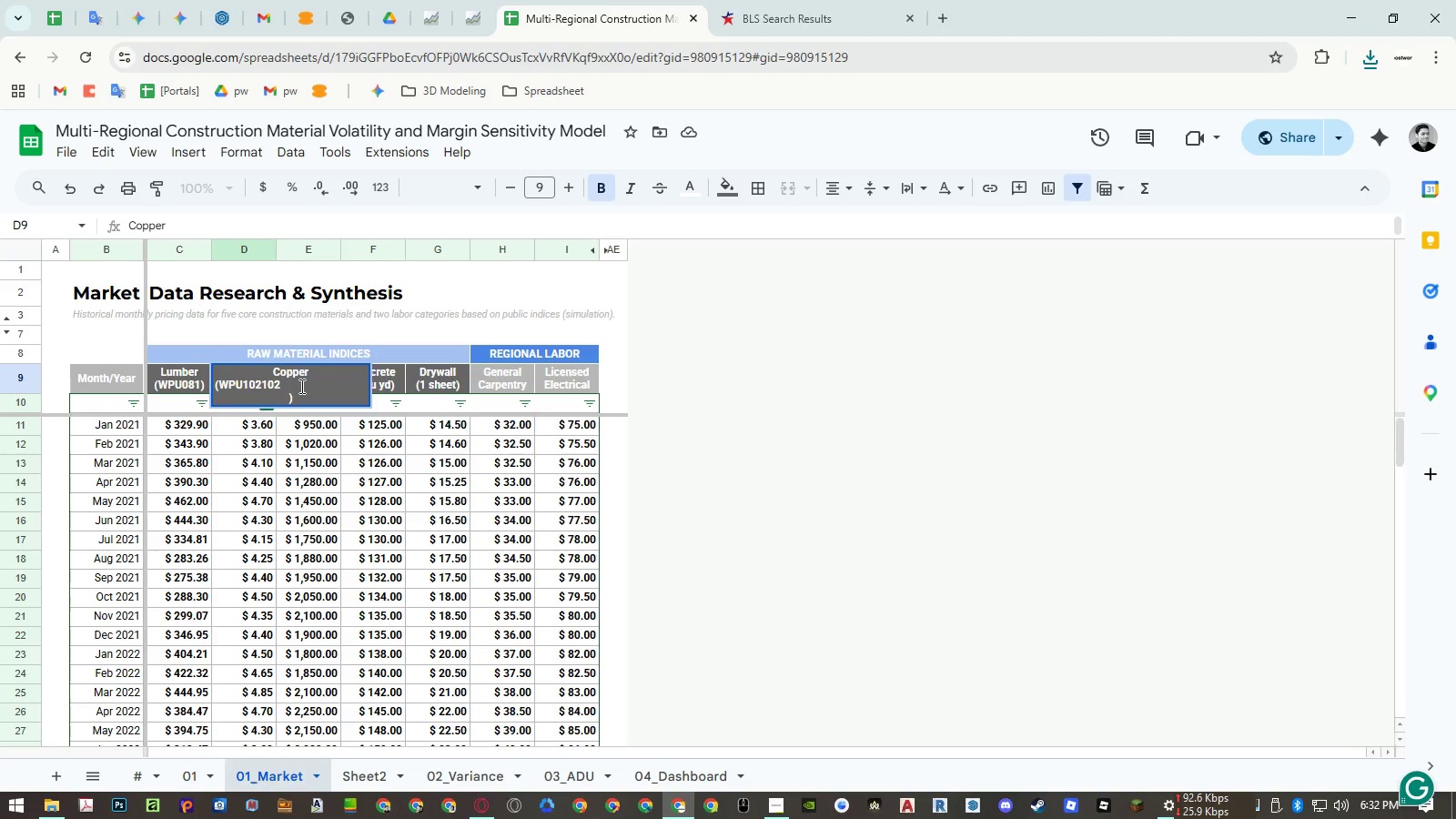 
key(Shift+ArrowUp)
 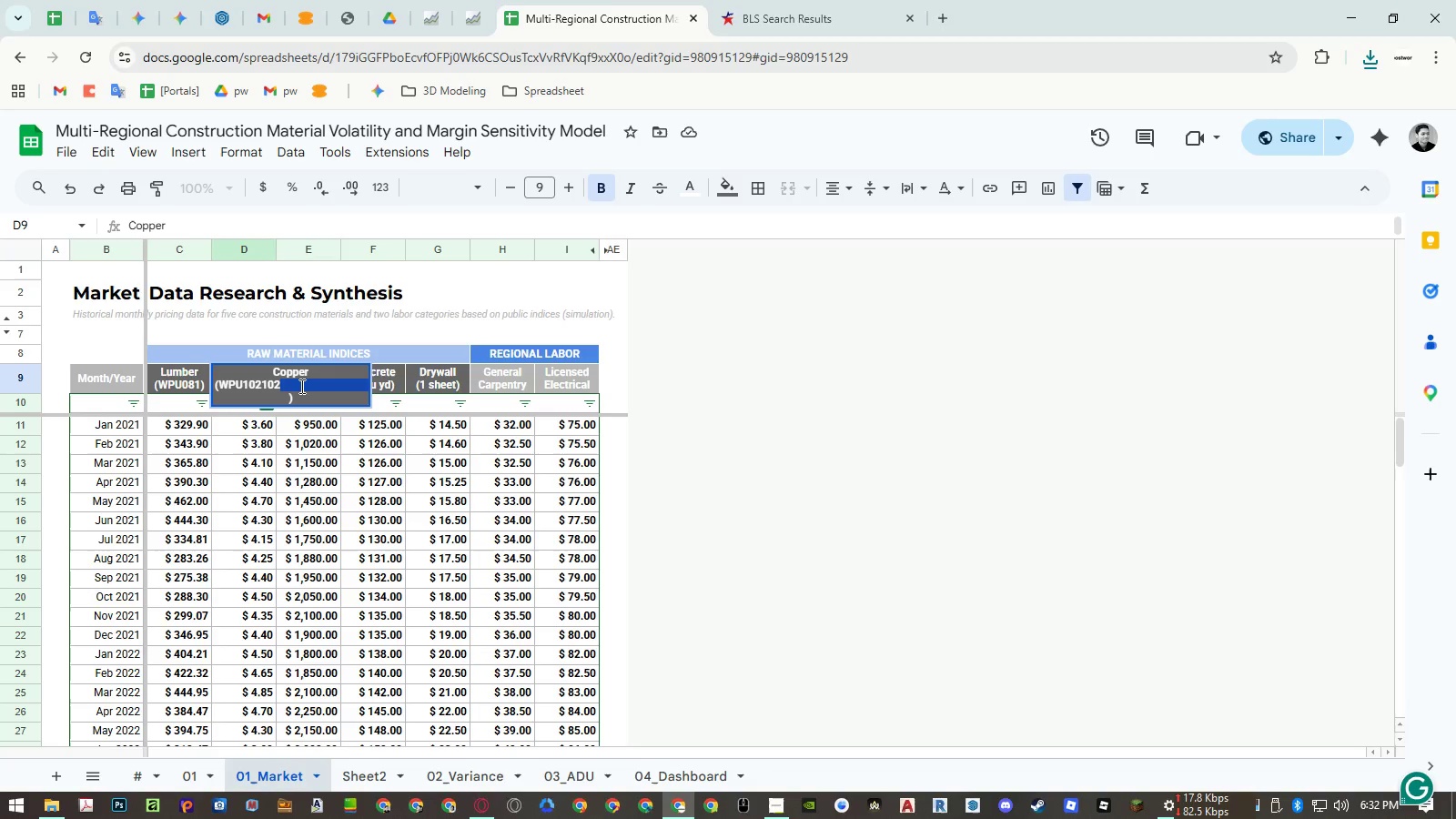 
key(Backspace)
 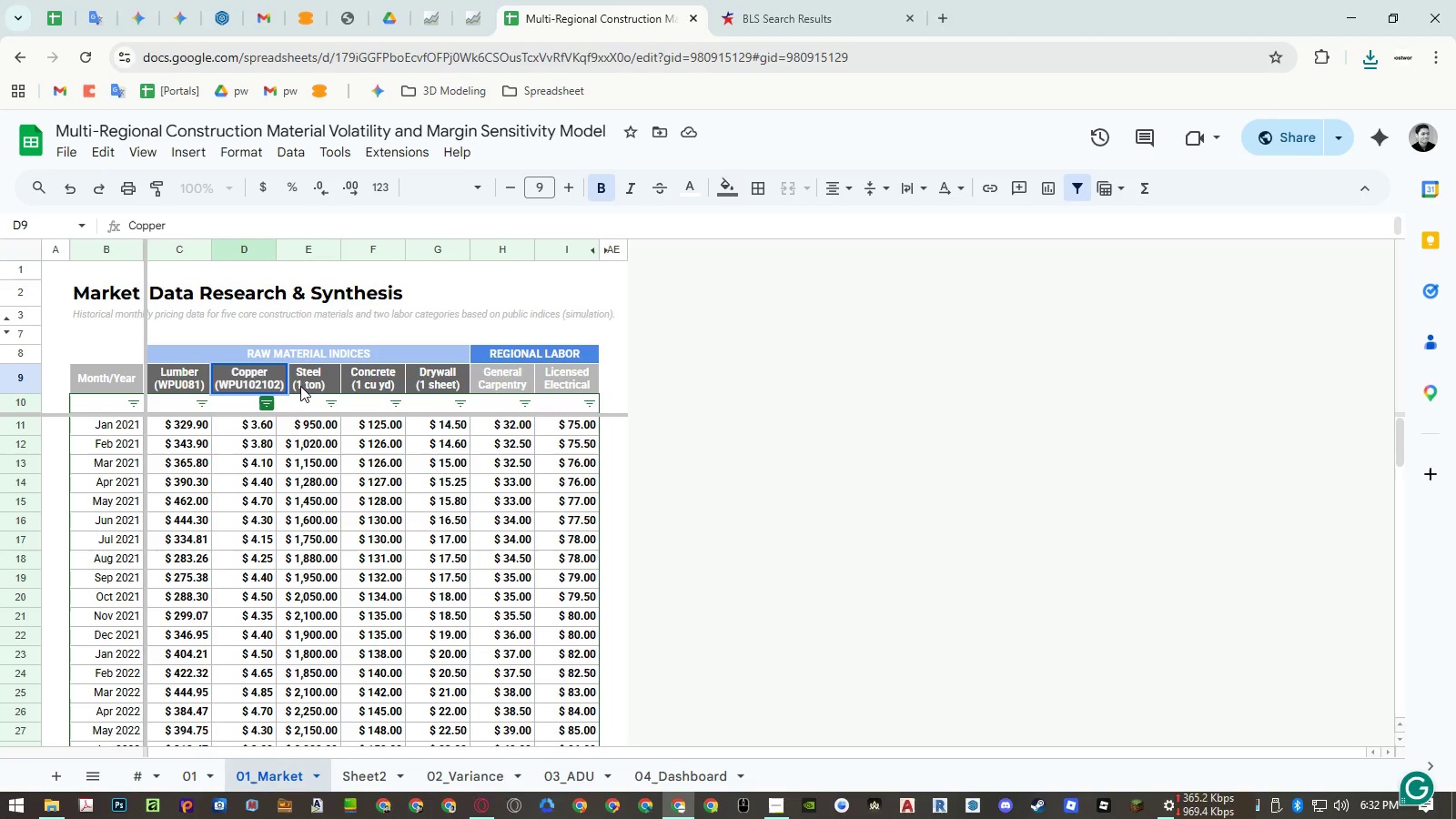 
key(Enter)
 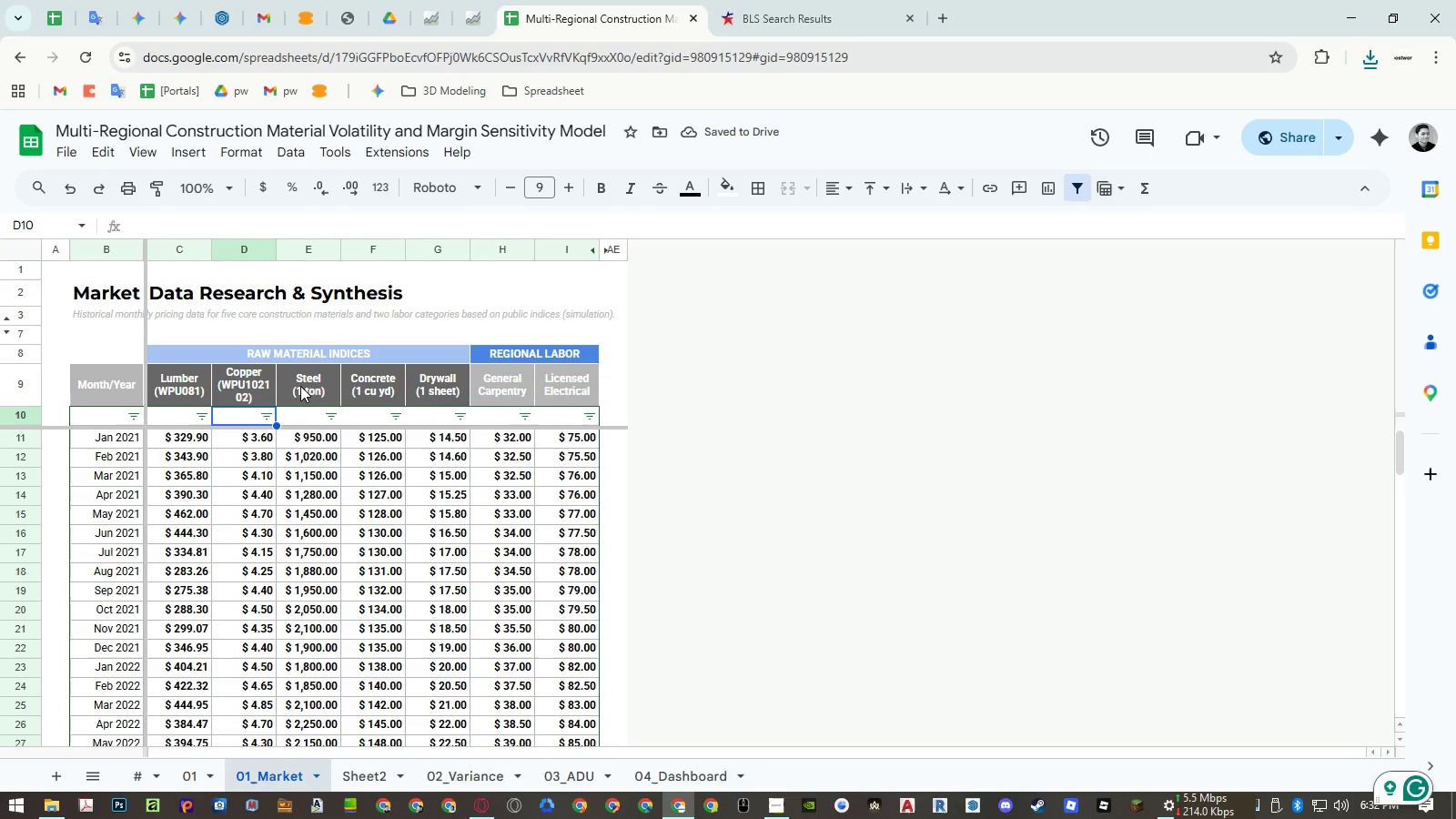 
wait(5.39)
 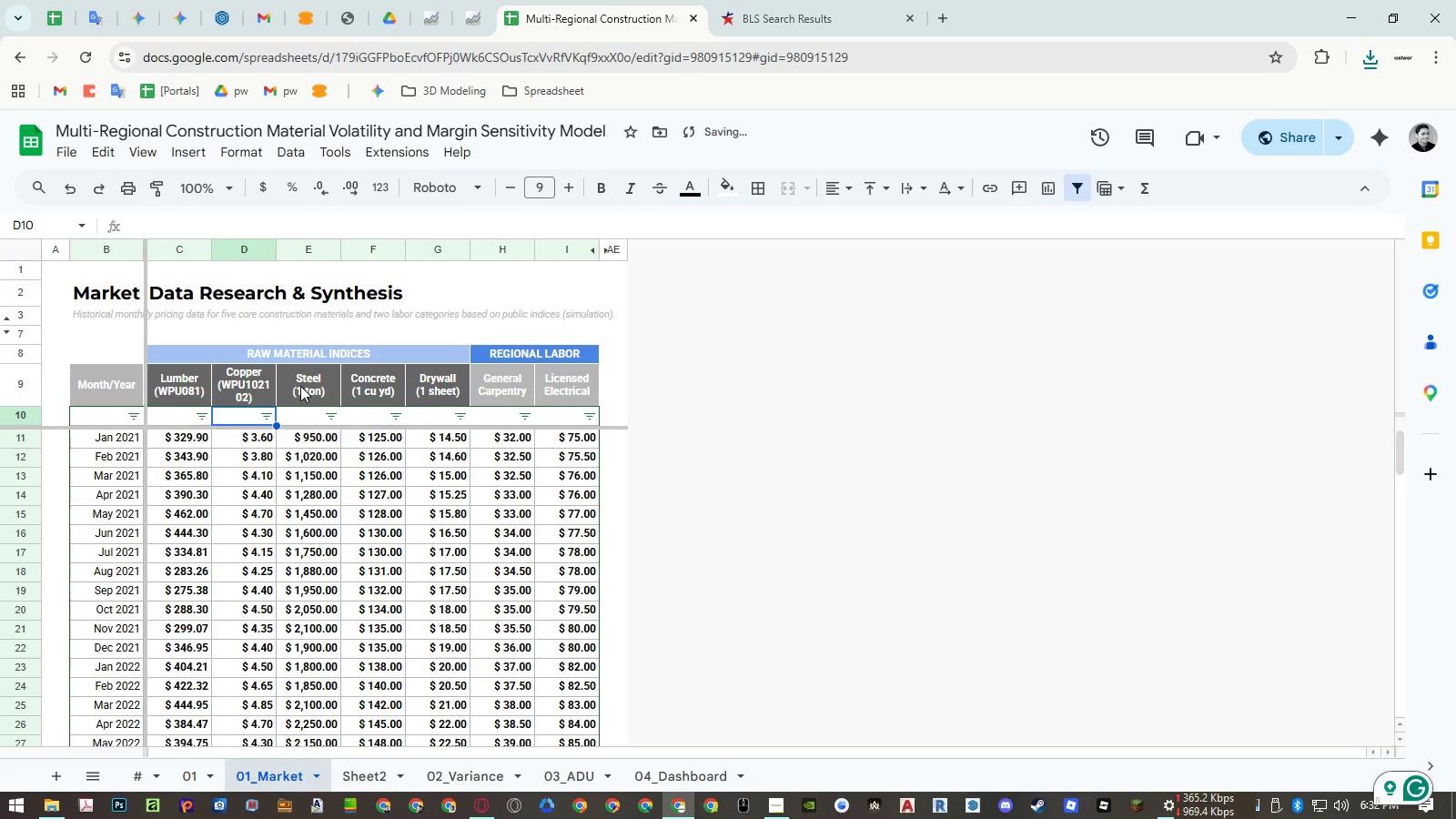 
double_click([223, 387])
 